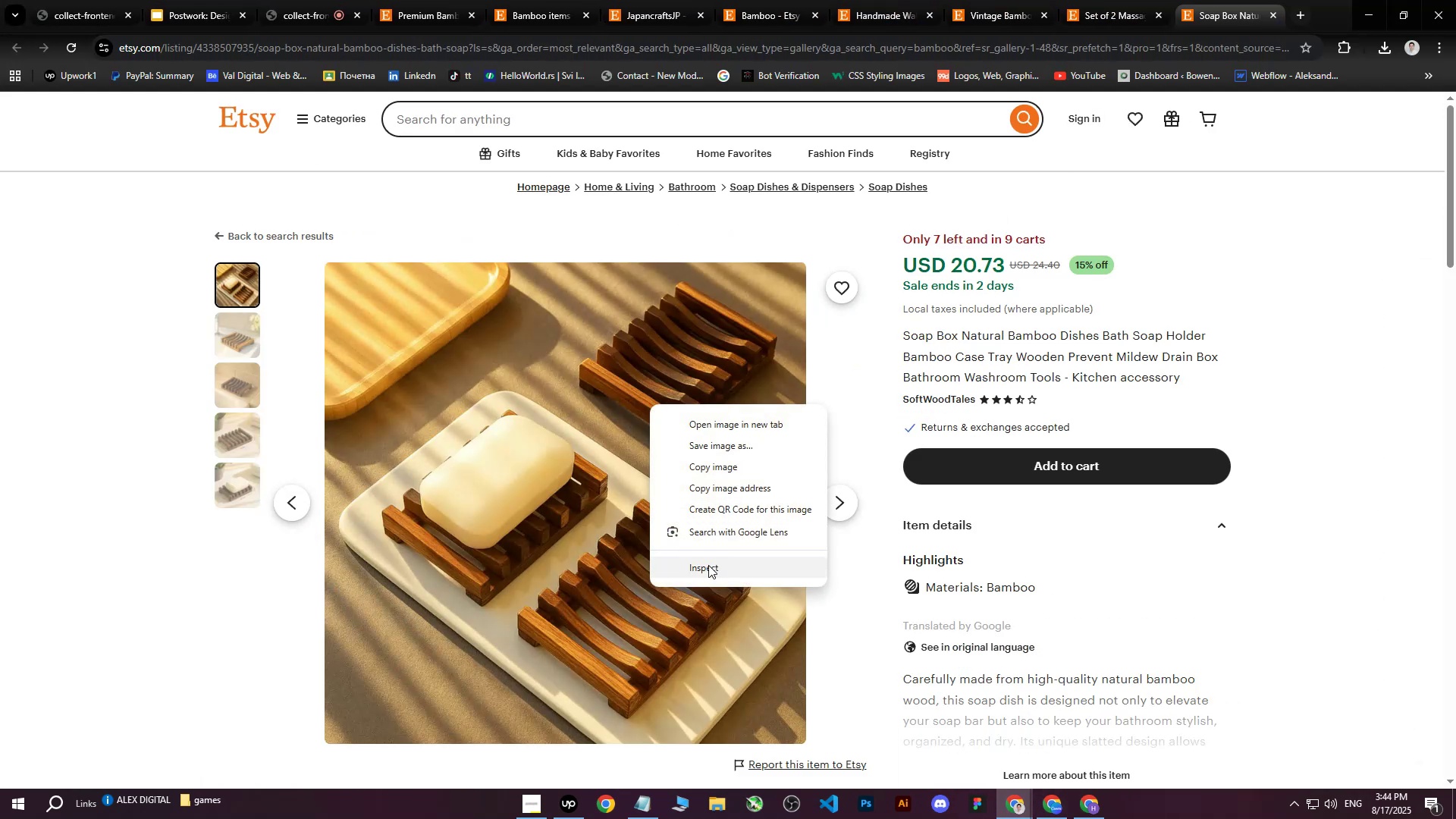 
left_click([708, 567])
 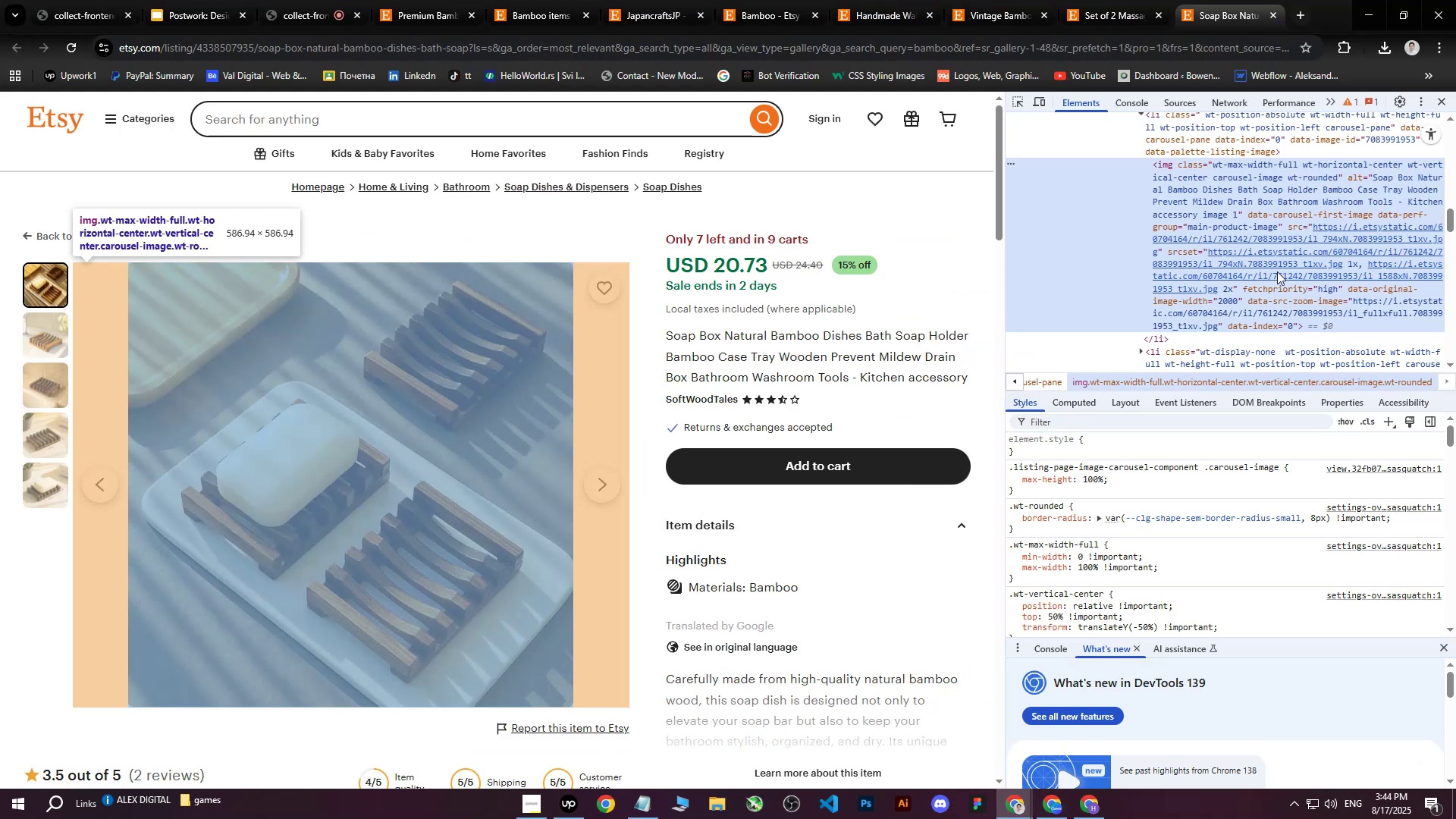 
left_click([1279, 267])
 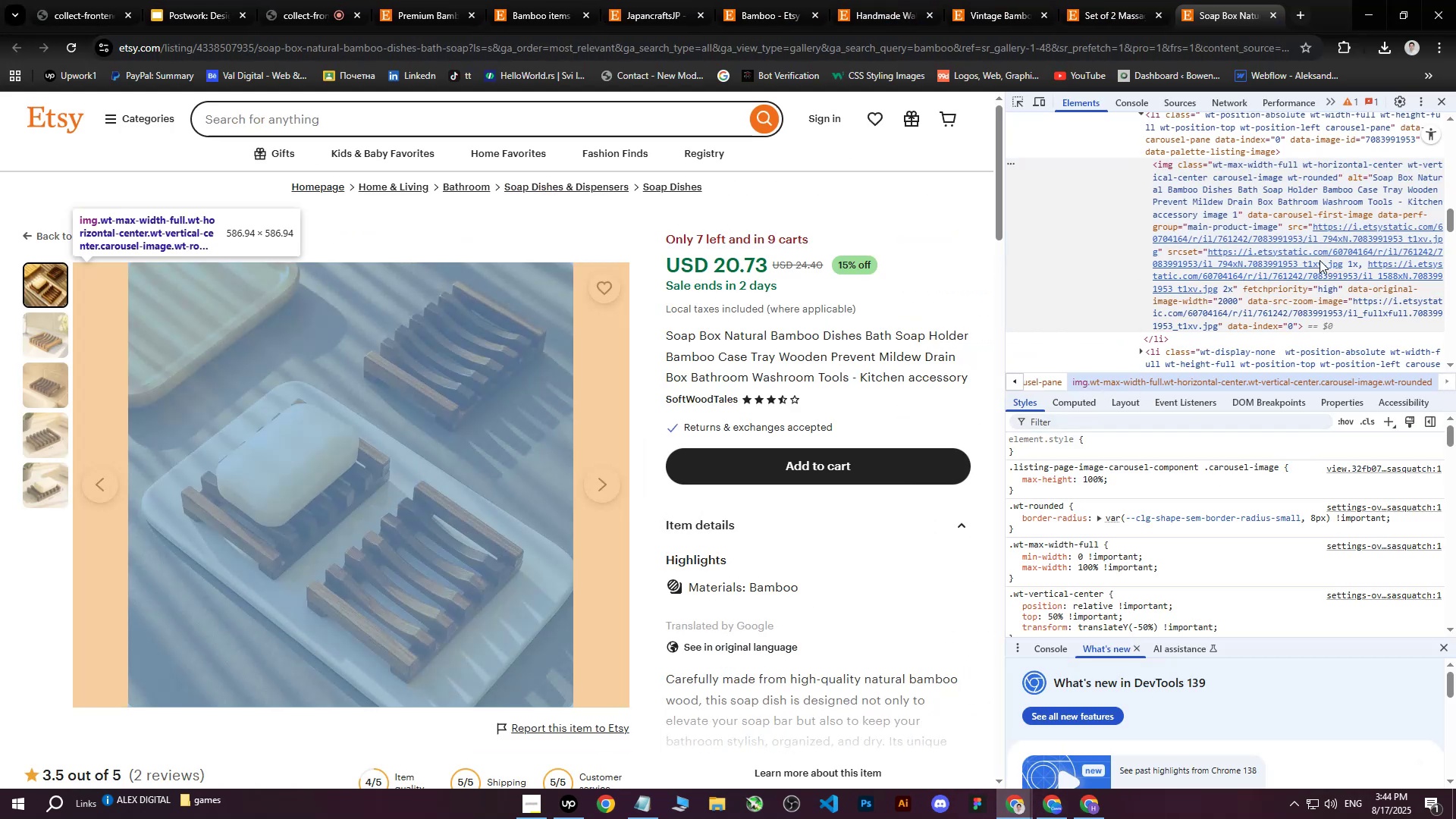 
left_click([1320, 257])
 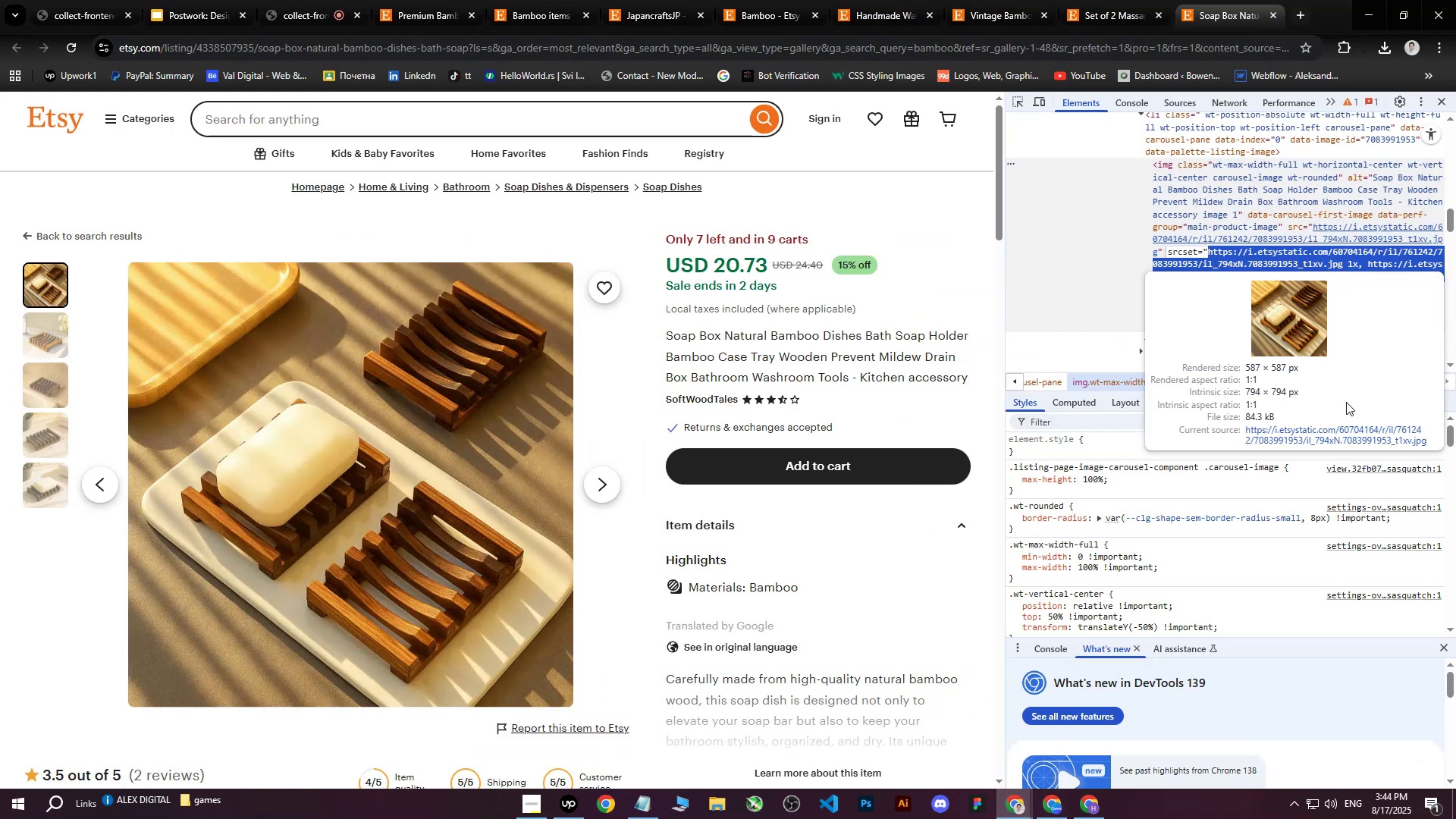 
left_click([1343, 432])
 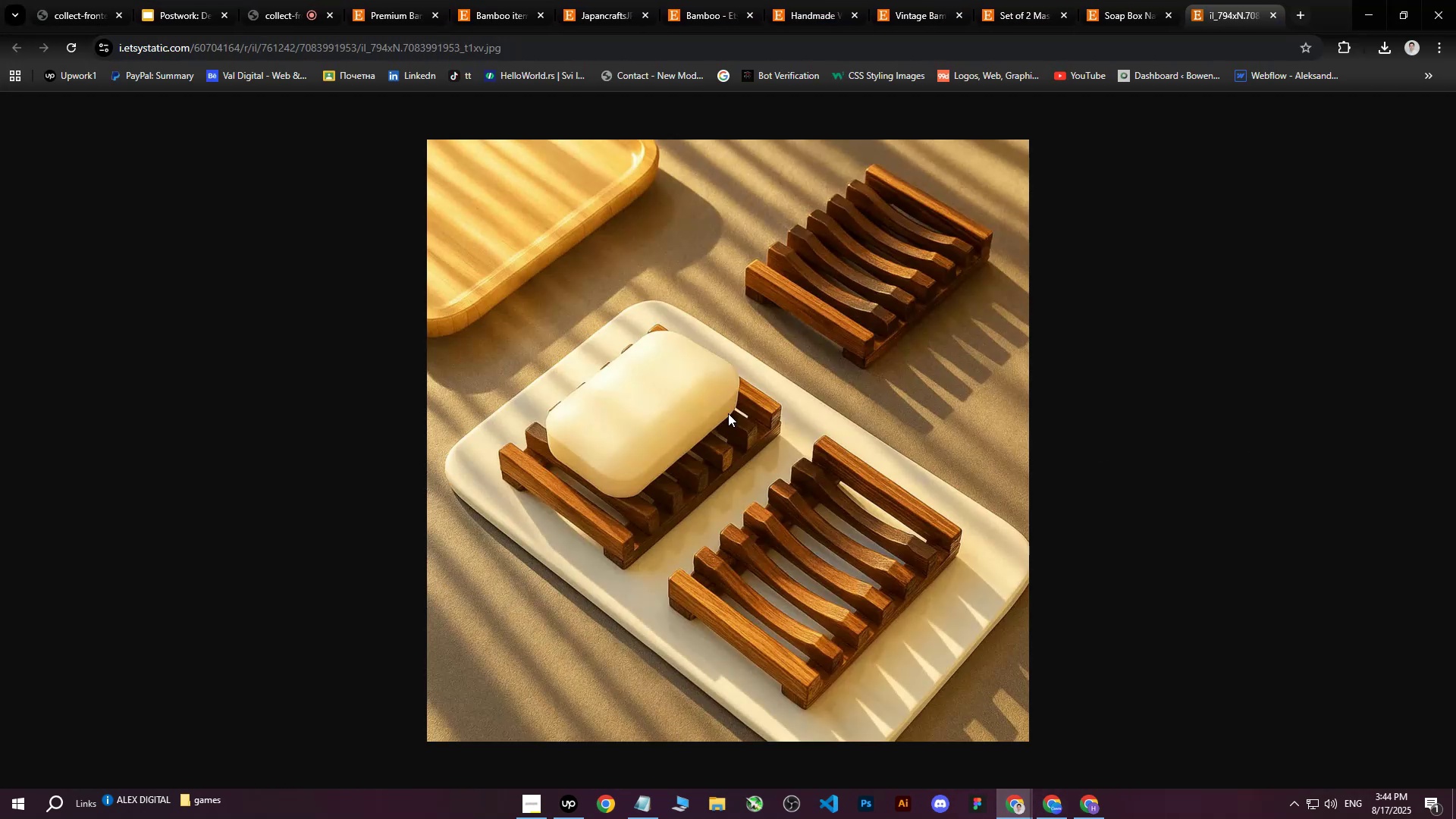 
right_click([708, 404])
 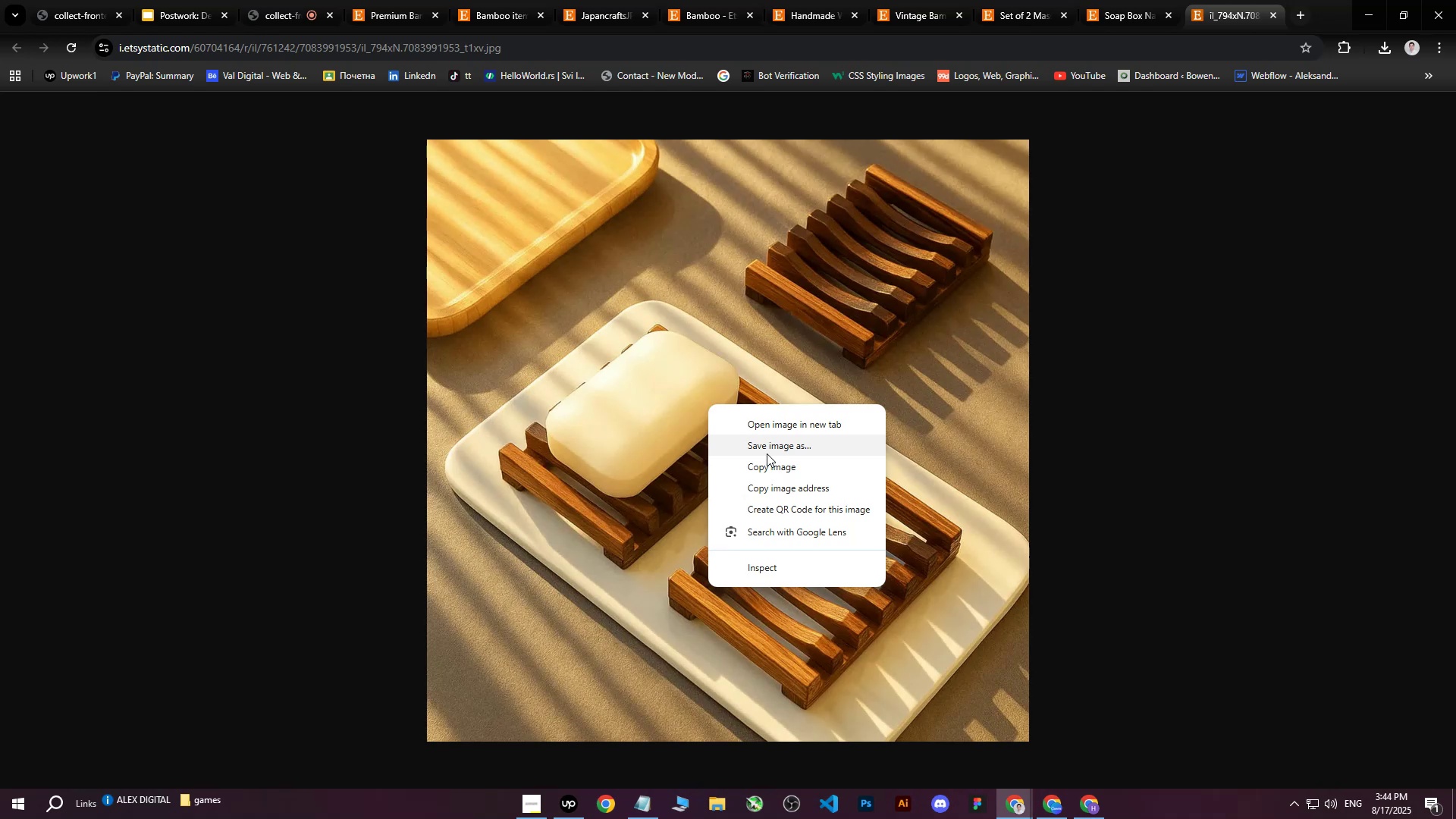 
left_click([767, 452])
 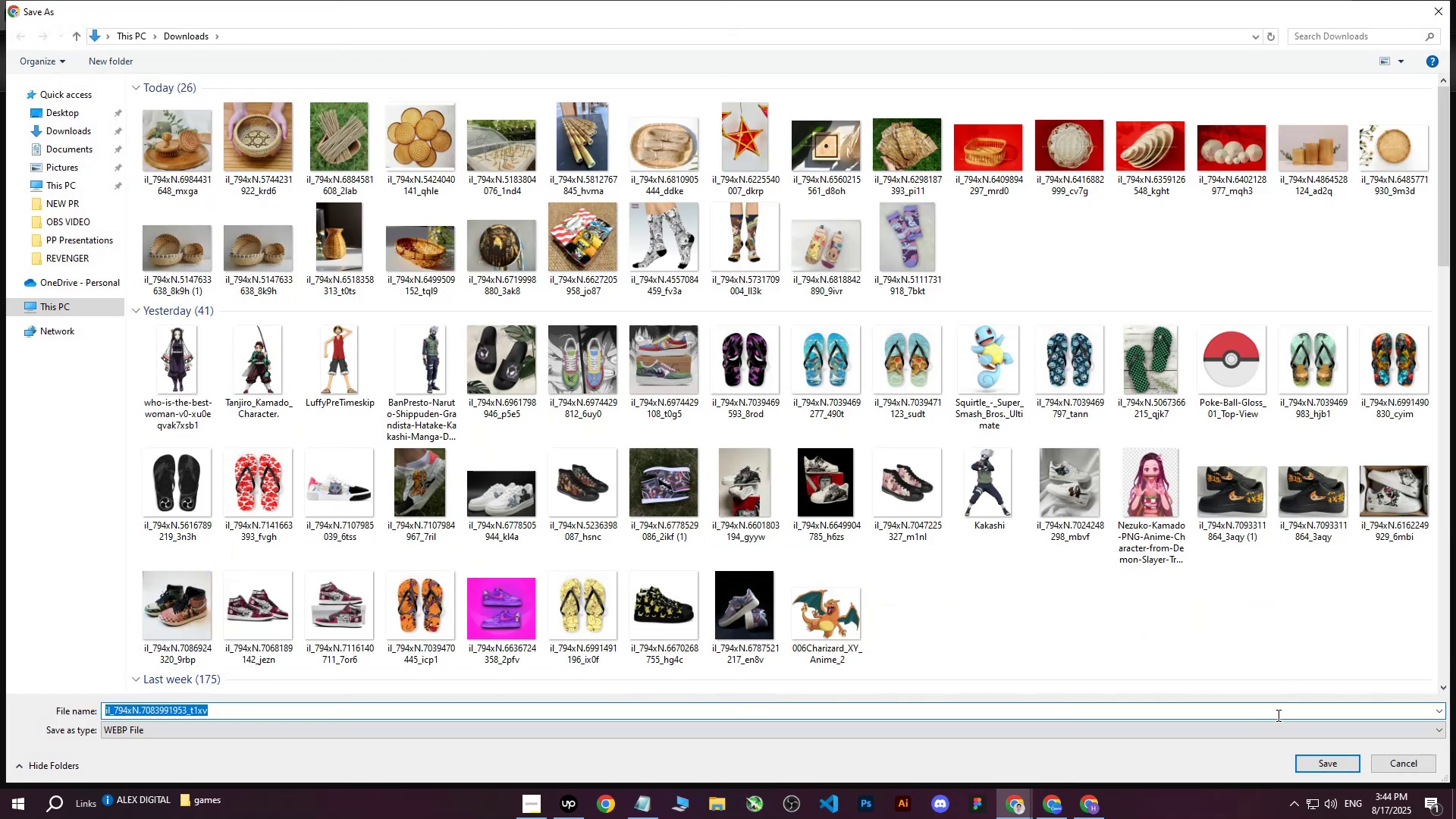 
left_click([1308, 756])
 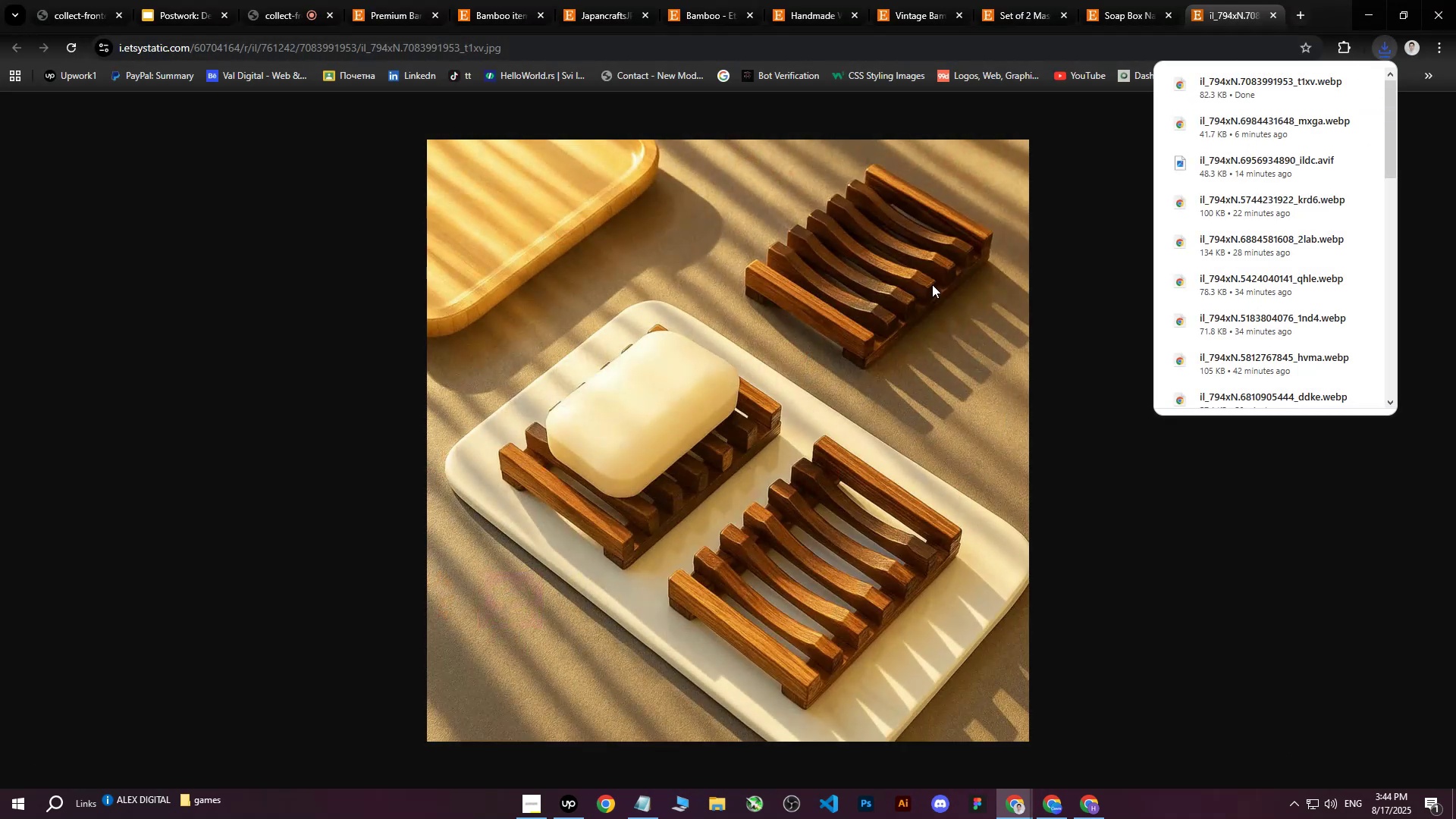 
left_click([1224, 0])
 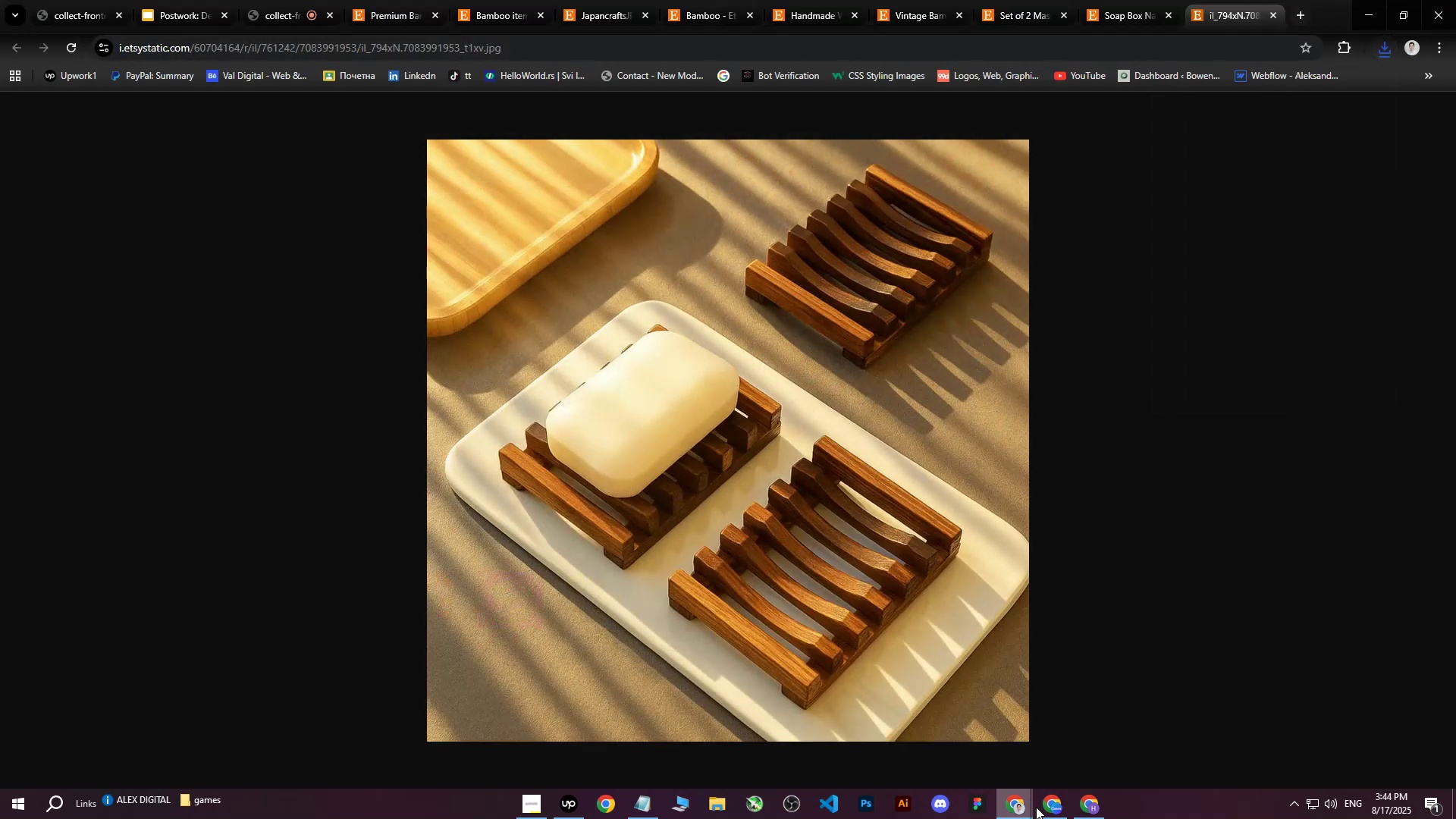 
left_click([1045, 811])
 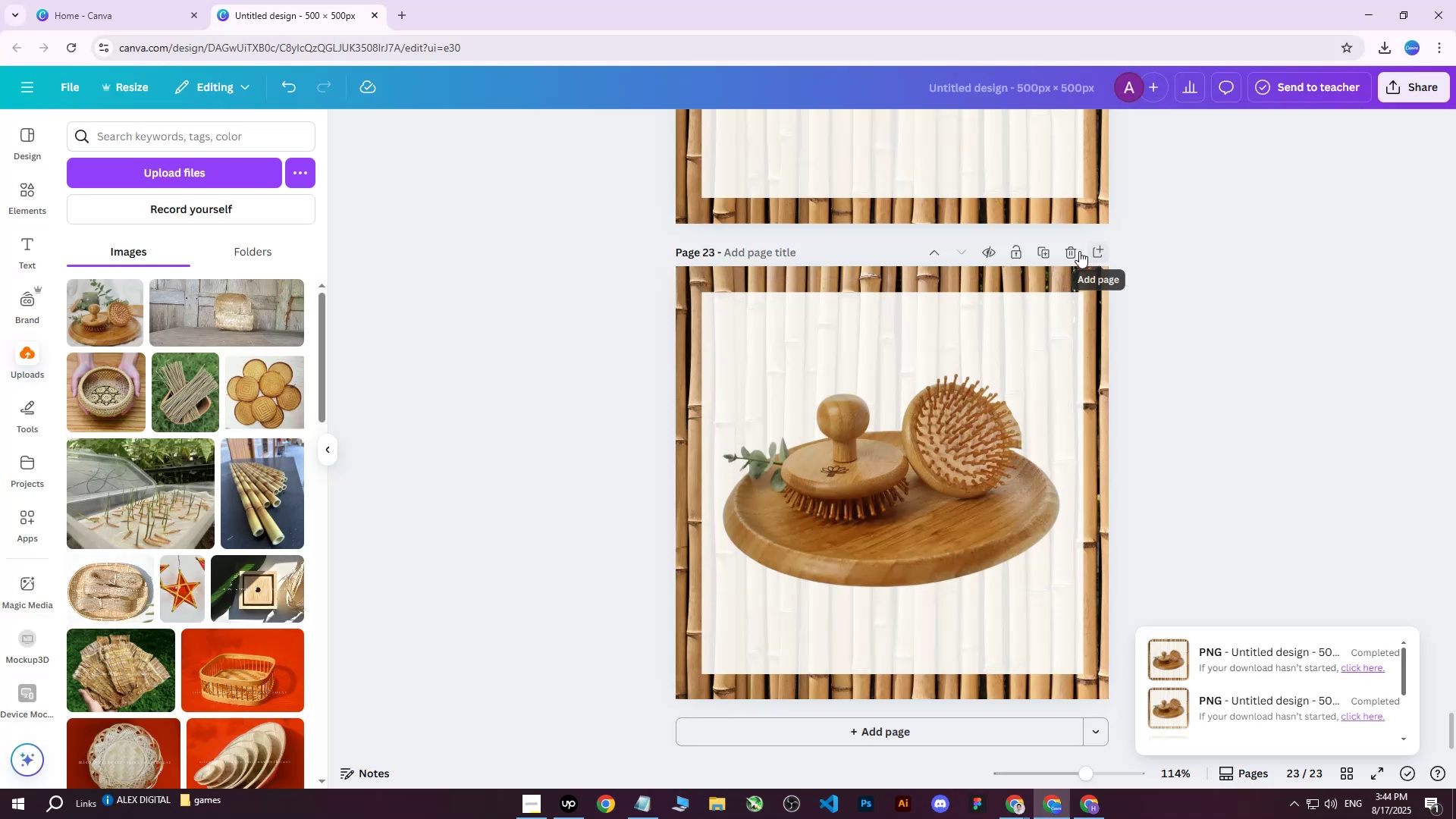 
left_click([1053, 253])
 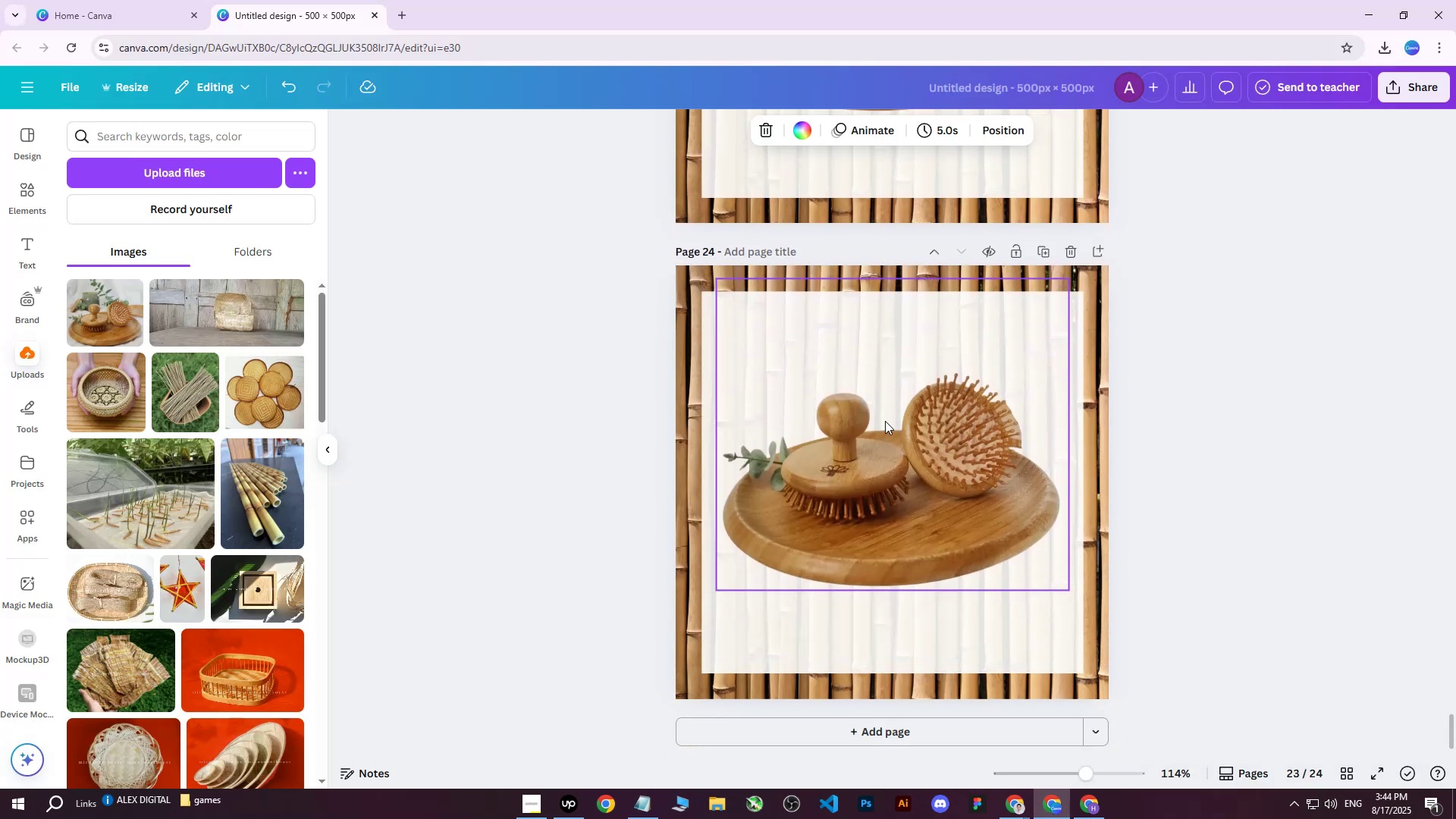 
left_click([878, 422])
 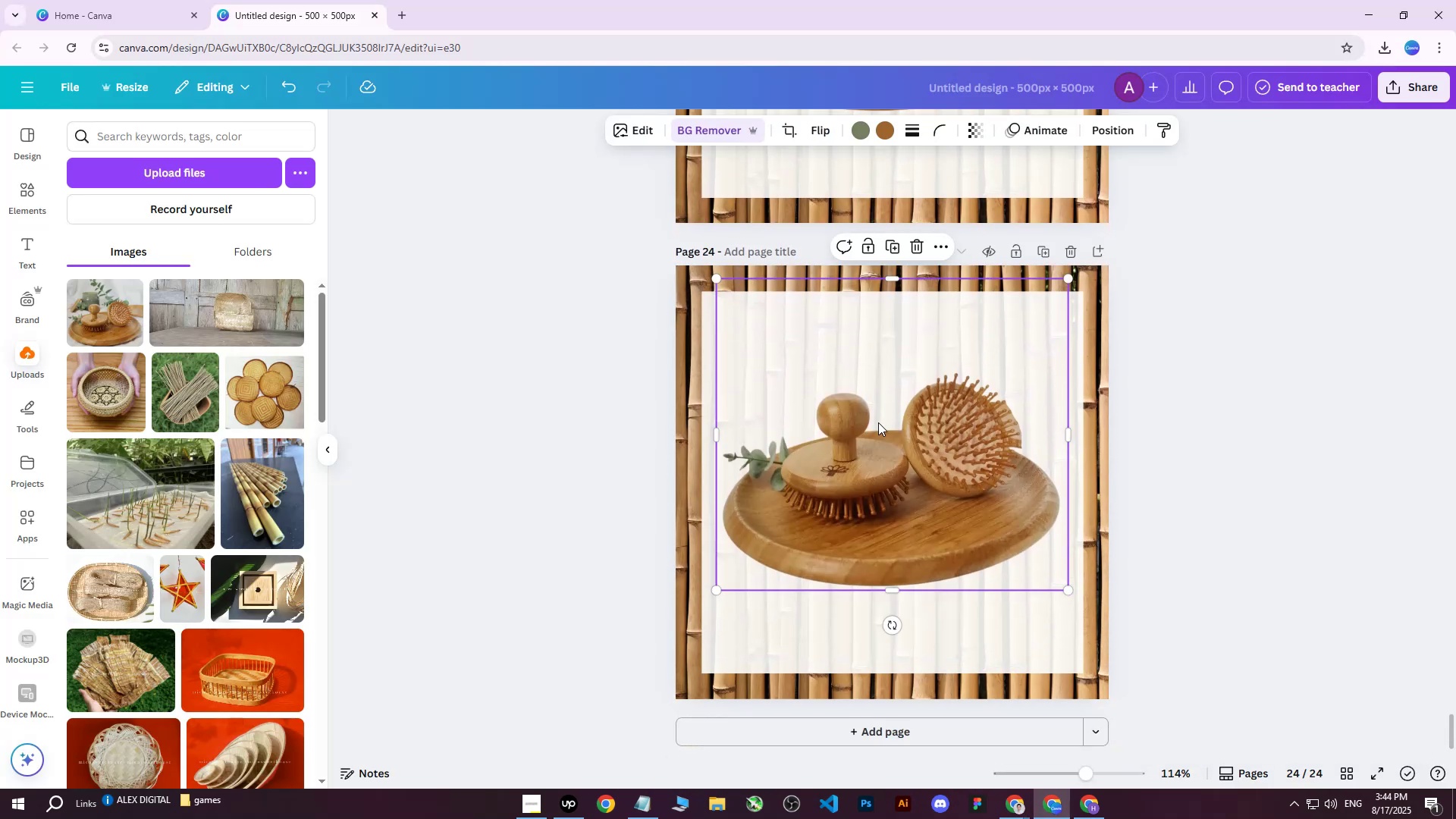 
key(Delete)
 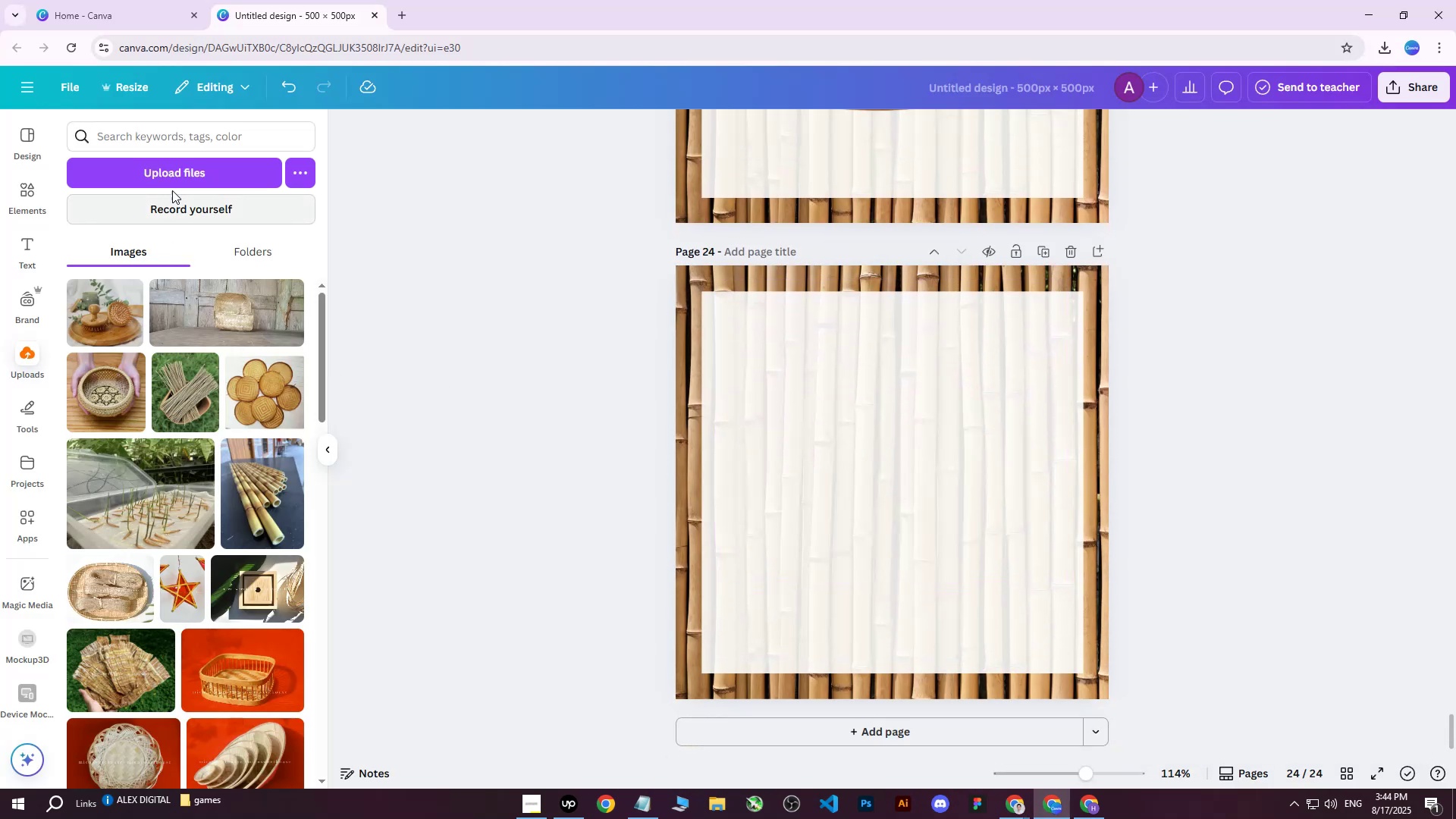 
left_click([177, 174])
 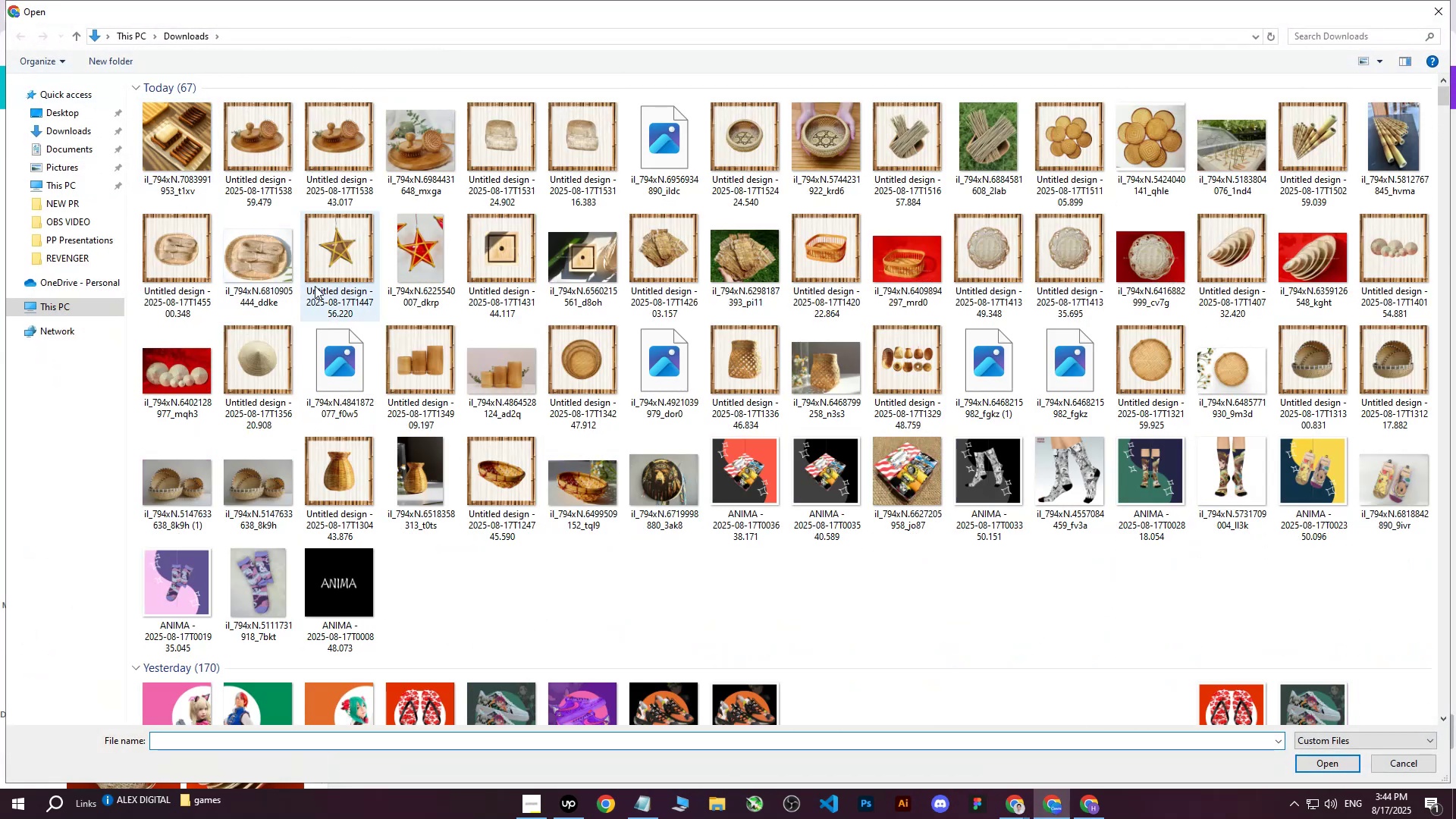 
left_click([209, 164])
 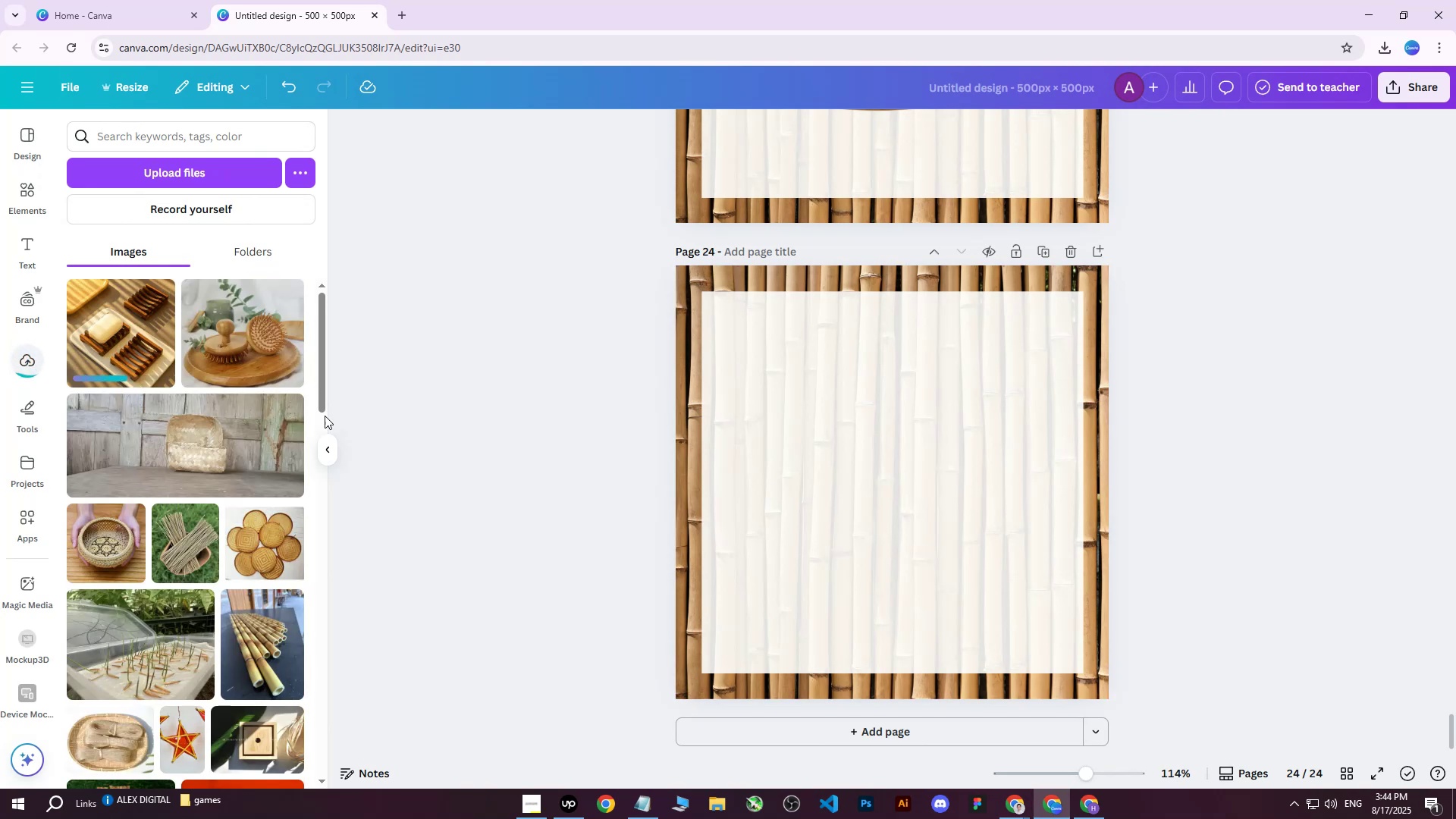 
left_click([121, 333])
 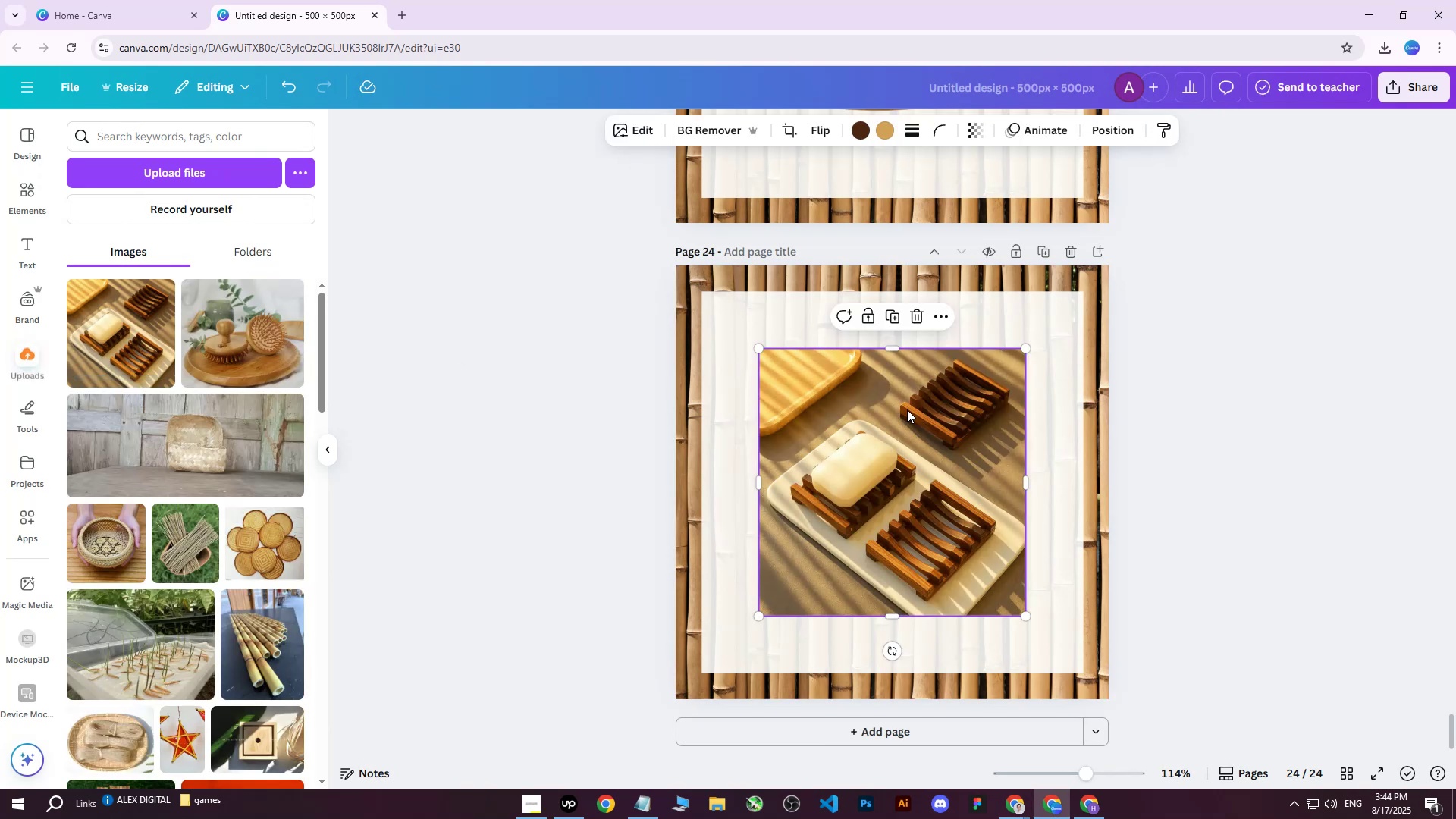 
left_click([700, 125])
 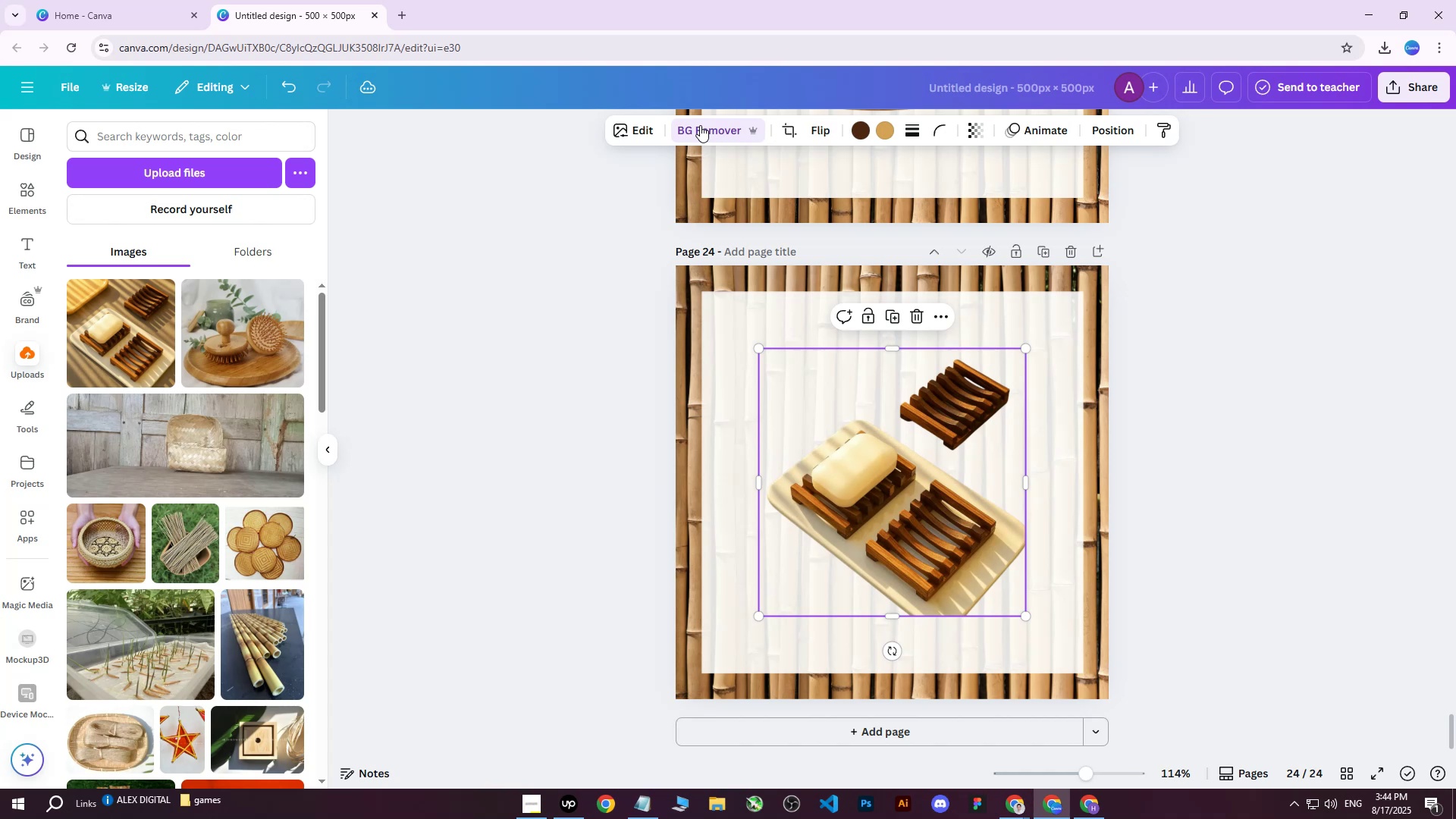 
wait(9.71)
 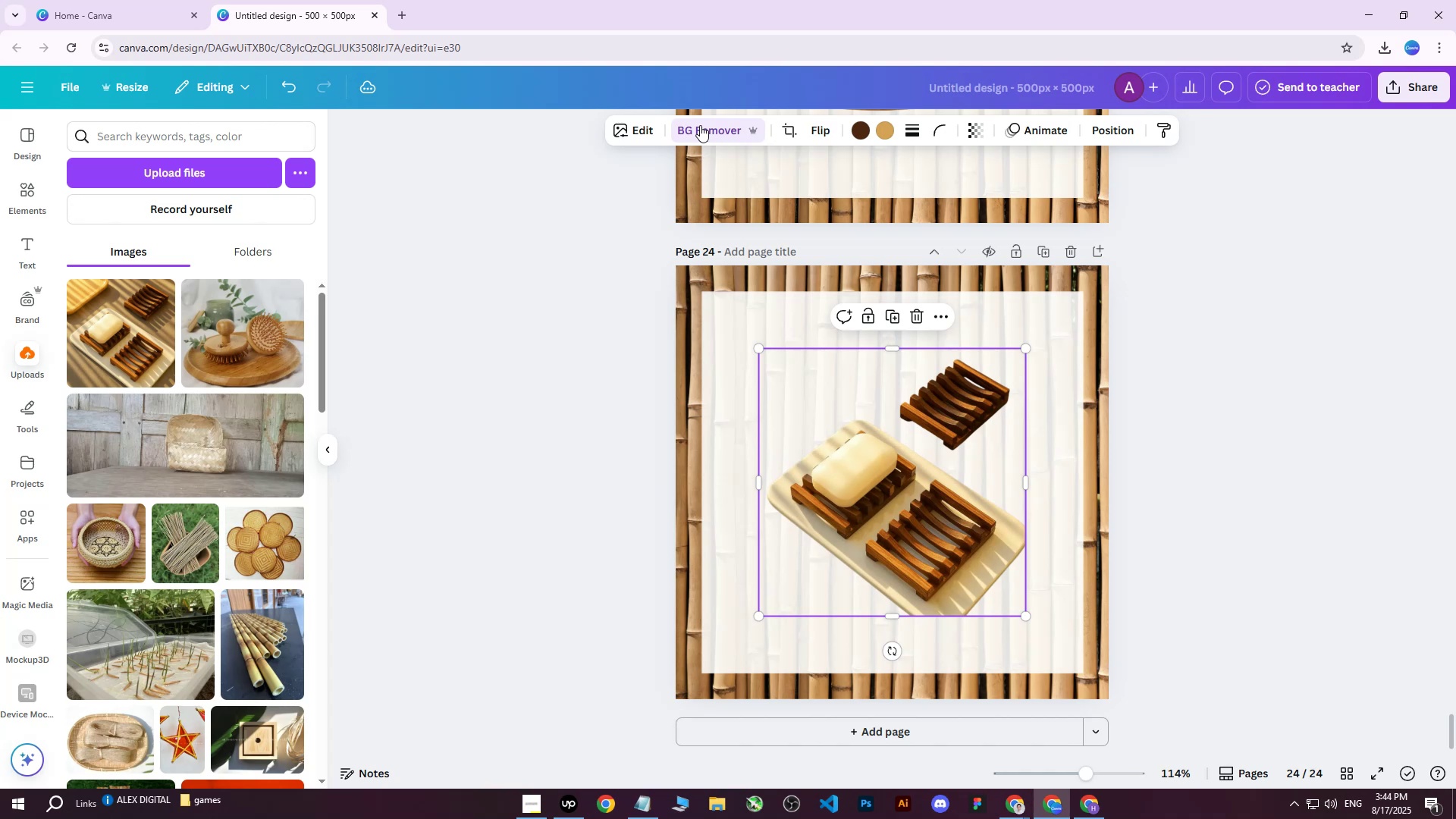 
double_click([882, 466])
 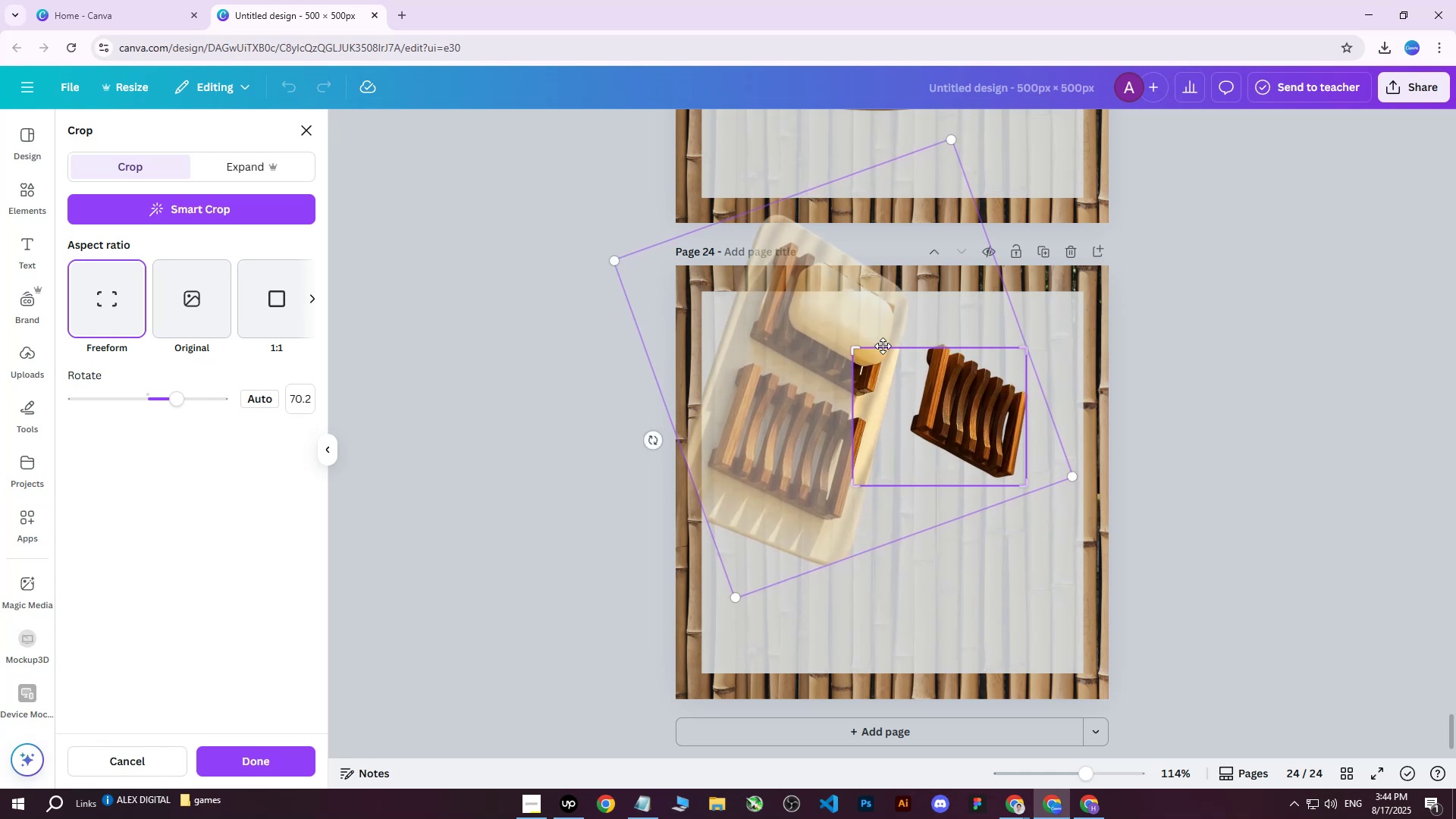 
wait(22.4)
 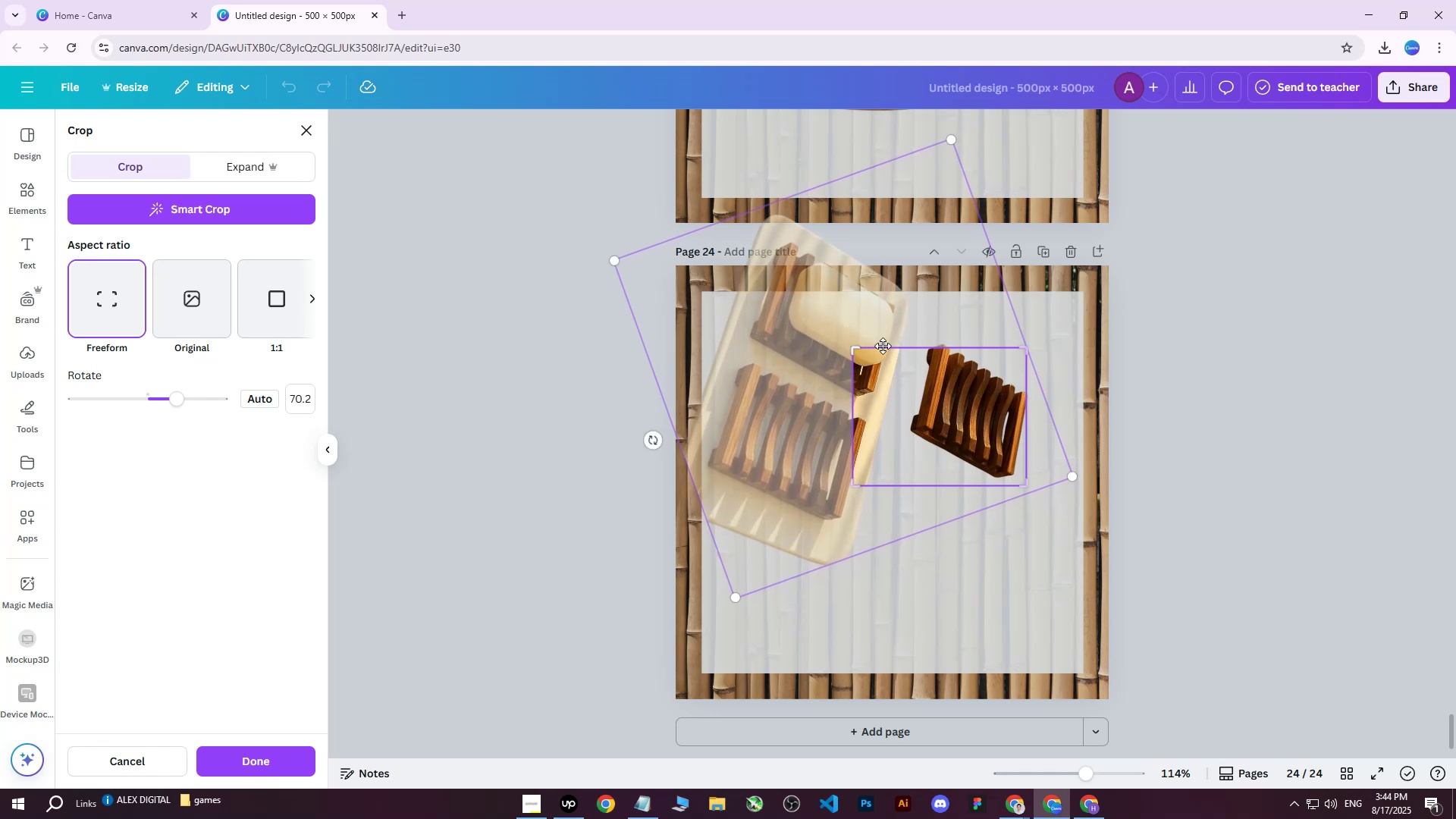 
double_click([1238, 301])
 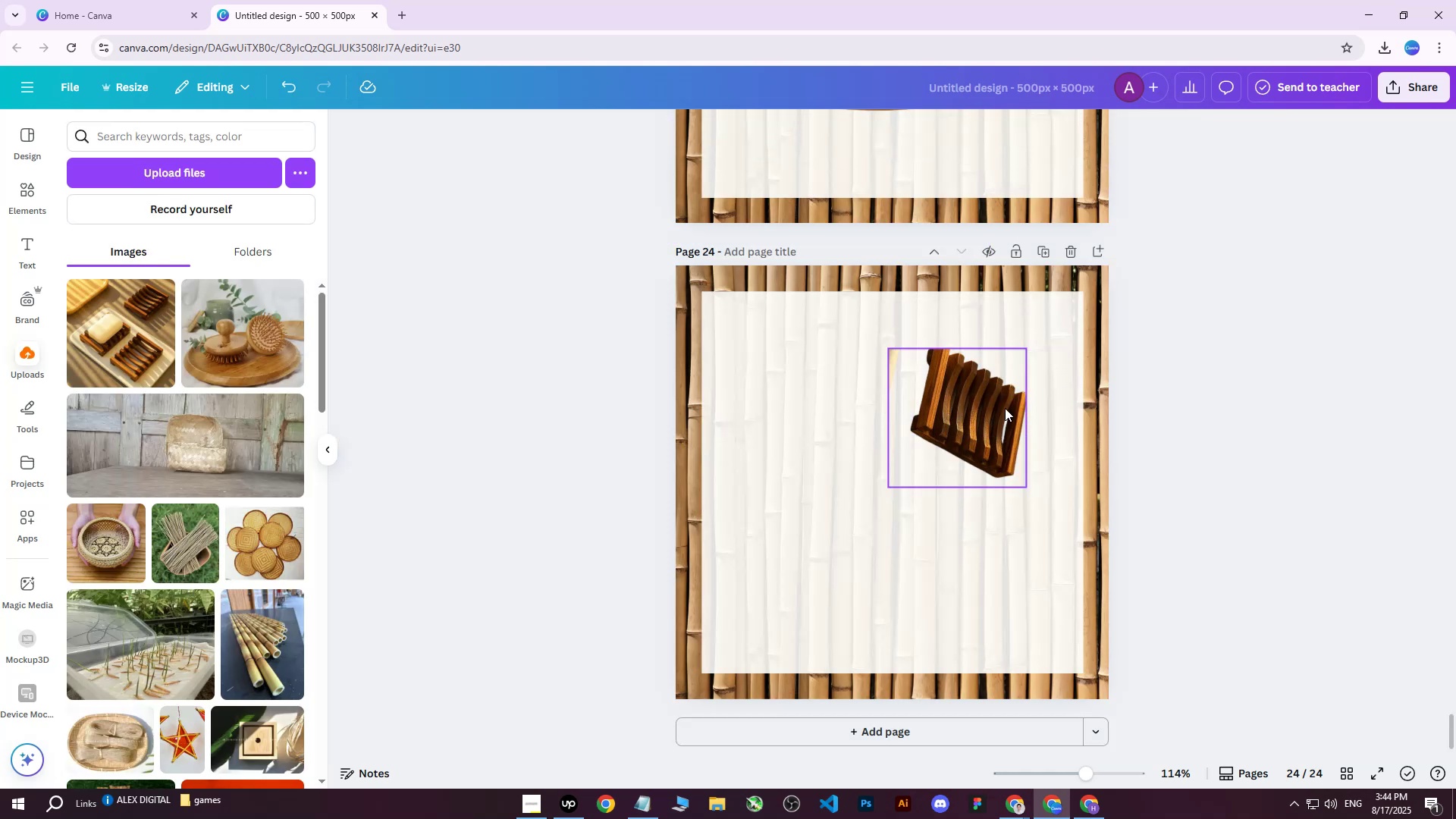 
left_click([973, 417])
 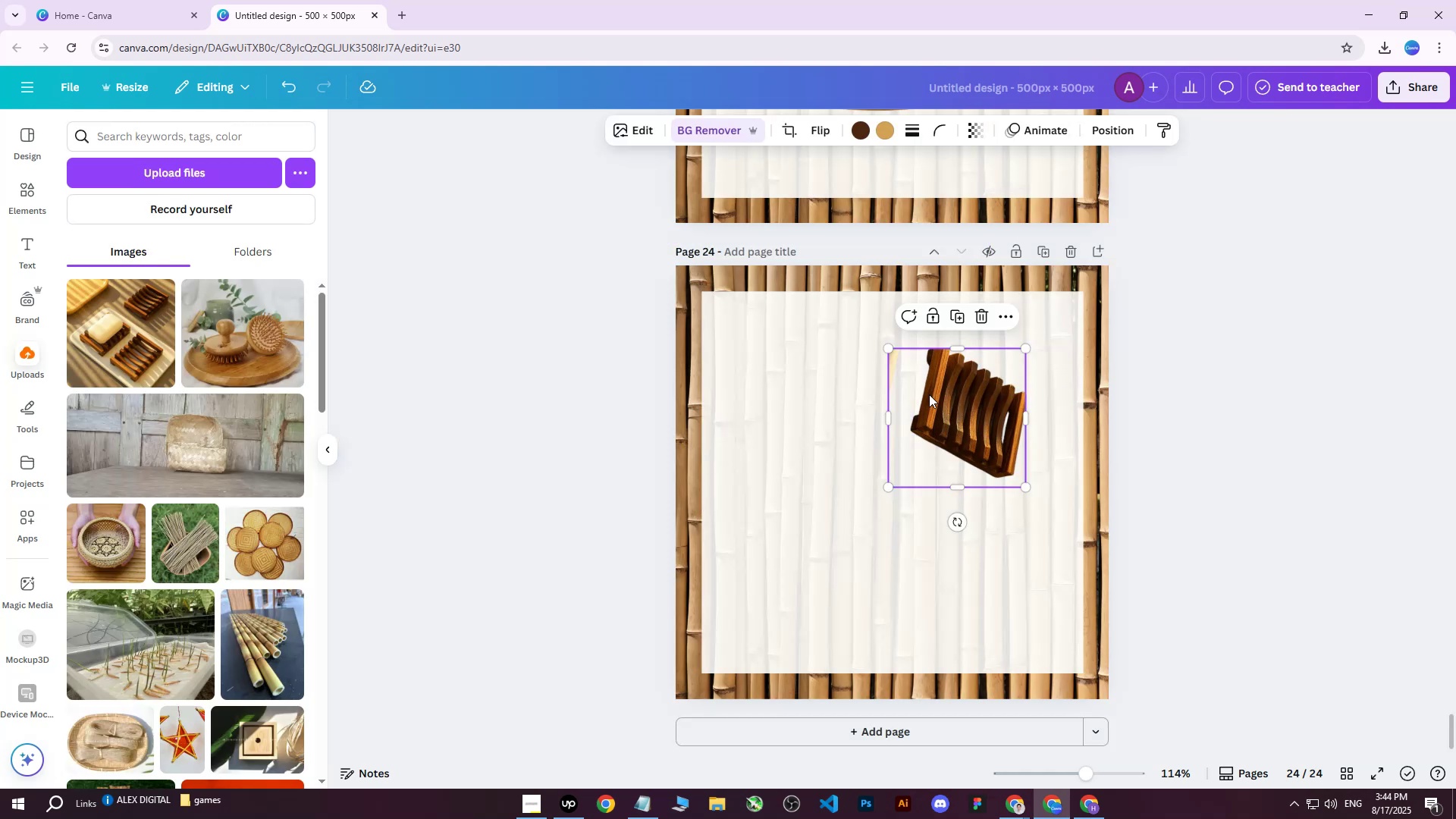 
double_click([929, 394])
 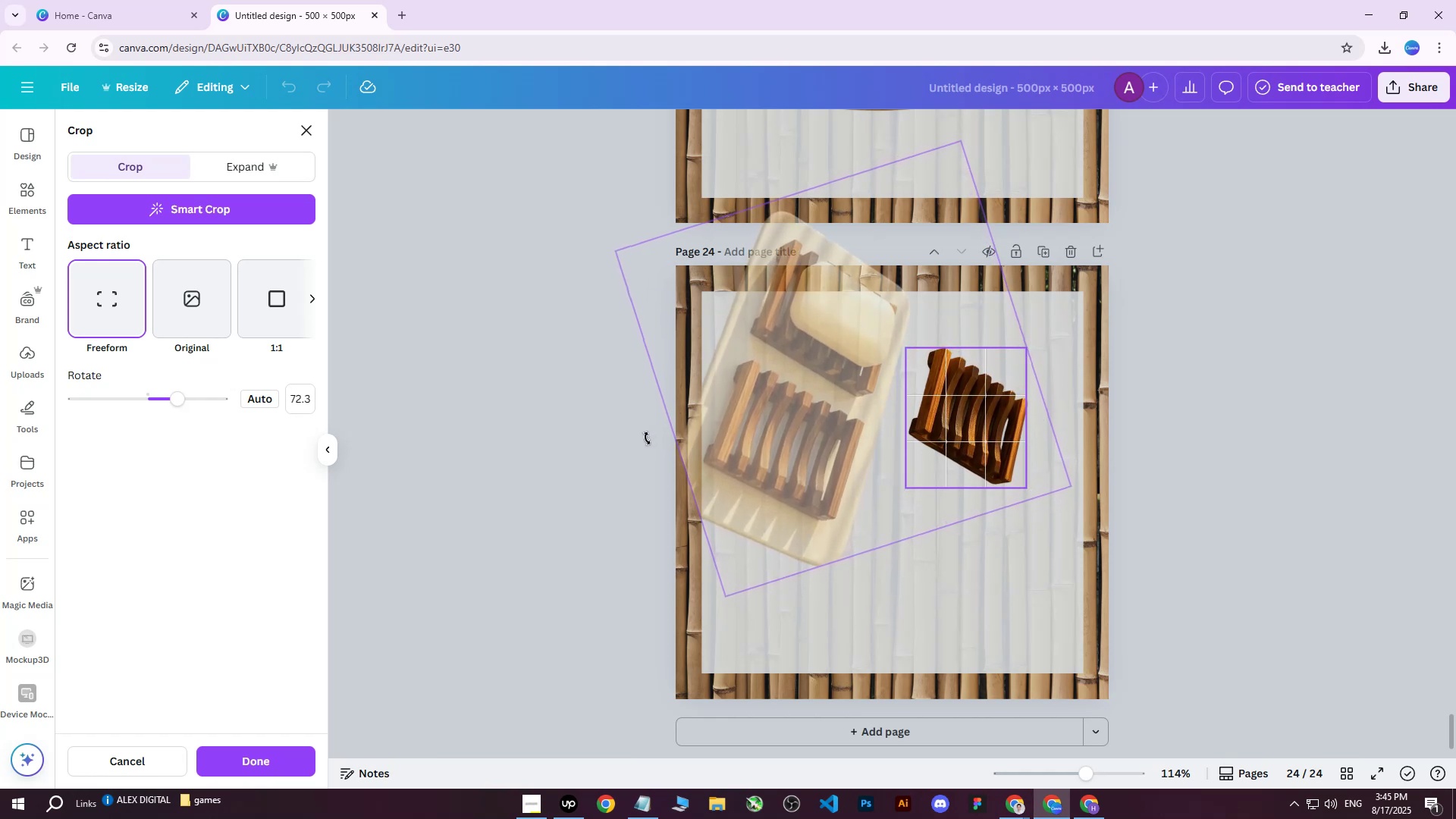 
wait(7.7)
 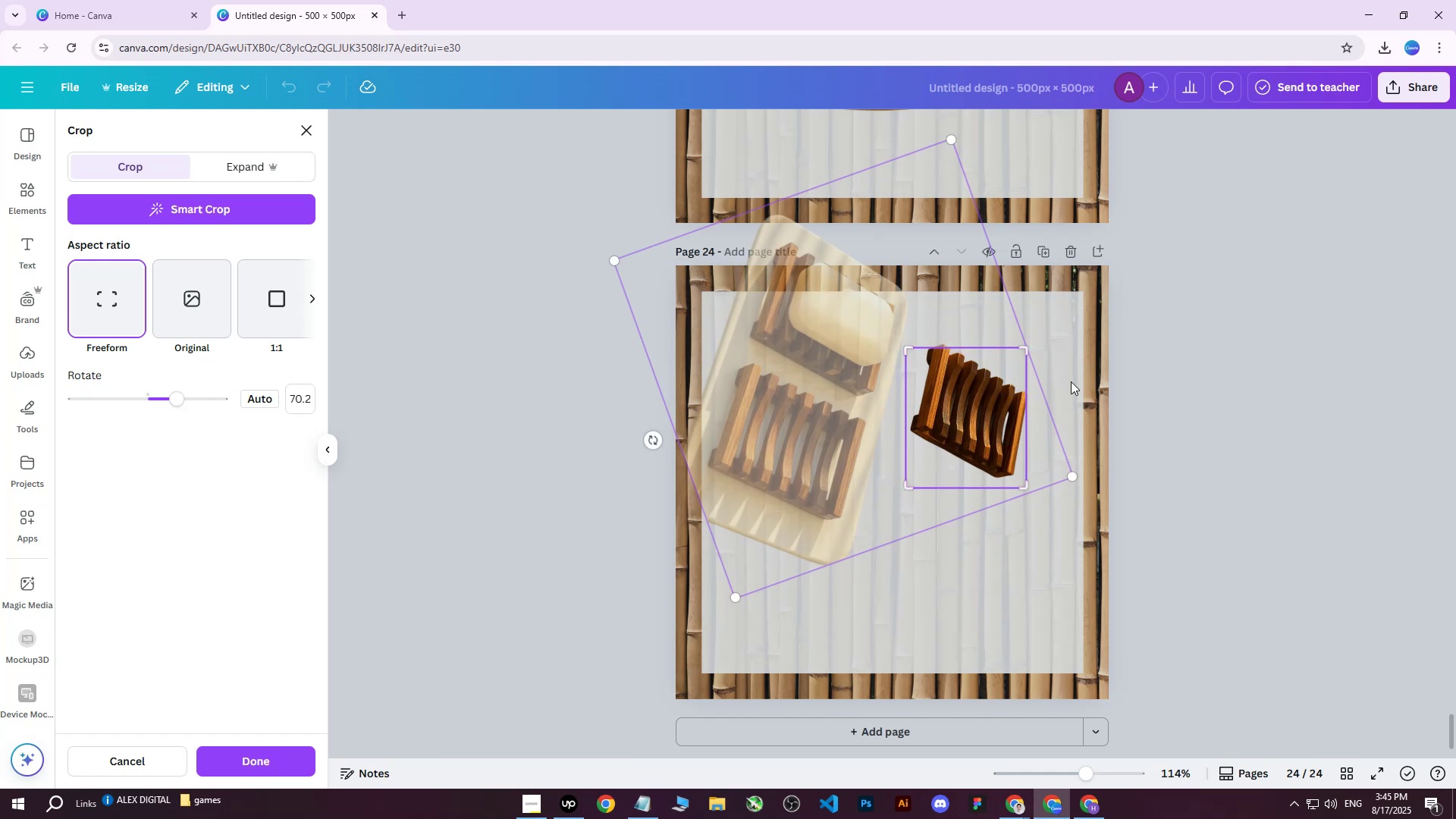 
double_click([1331, 304])
 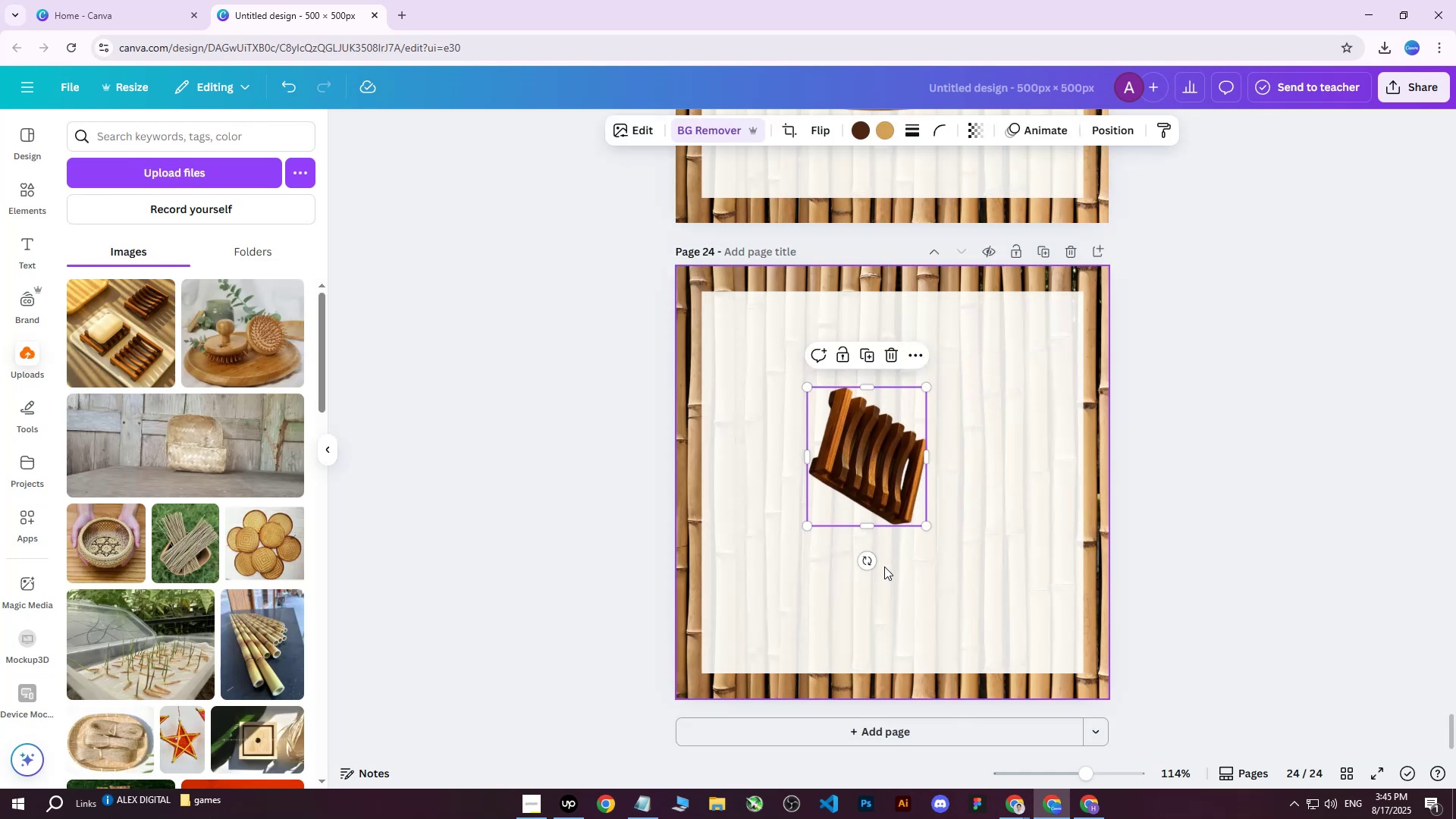 
left_click([876, 566])
 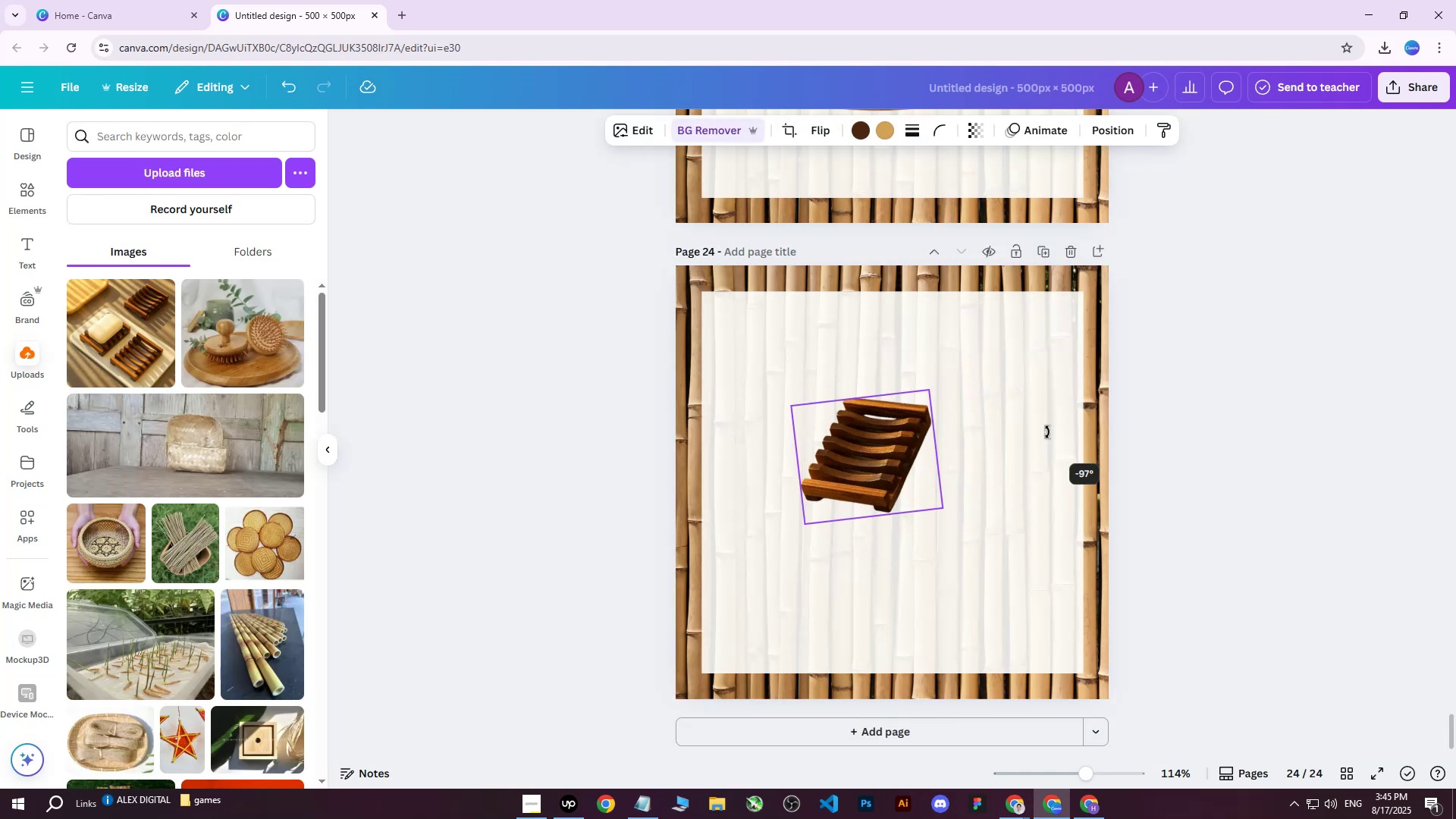 
hold_key(key=ShiftLeft, duration=0.42)
 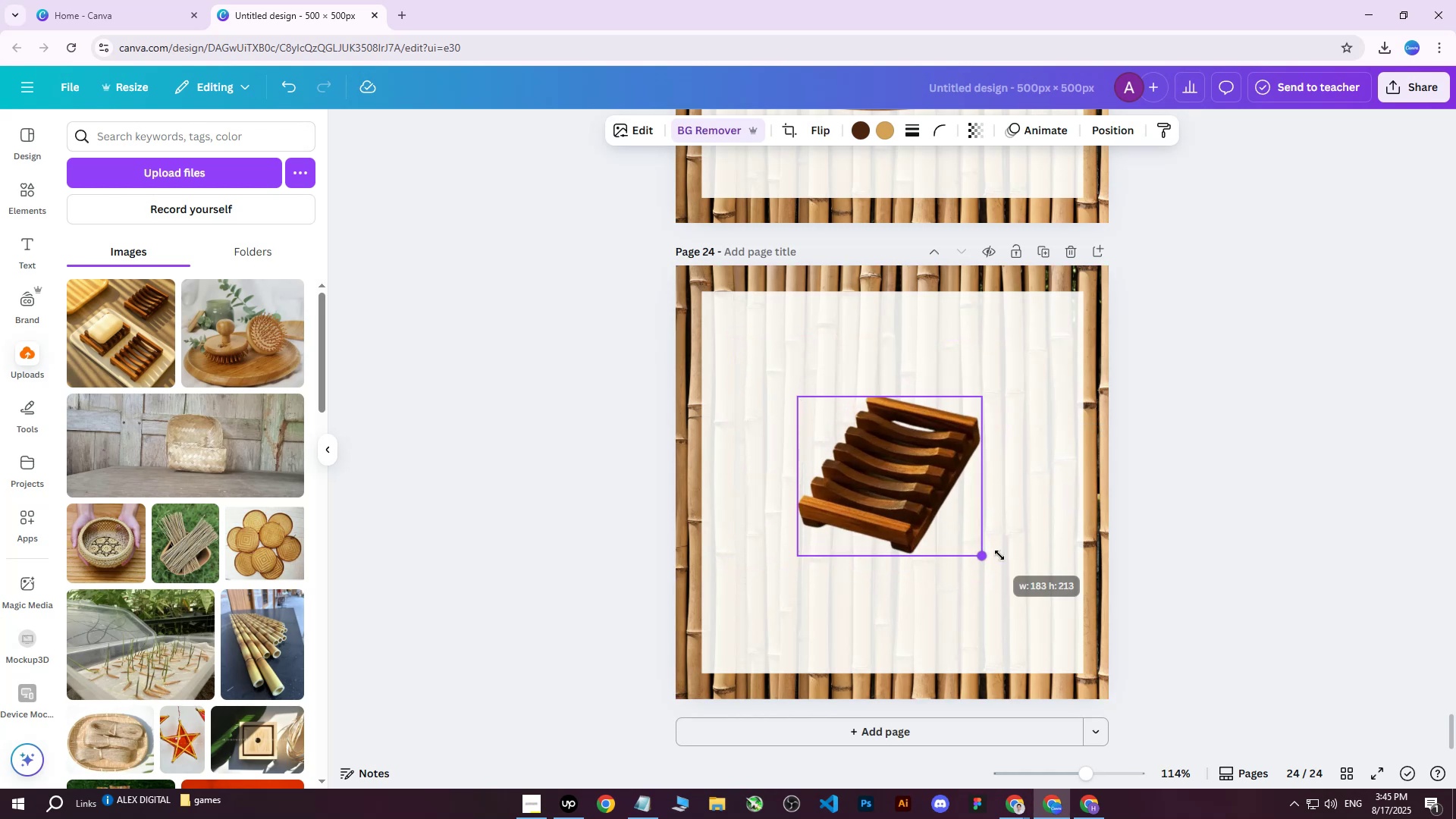 
wait(8.94)
 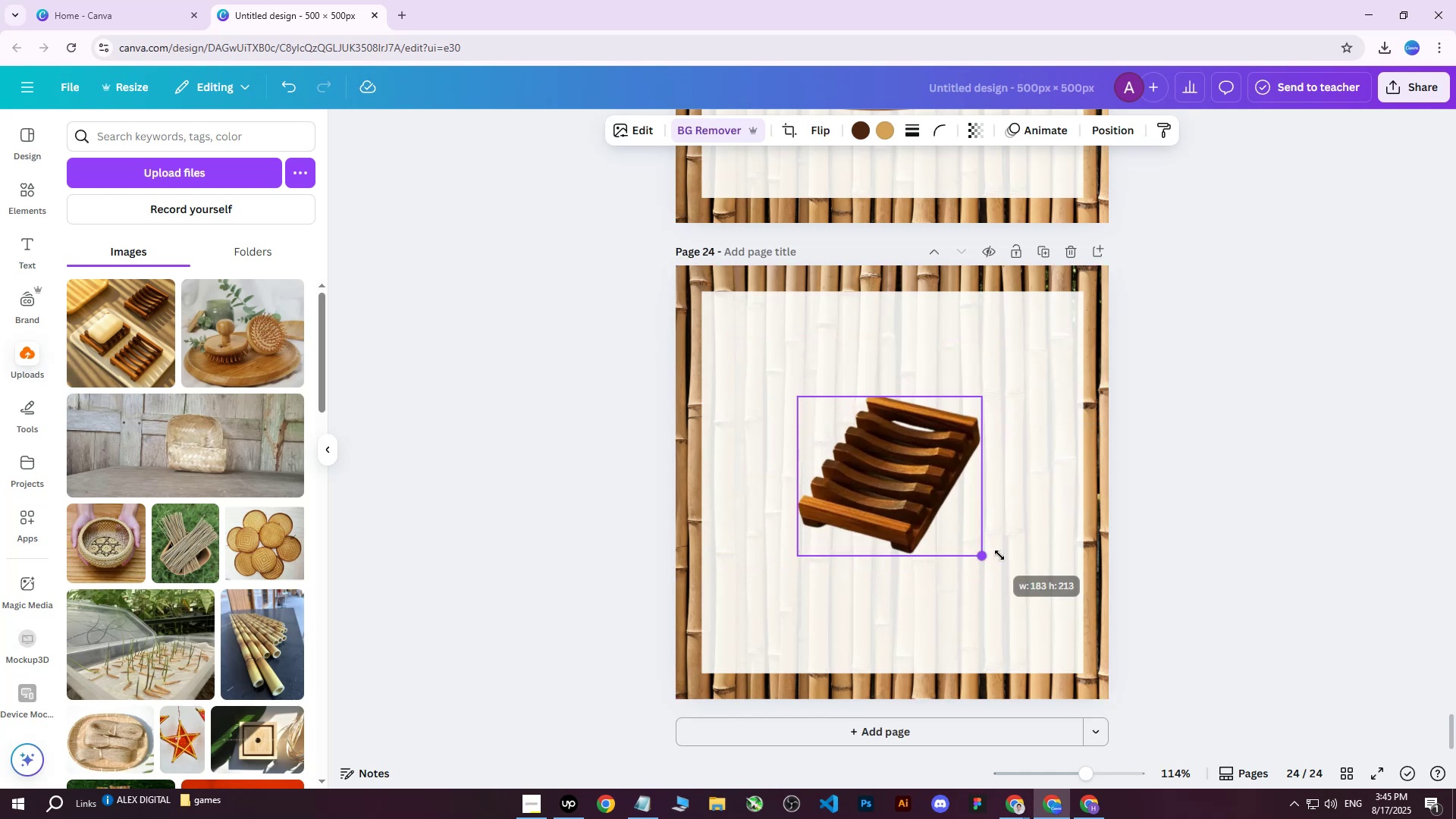 
left_click([1225, 362])
 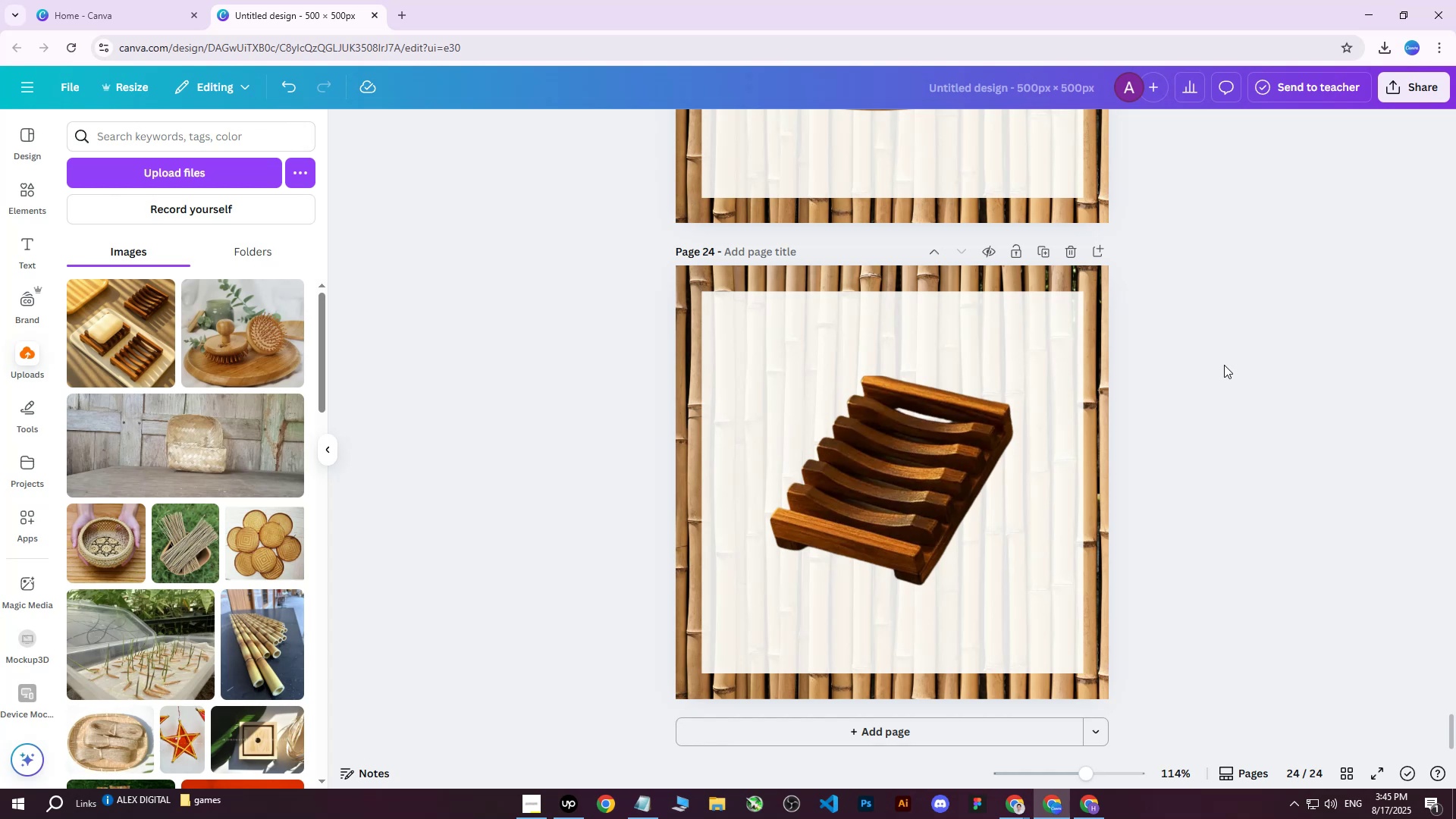 
scroll: coordinate [1223, 365], scroll_direction: none, amount: 0.0
 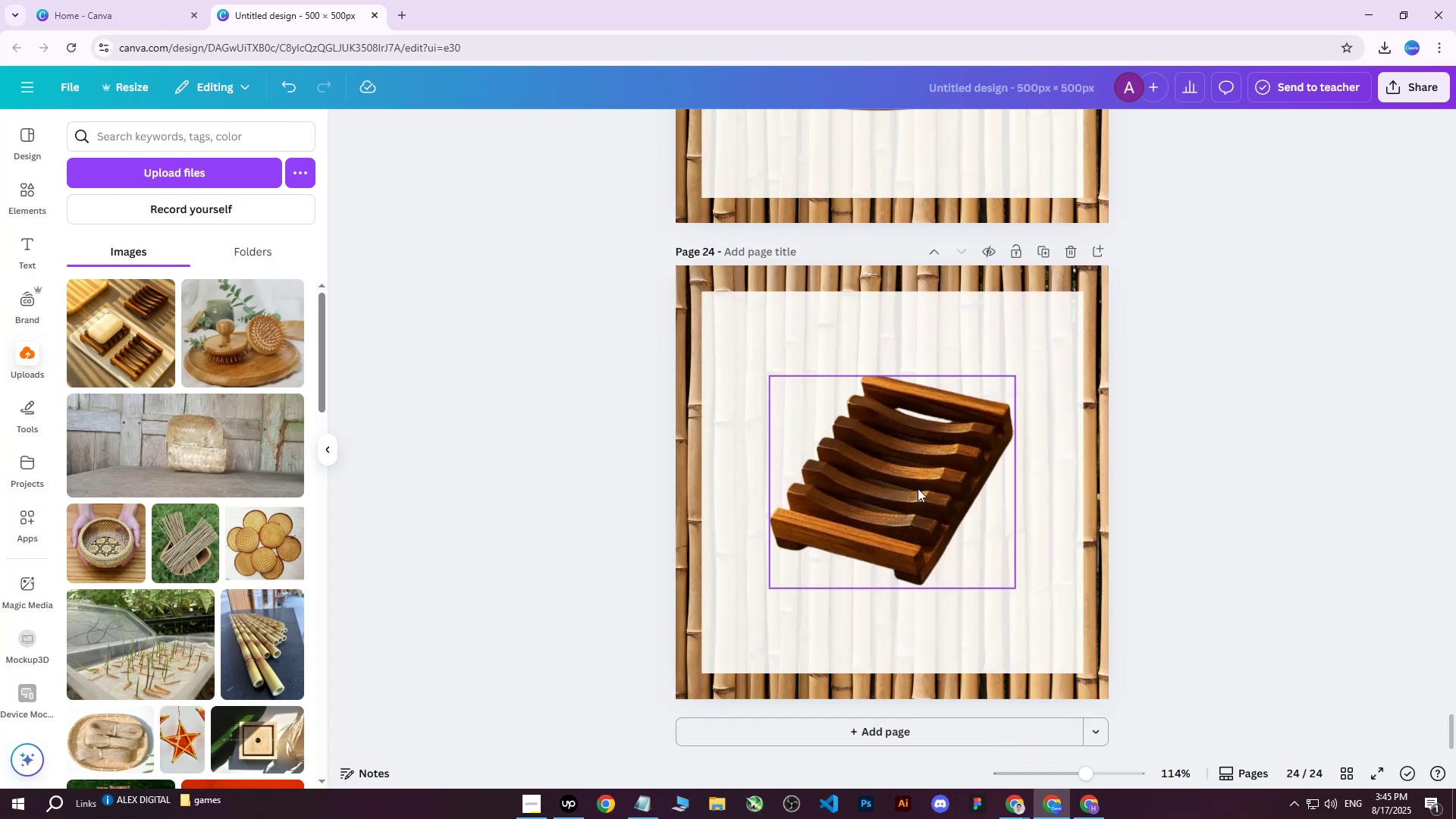 
left_click([883, 493])
 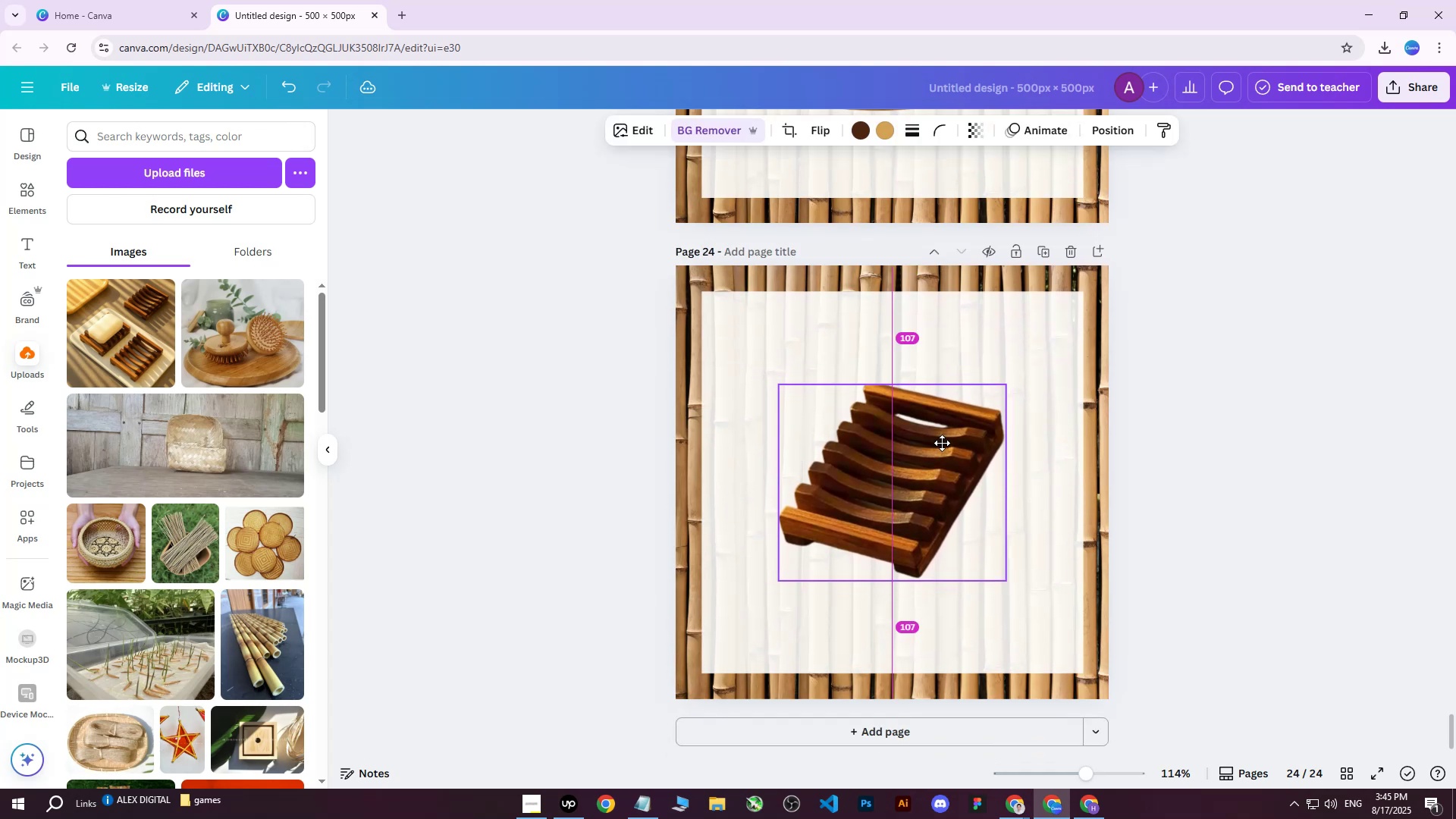 
left_click([1424, 90])
 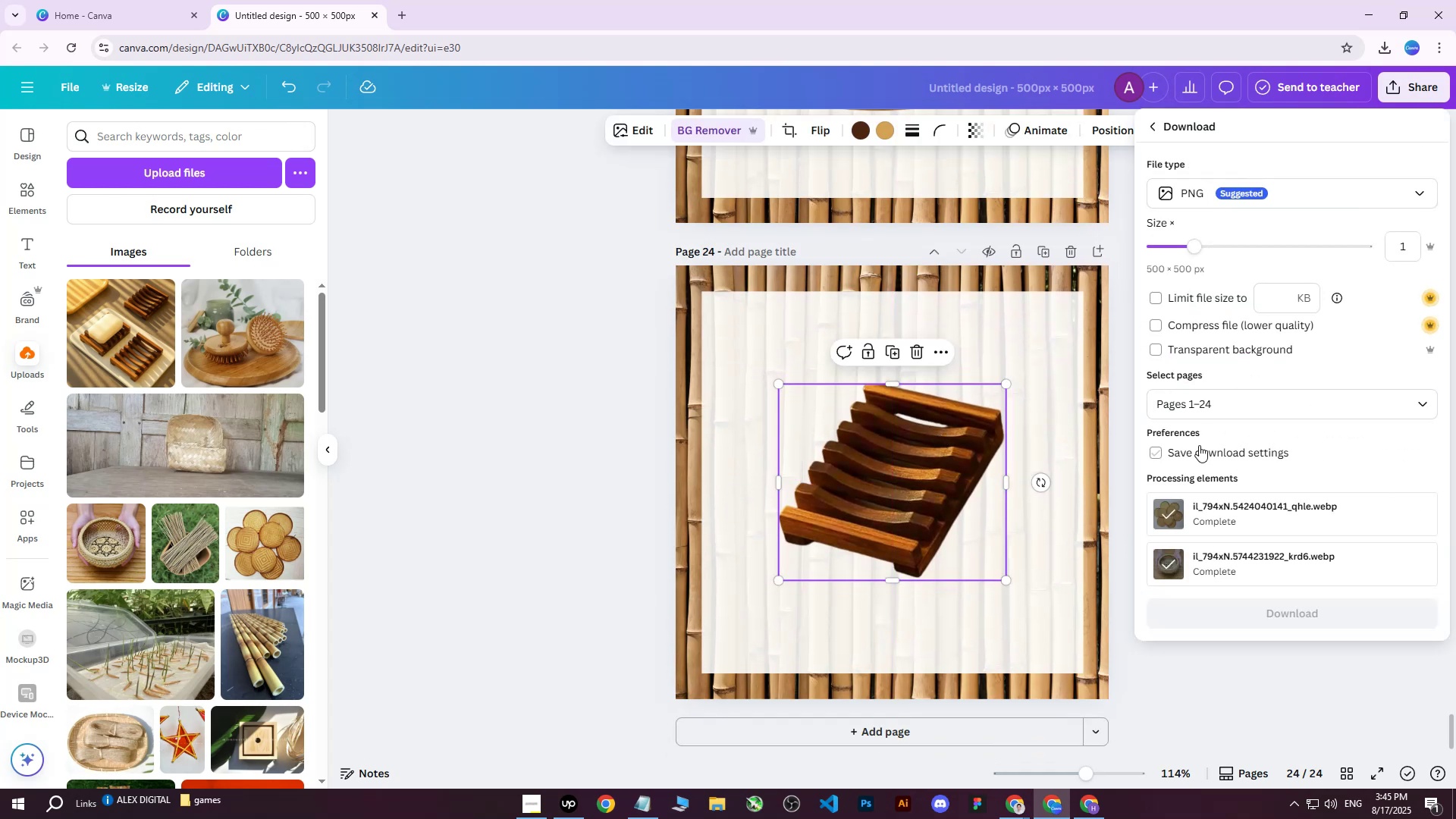 
double_click([1199, 449])
 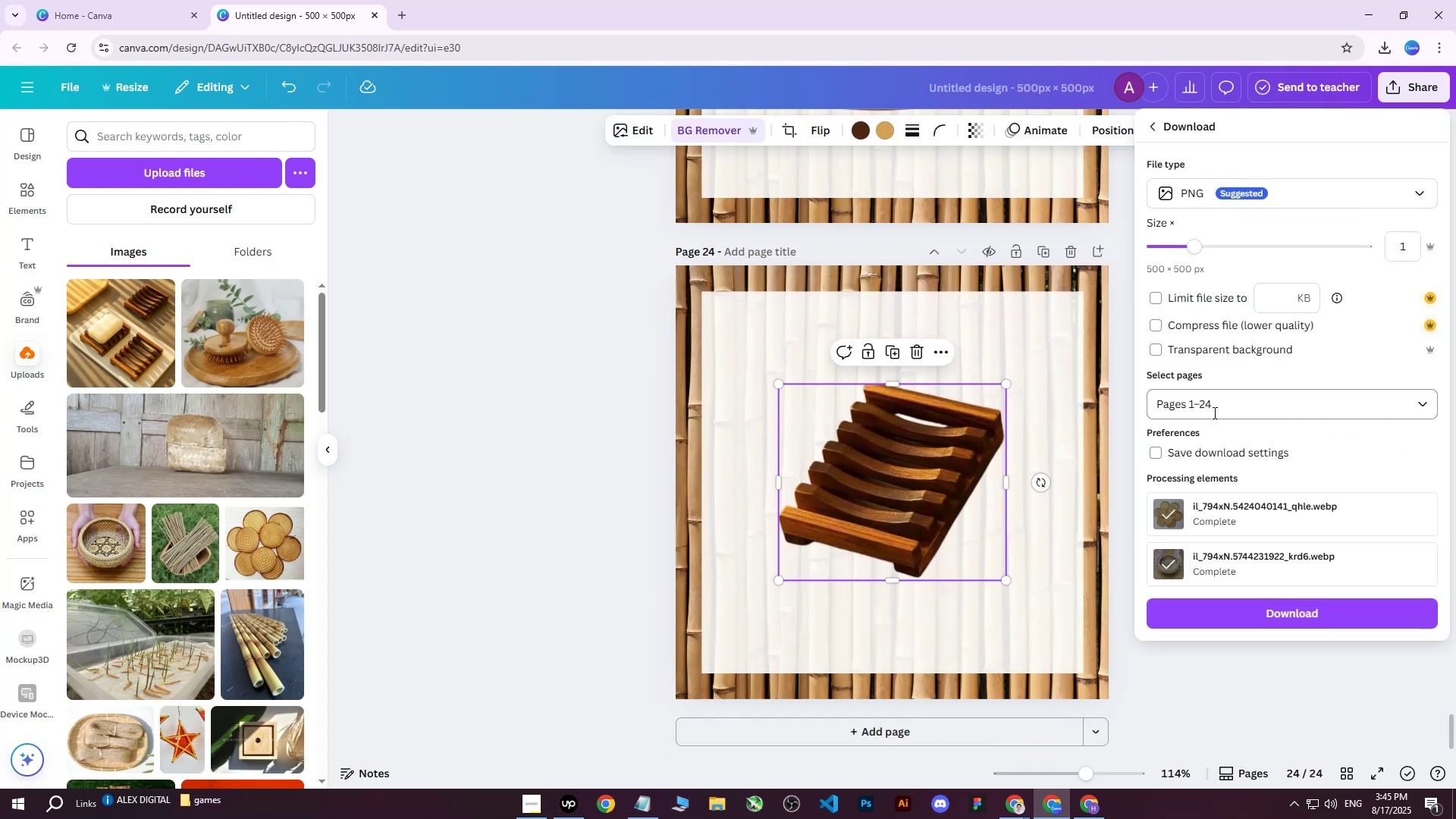 
triple_click([1213, 410])
 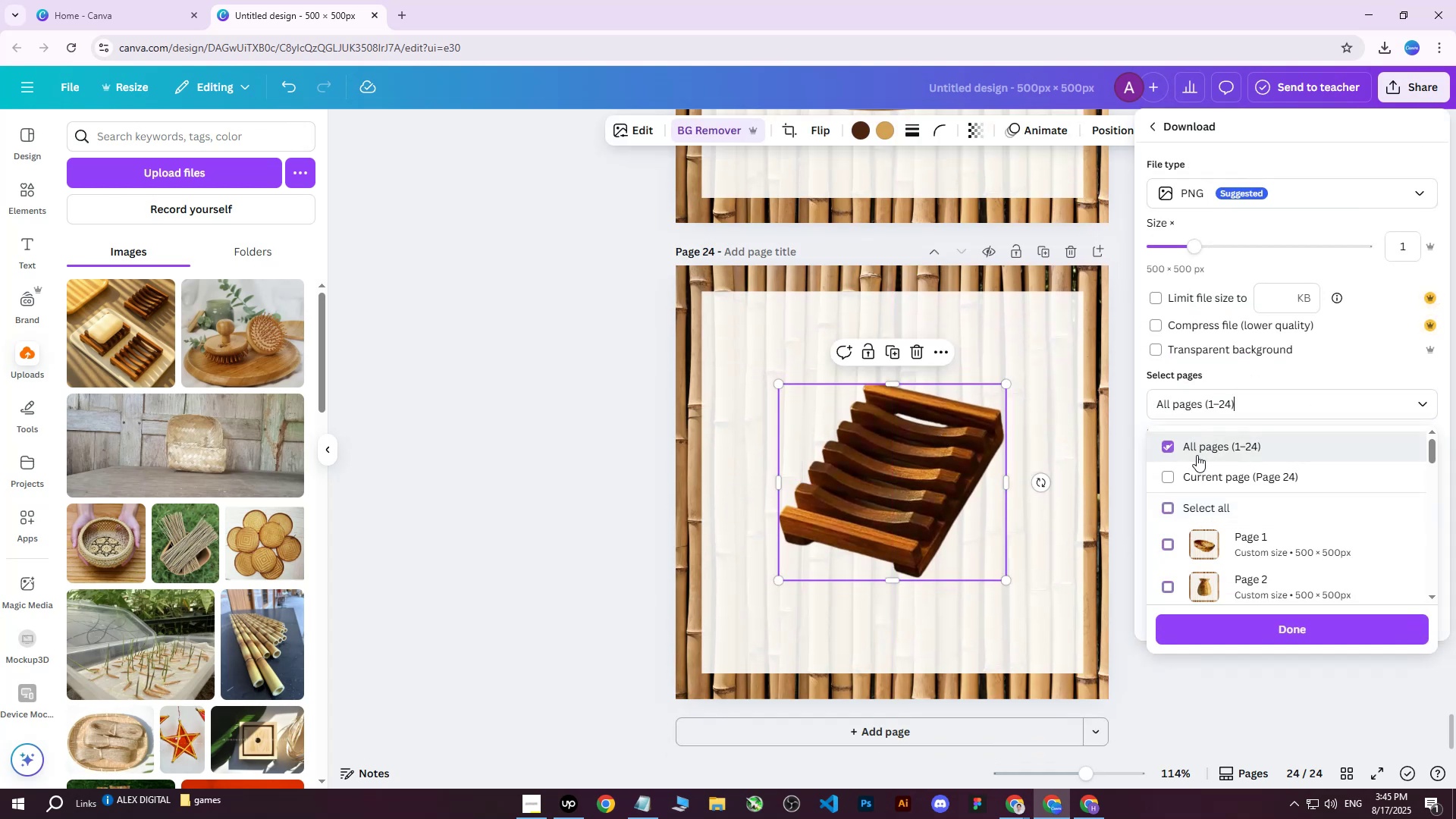 
triple_click([1197, 485])
 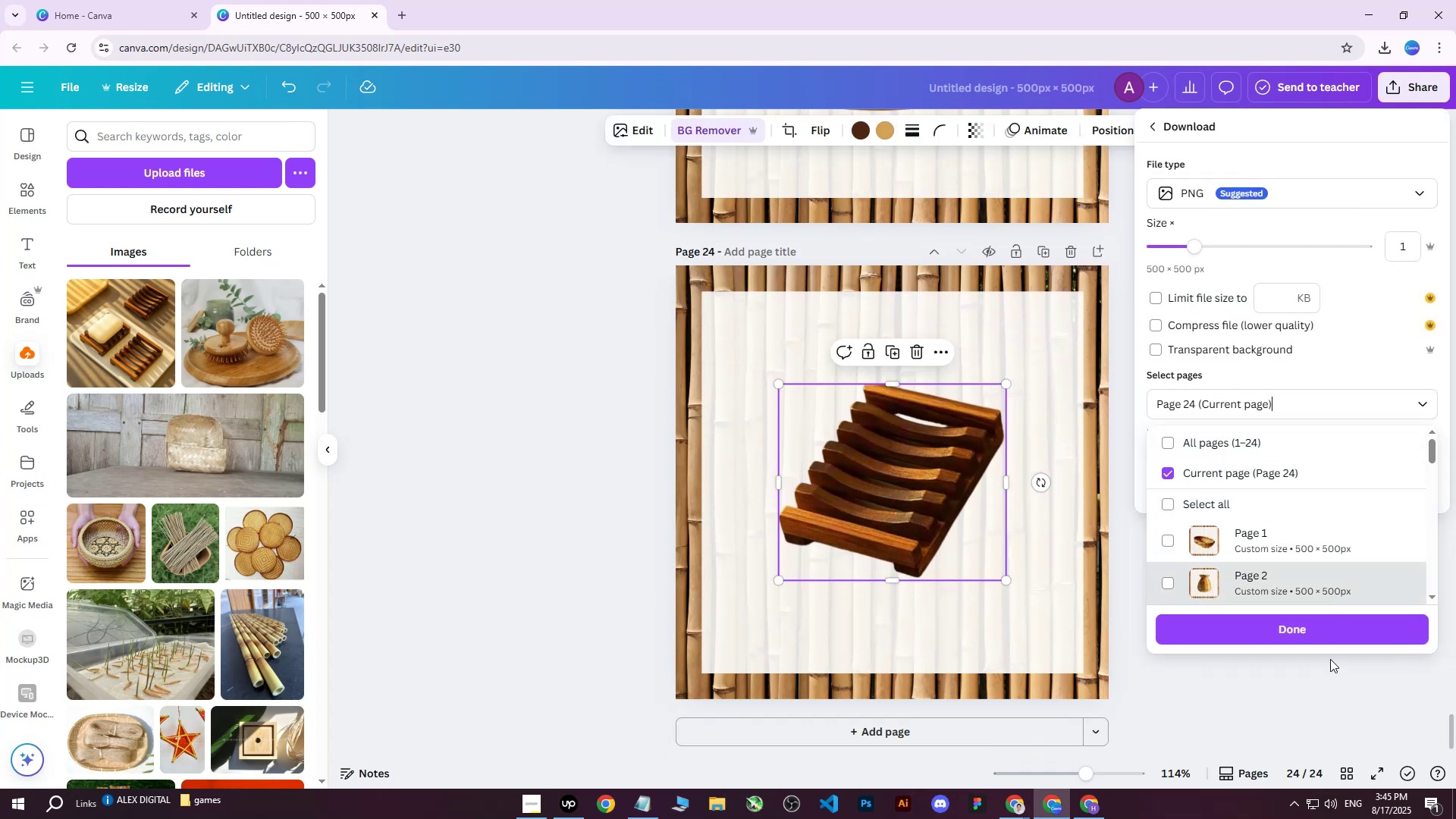 
left_click([1301, 635])
 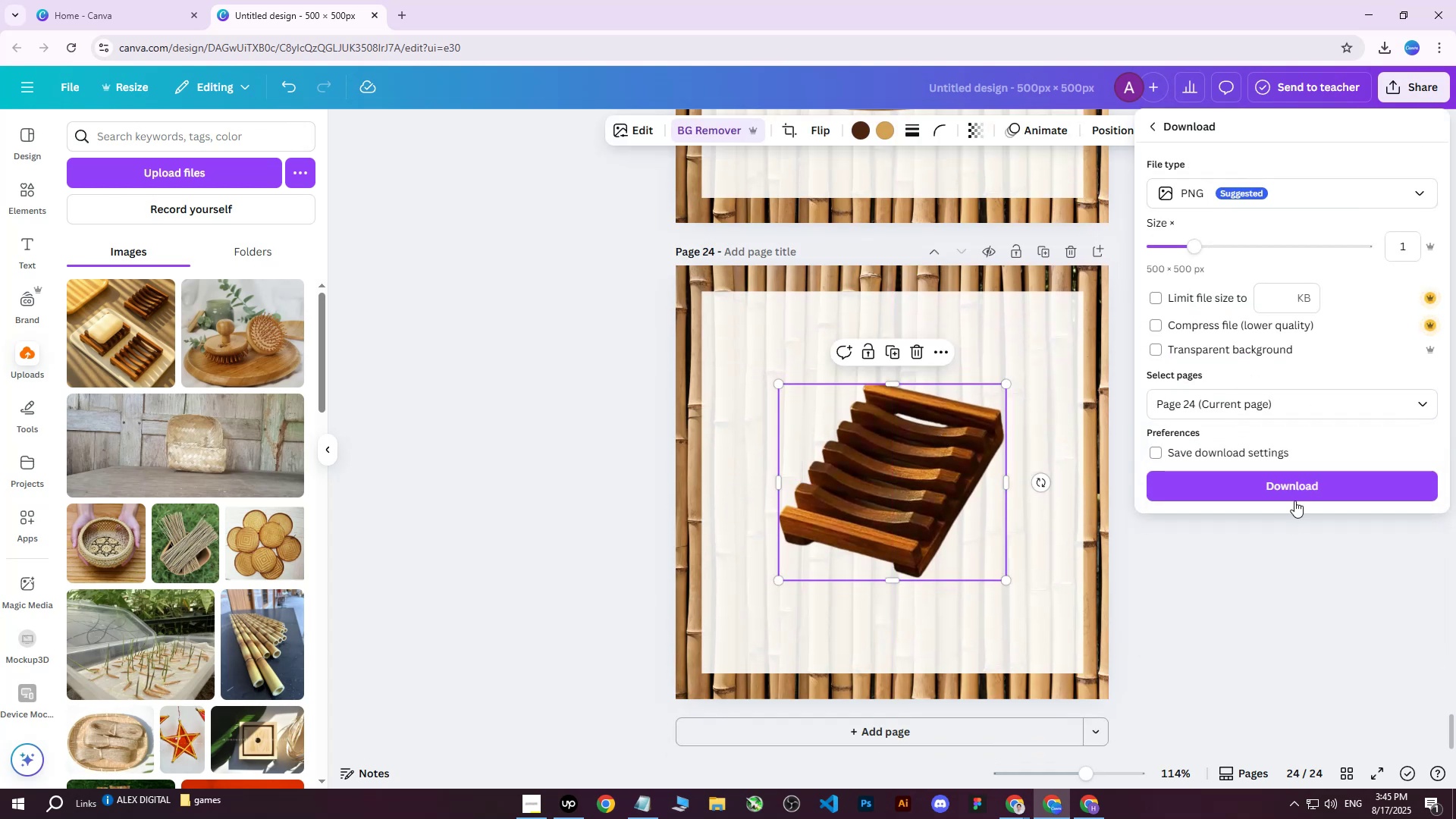 
double_click([1298, 493])
 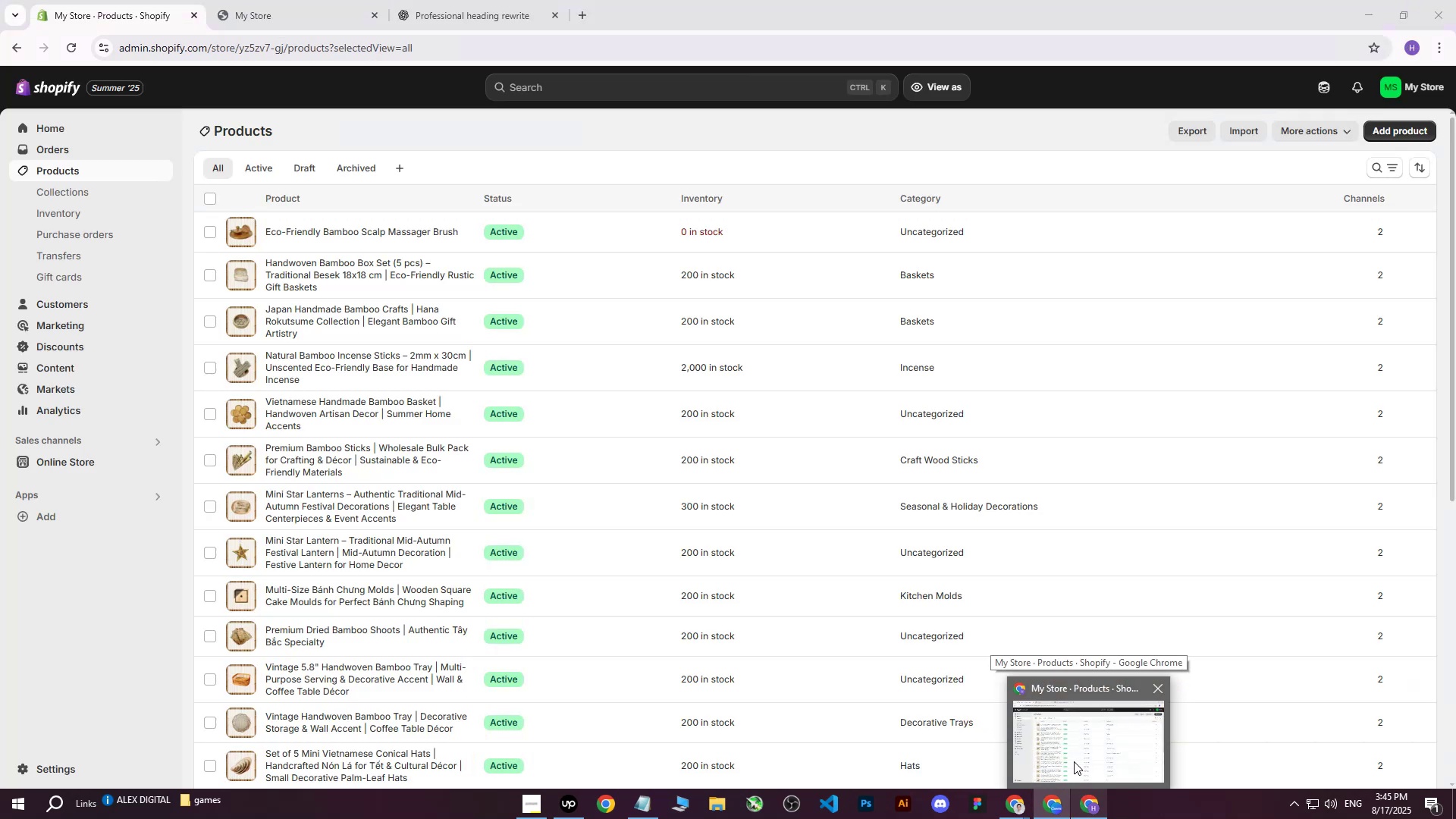 
wait(9.5)
 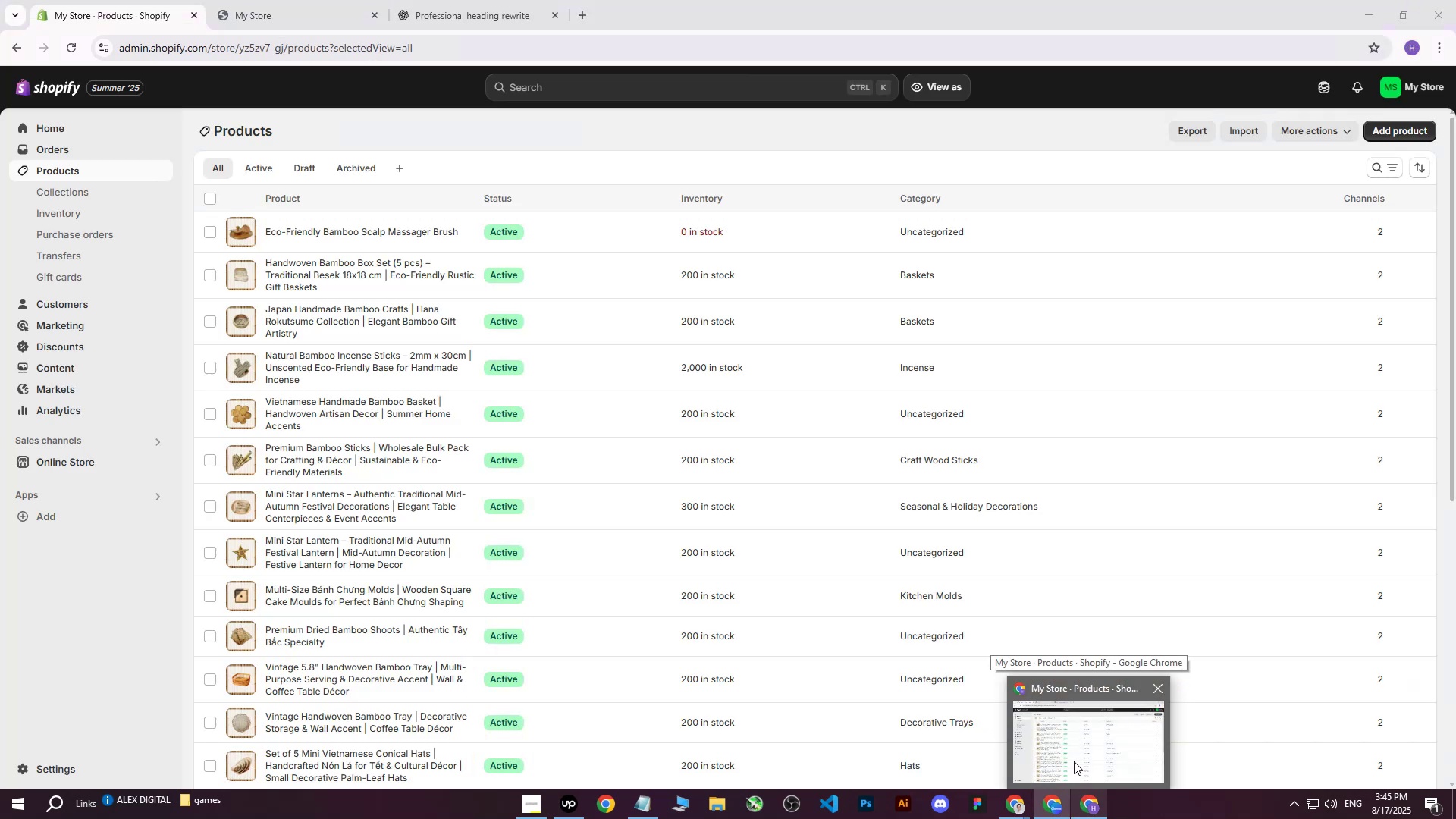 
left_click([1020, 800])
 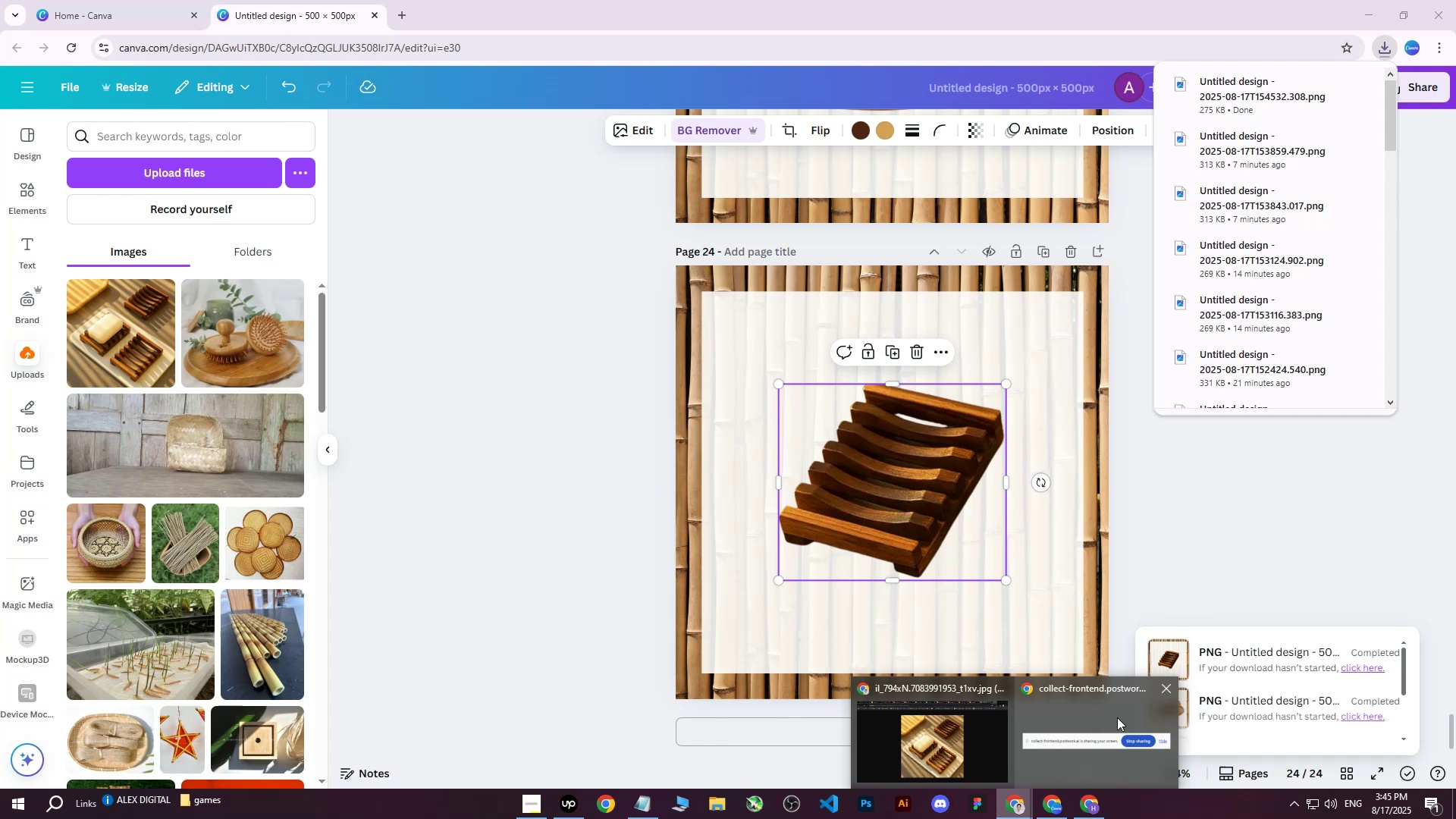 
left_click([1099, 808])
 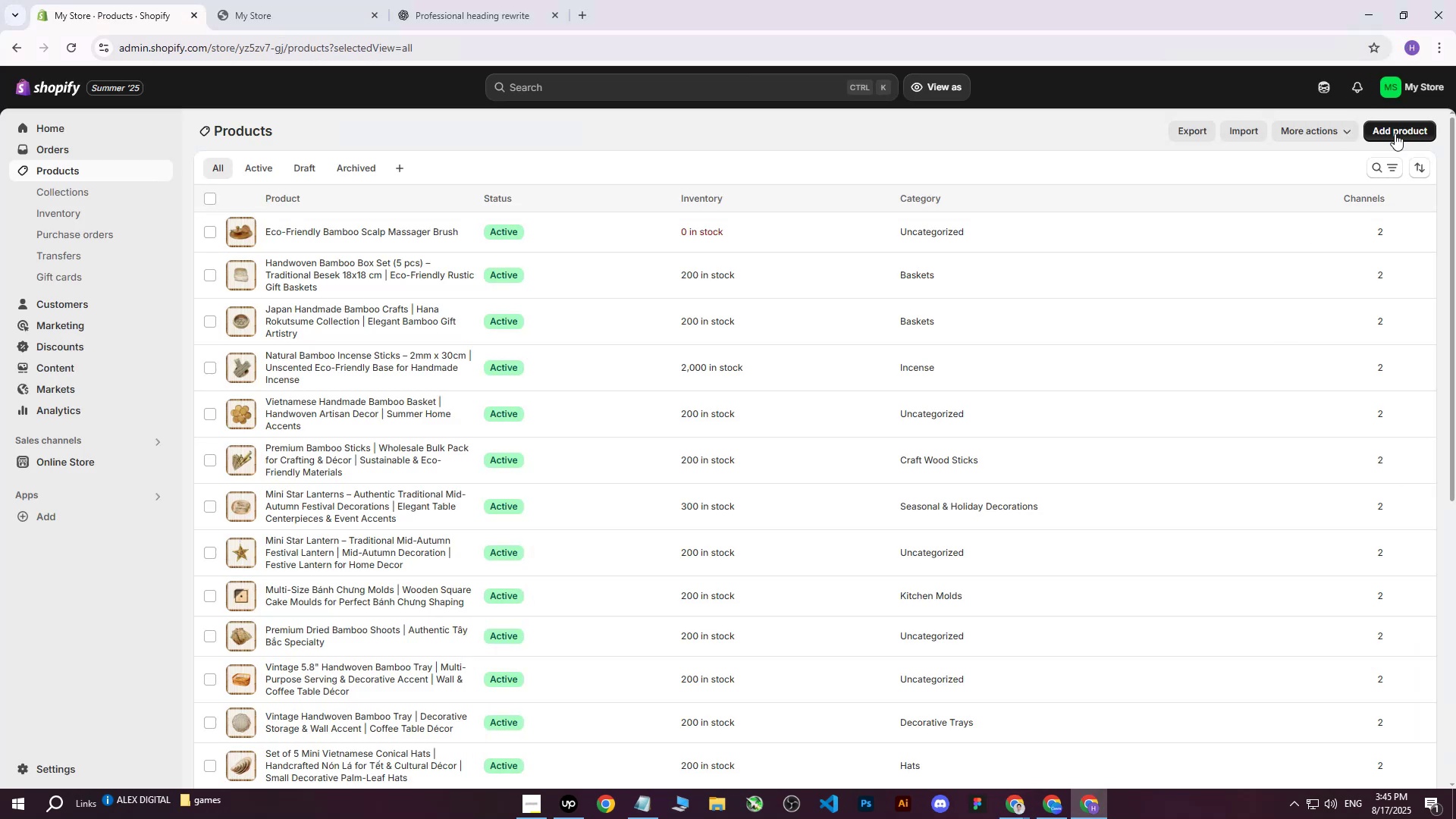 
left_click([1396, 133])
 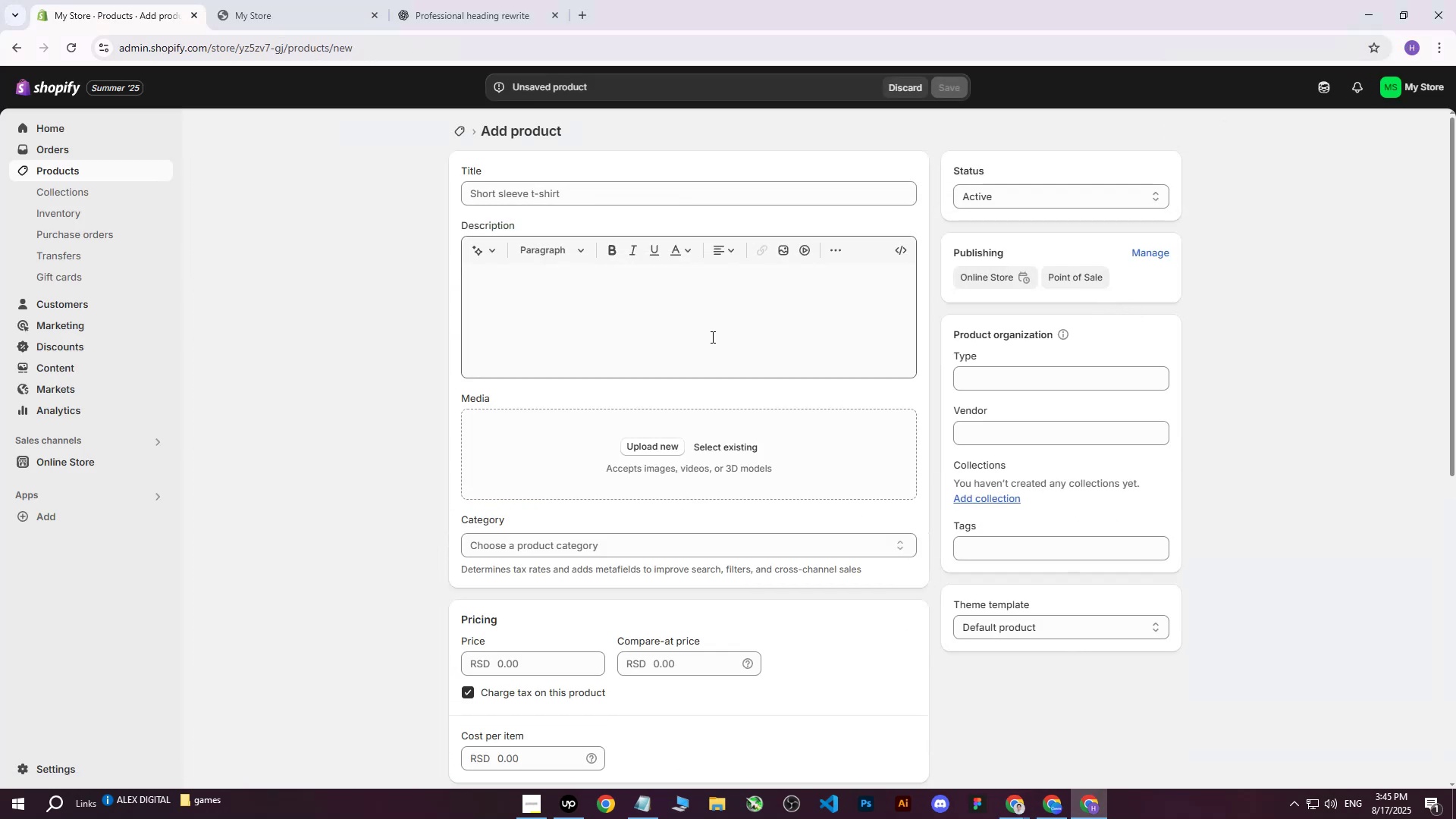 
left_click([635, 440])
 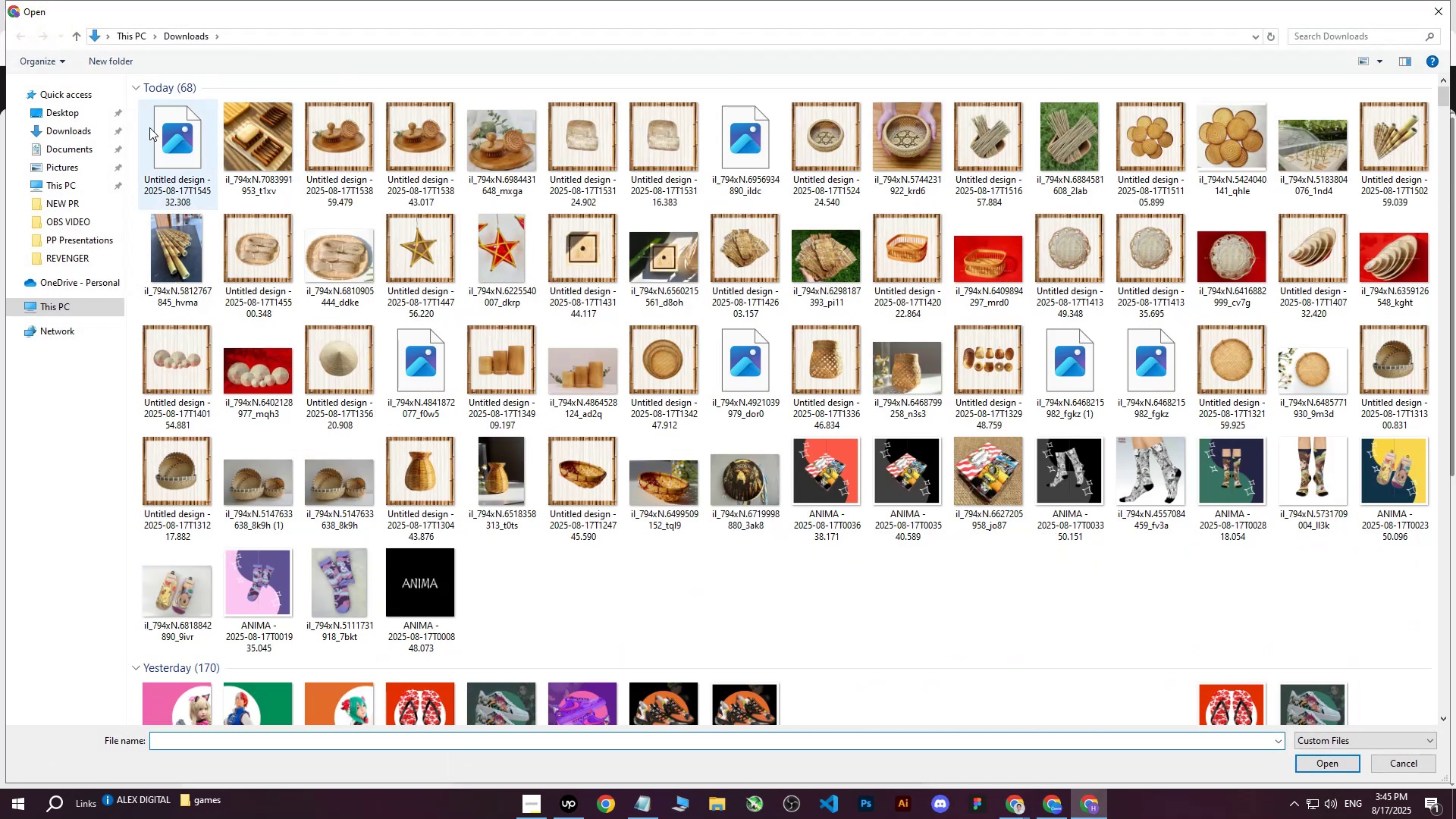 
left_click([141, 125])
 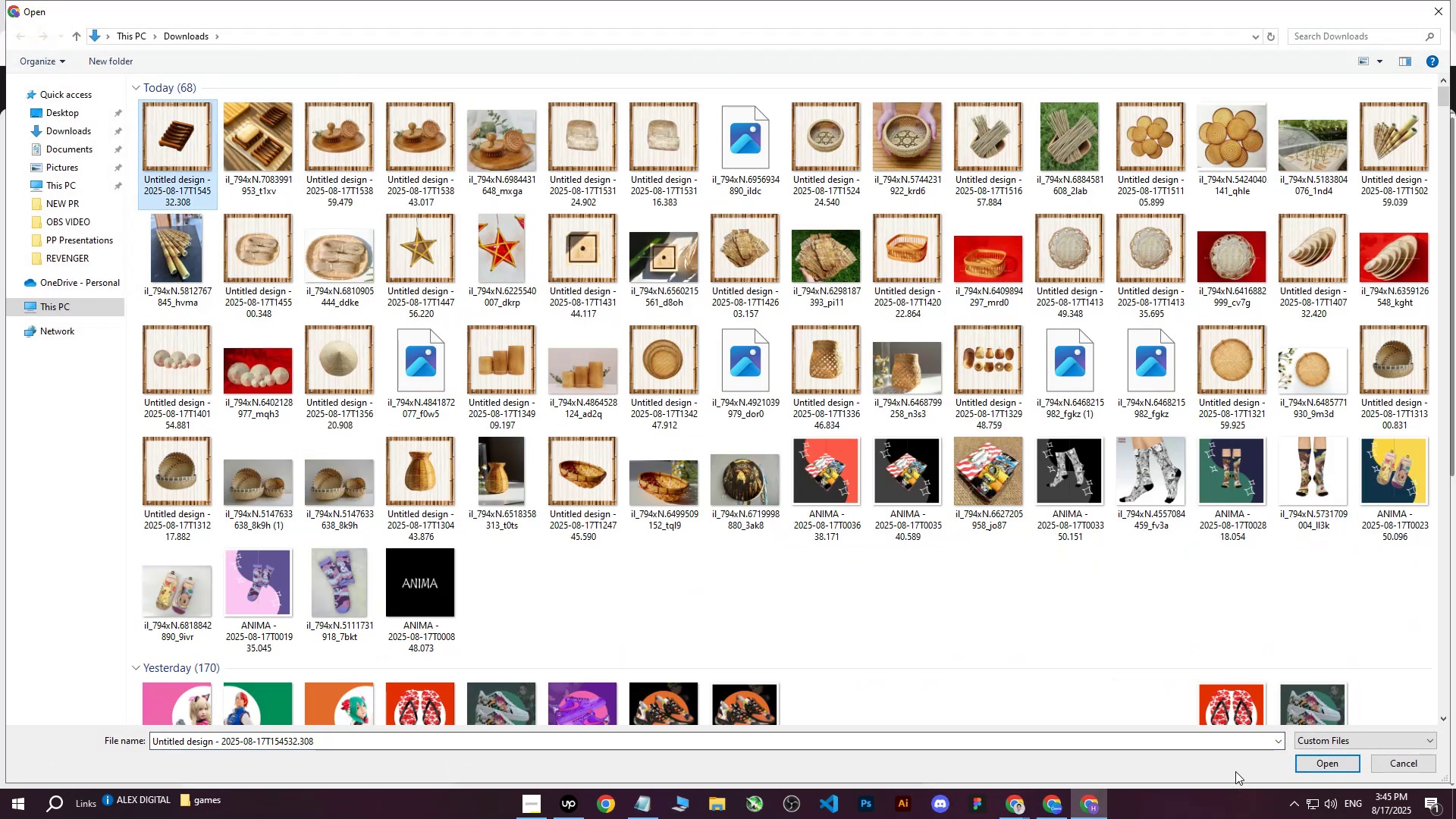 
left_click([1318, 764])
 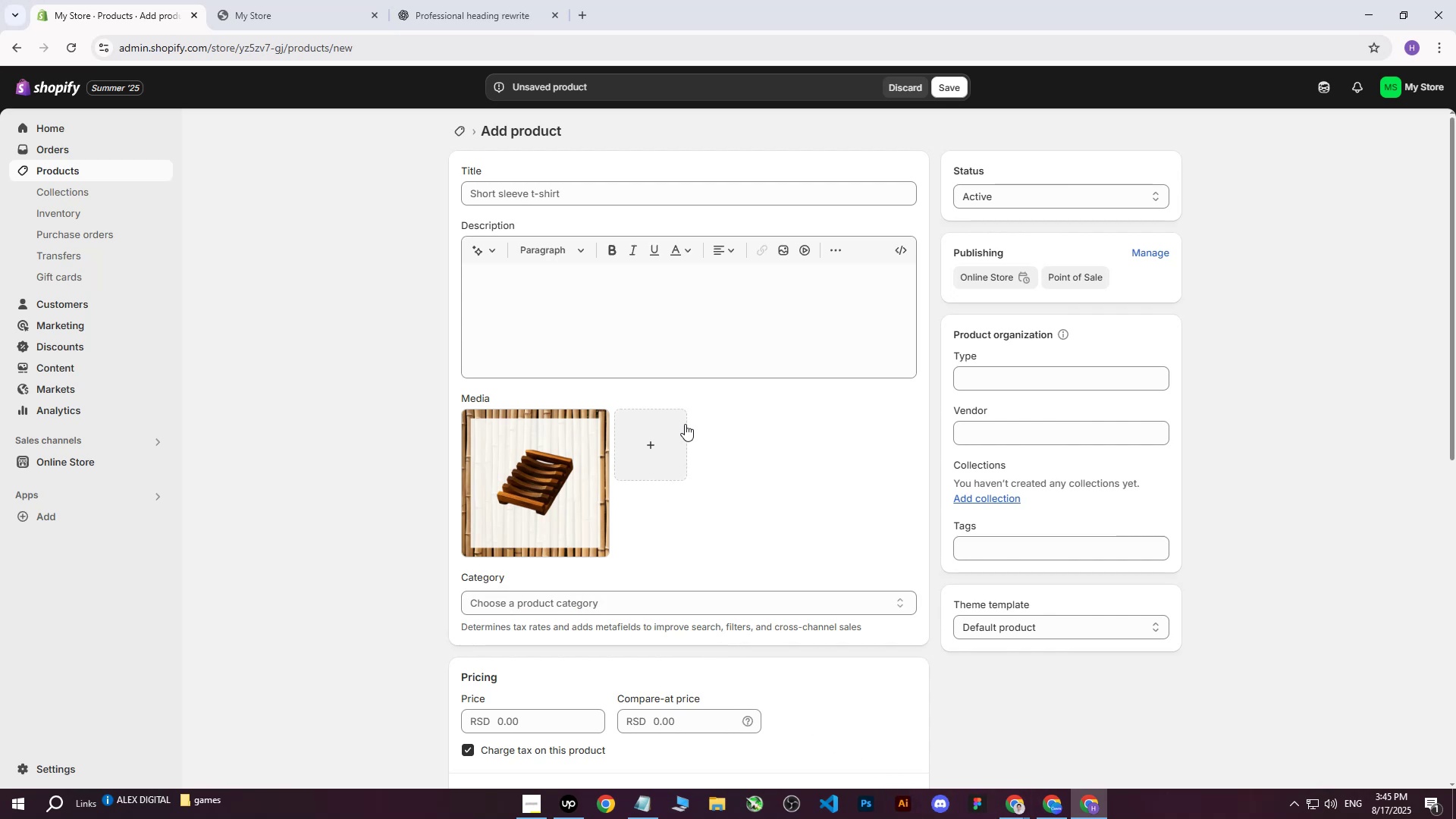 
wait(17.62)
 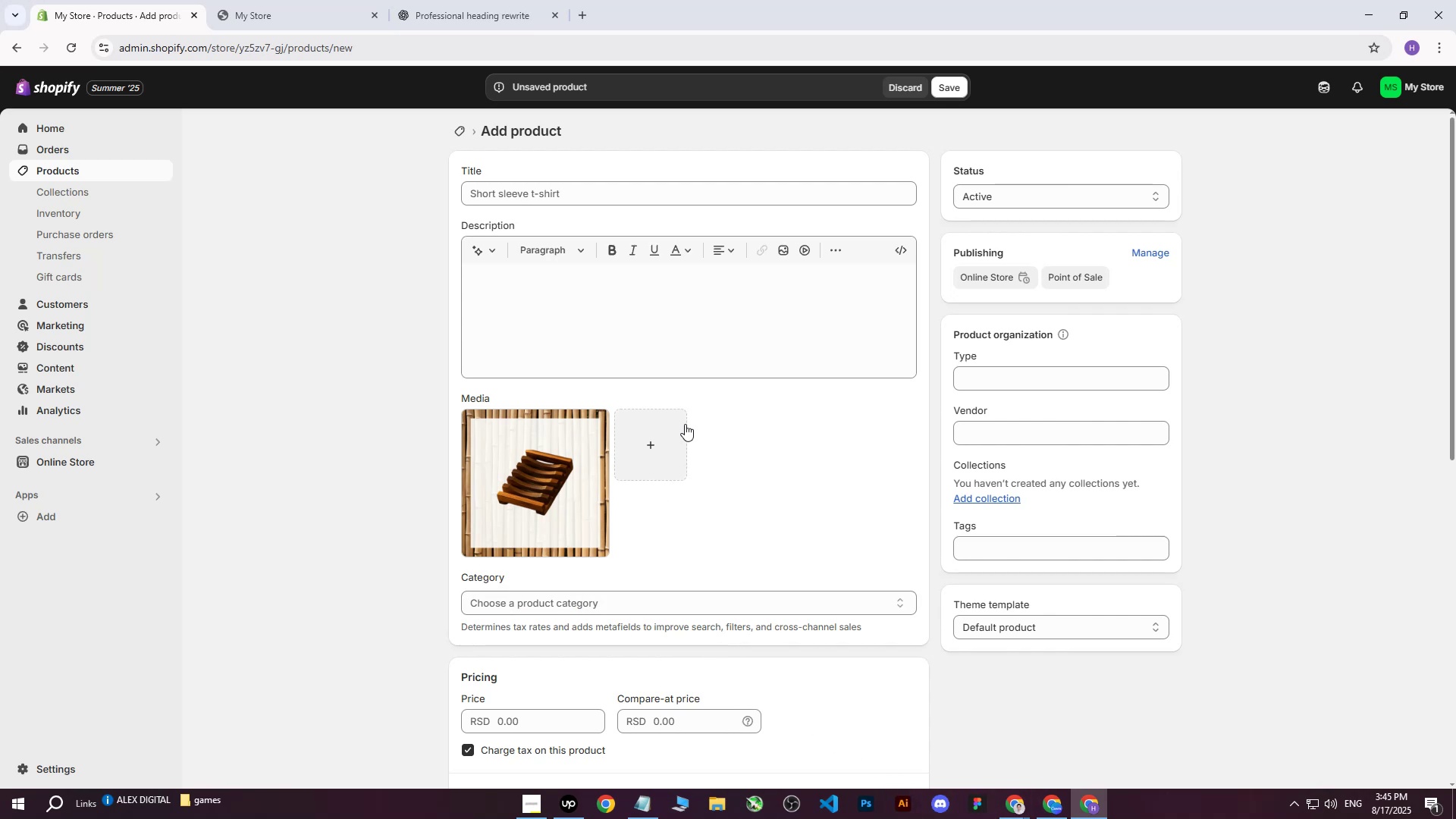 
double_click([939, 747])
 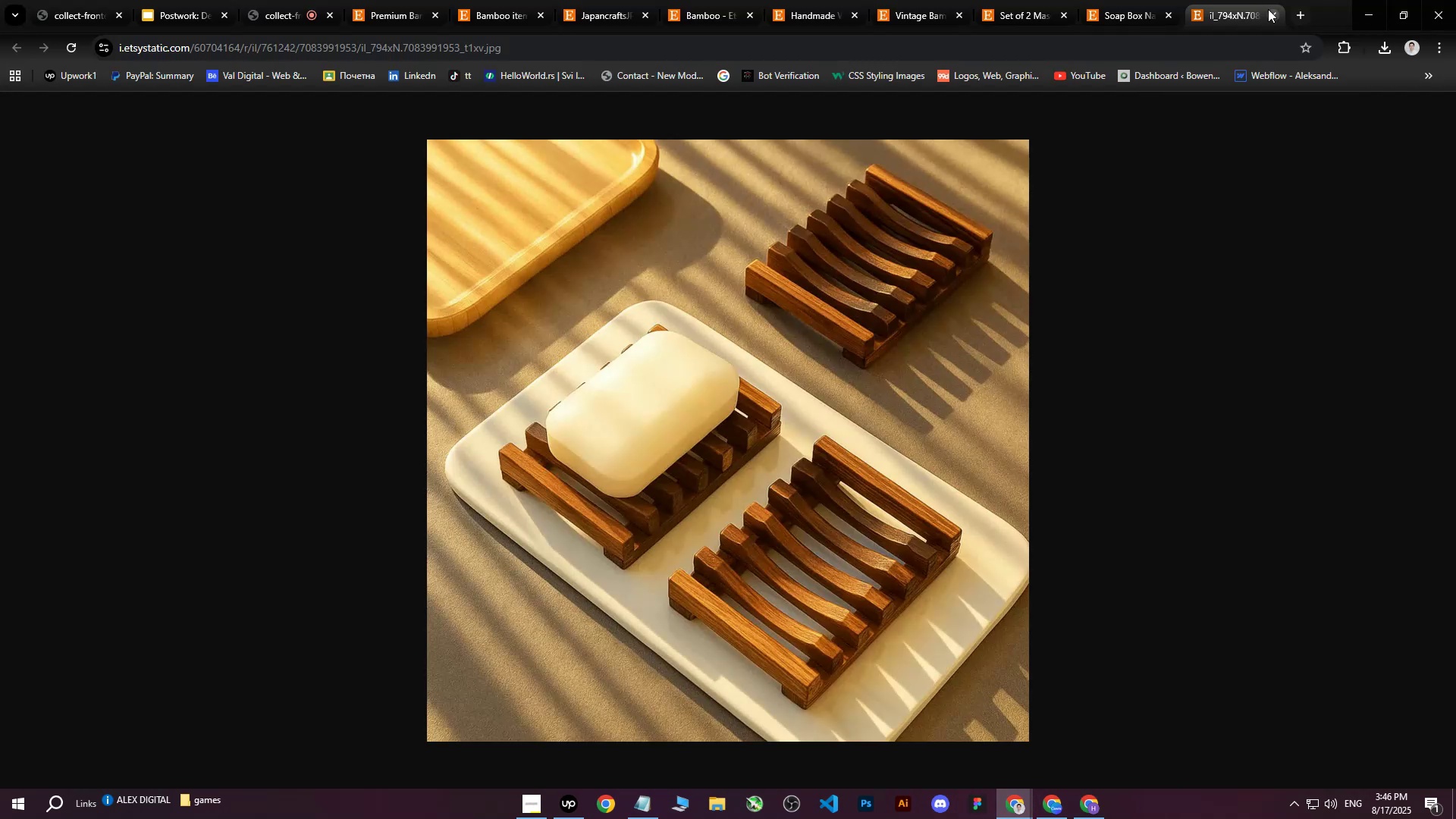 
left_click([1277, 11])
 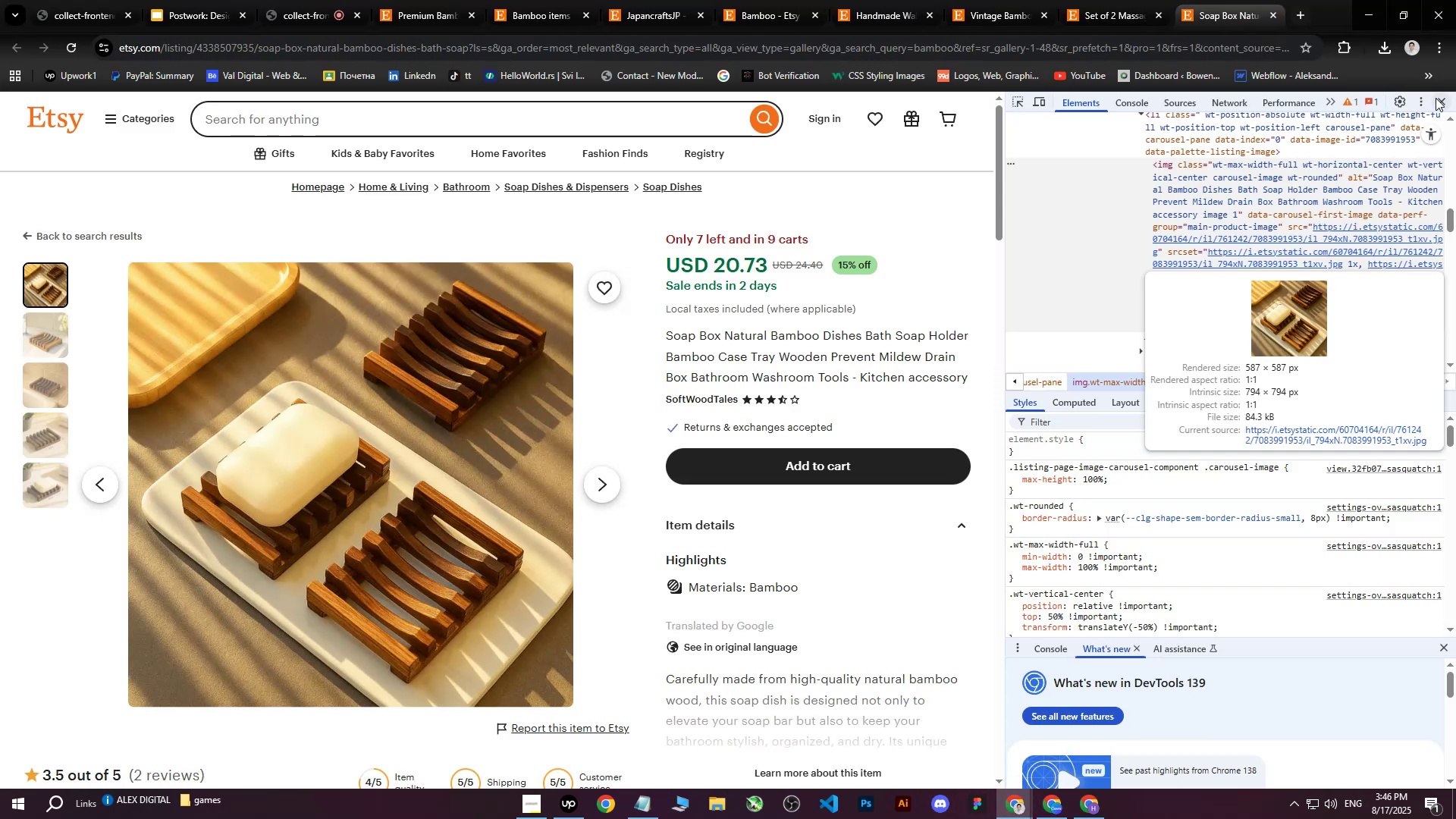 
left_click([1444, 100])
 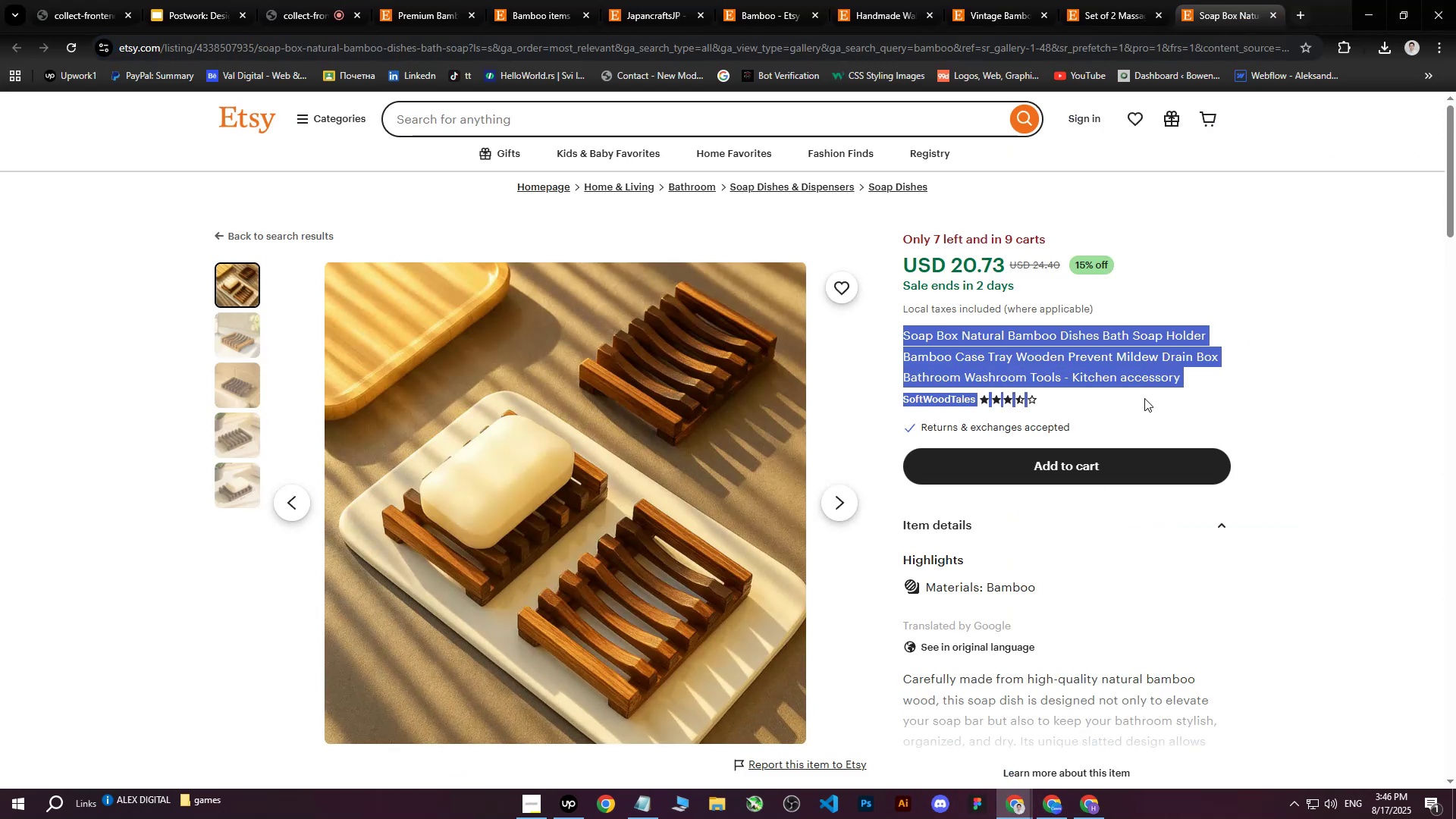 
key(Control+C)
 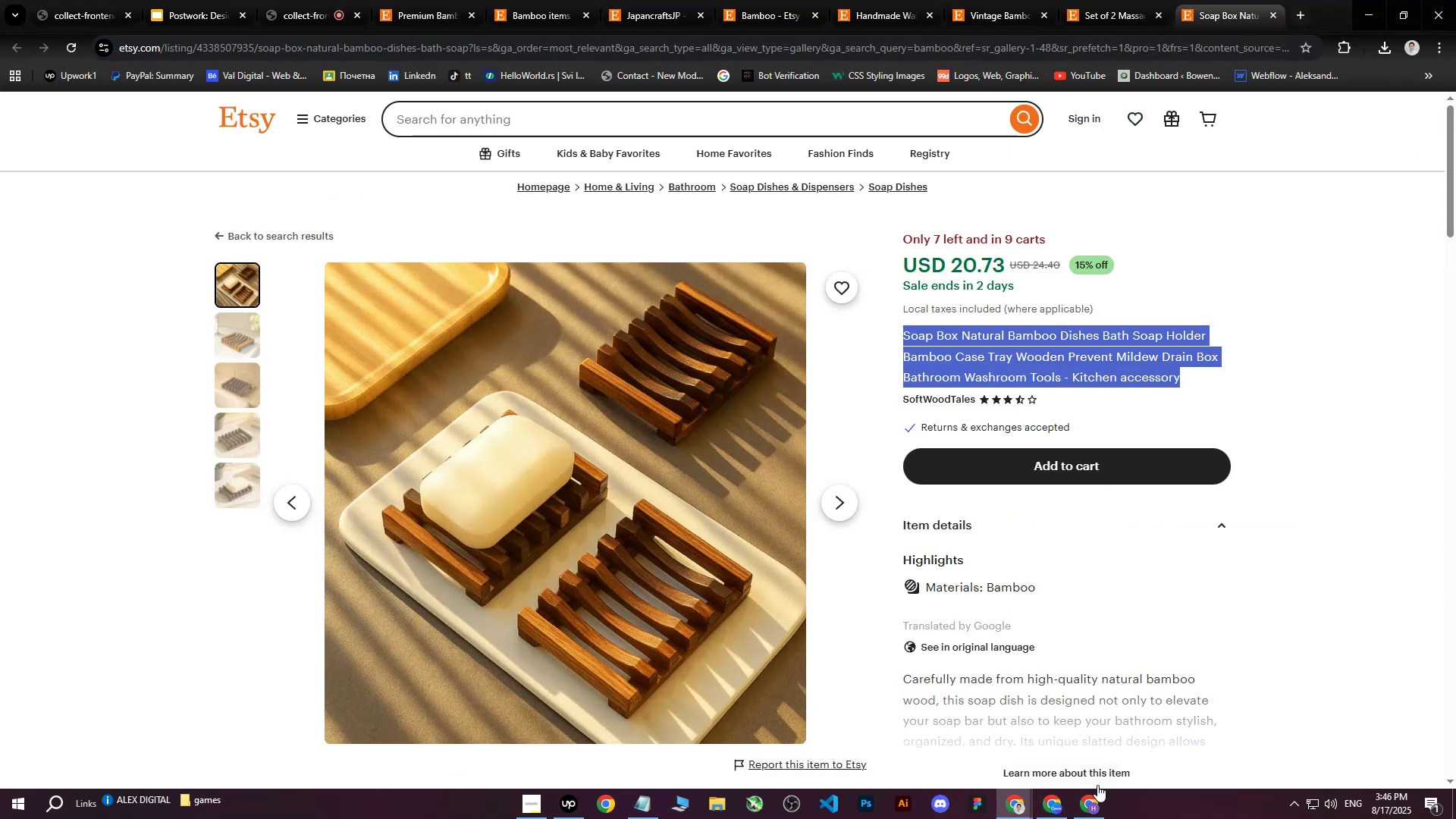 
left_click([1090, 818])
 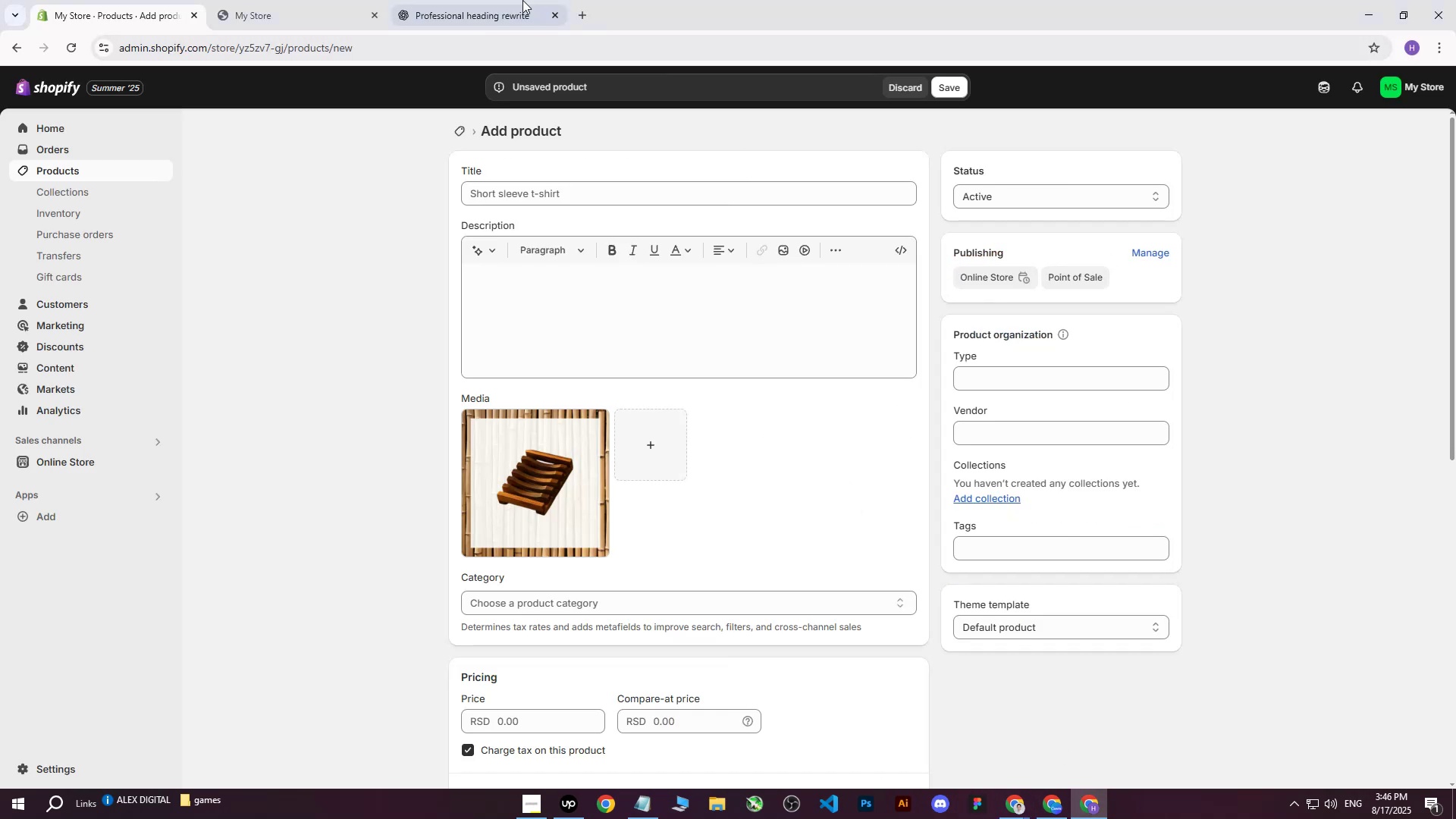 
left_click([484, 0])
 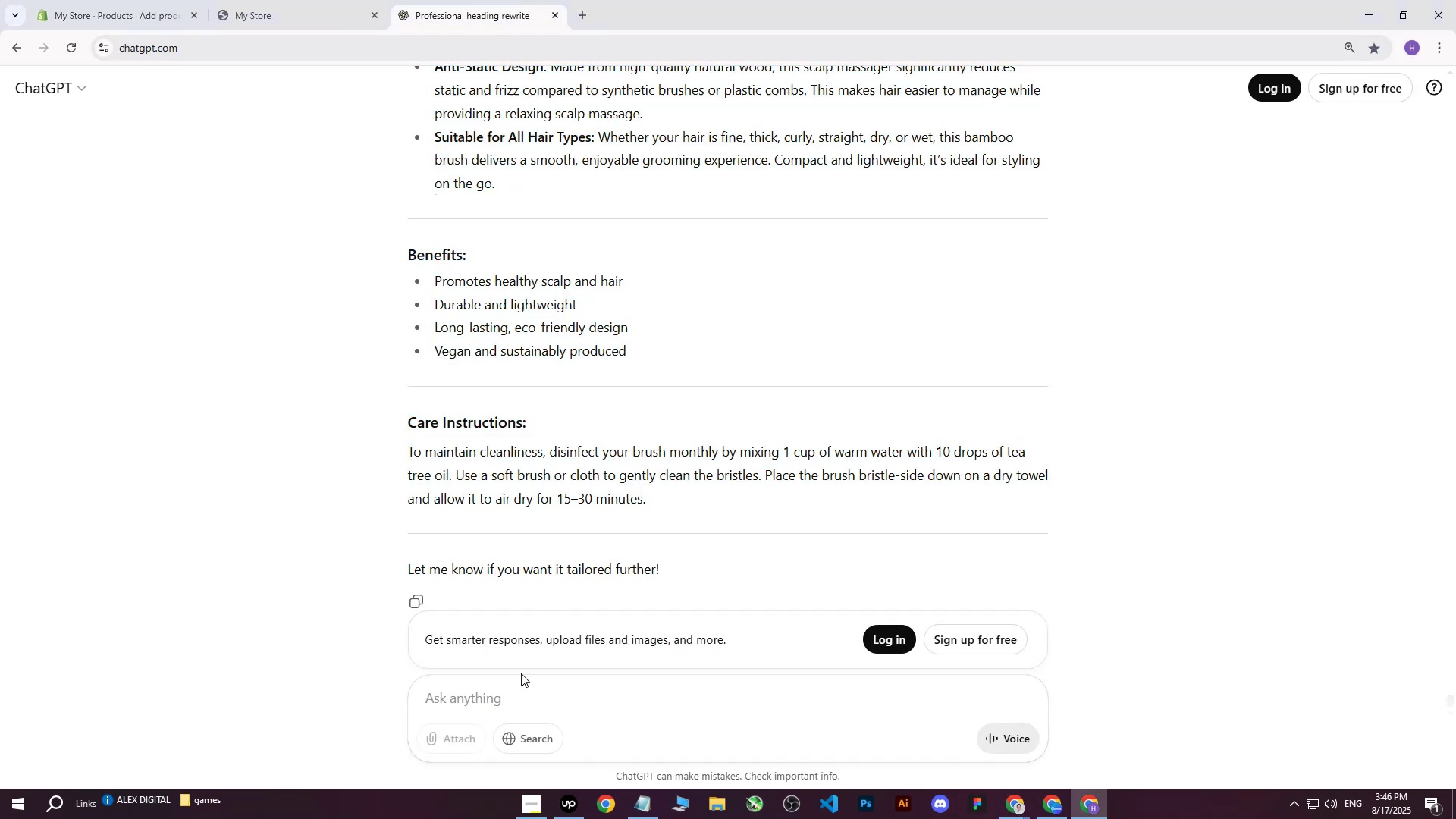 
double_click([518, 687])
 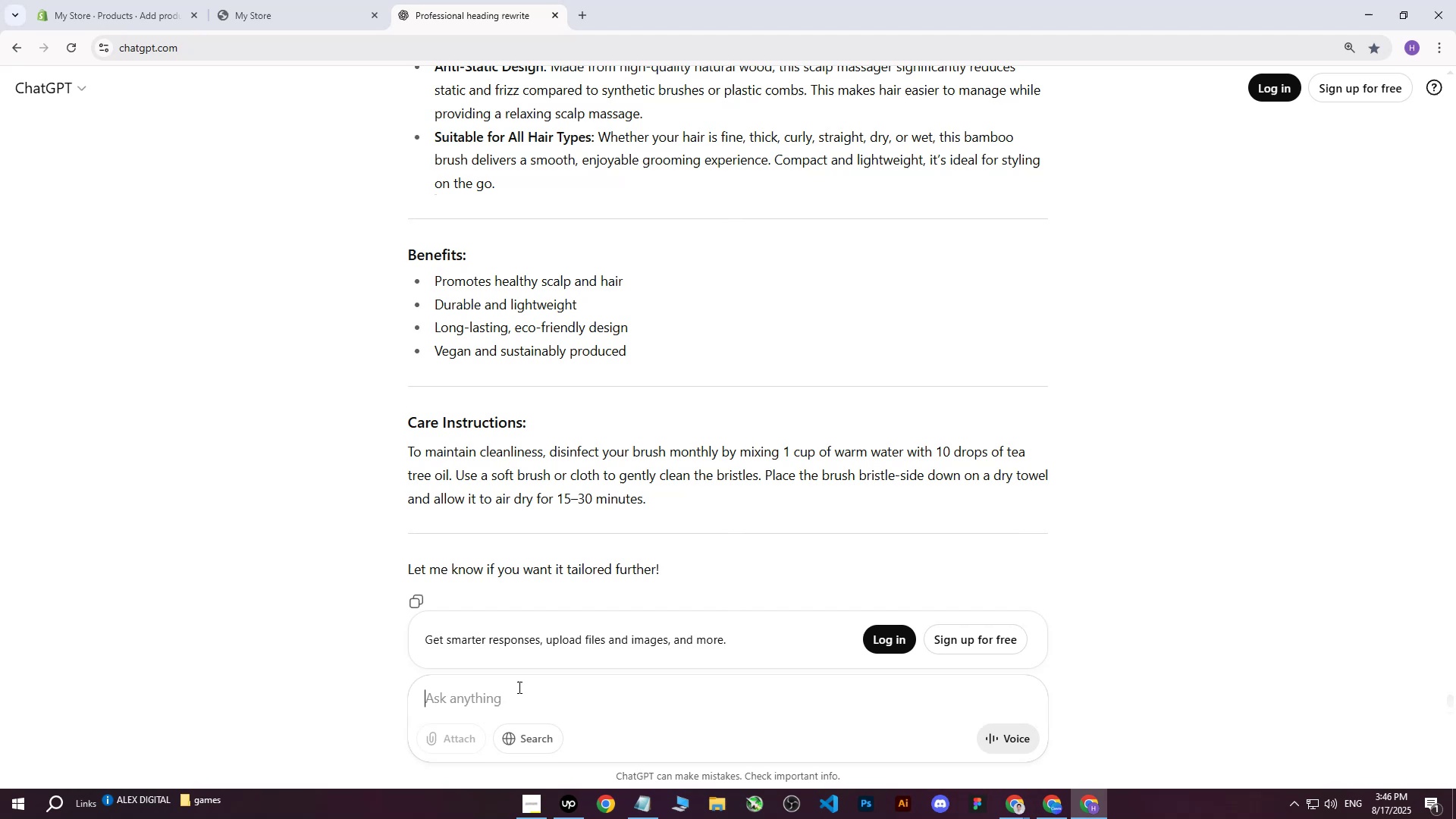 
type(write me this)
 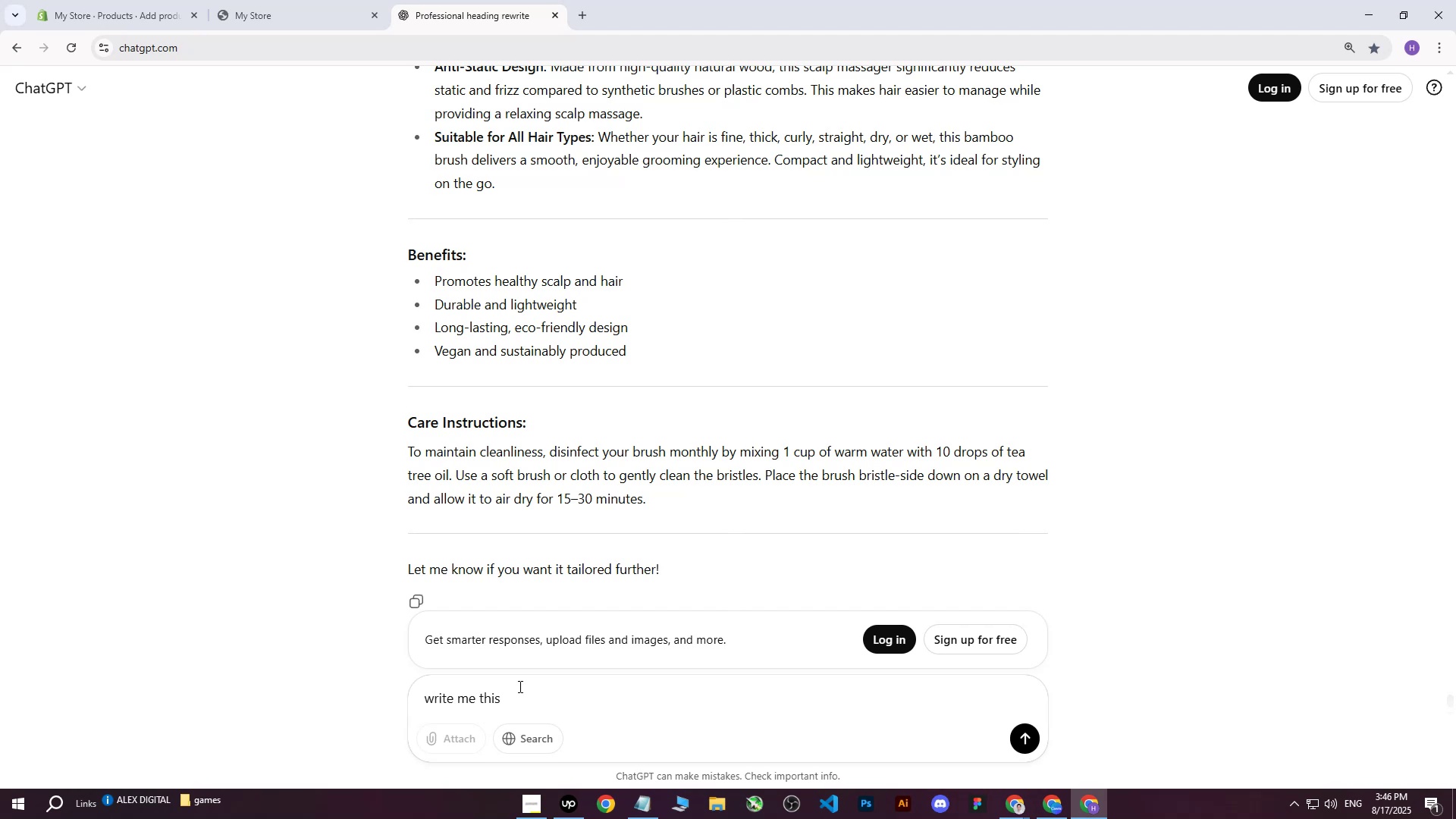 
type( on m)
 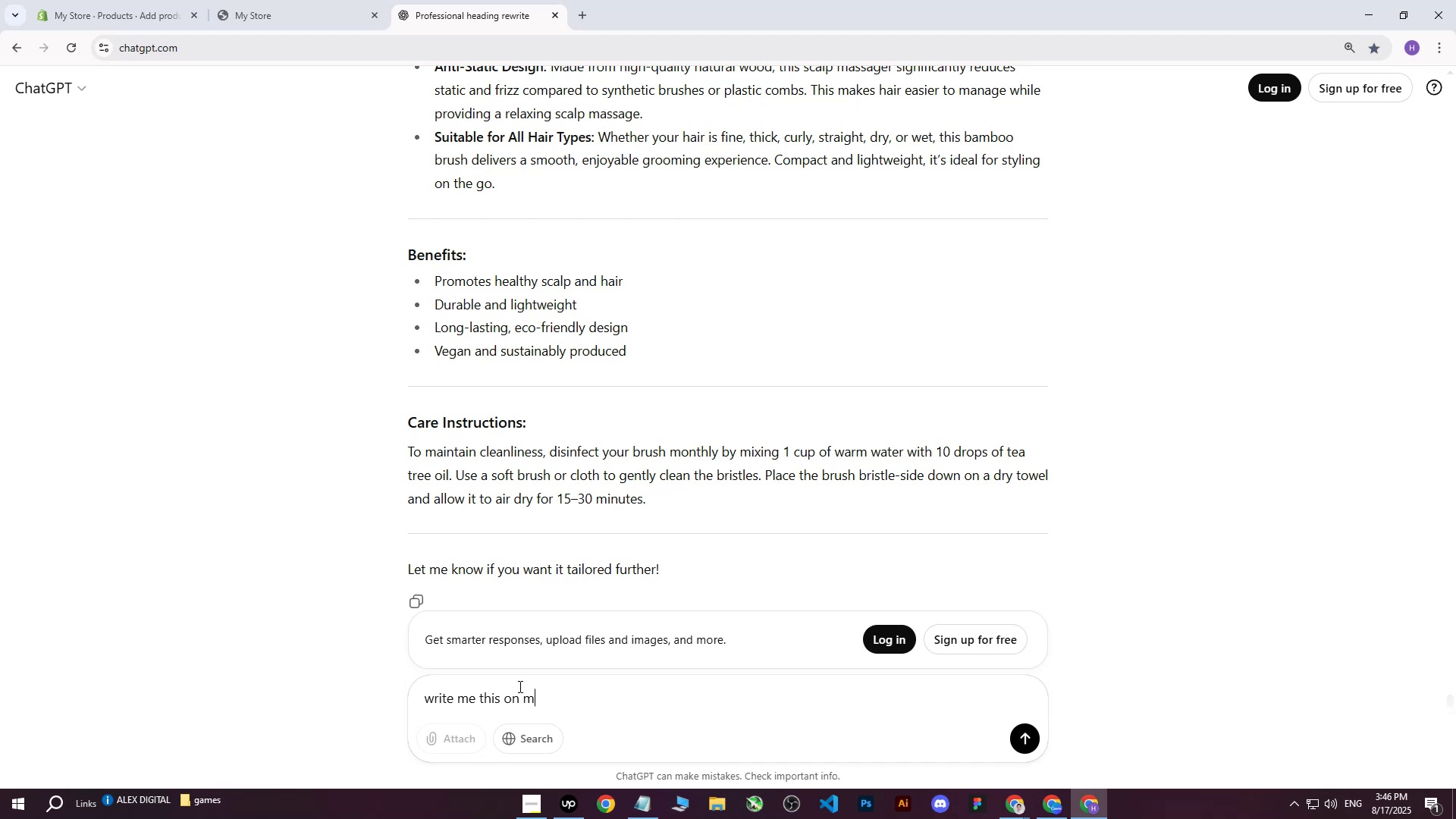 
wait(14.86)
 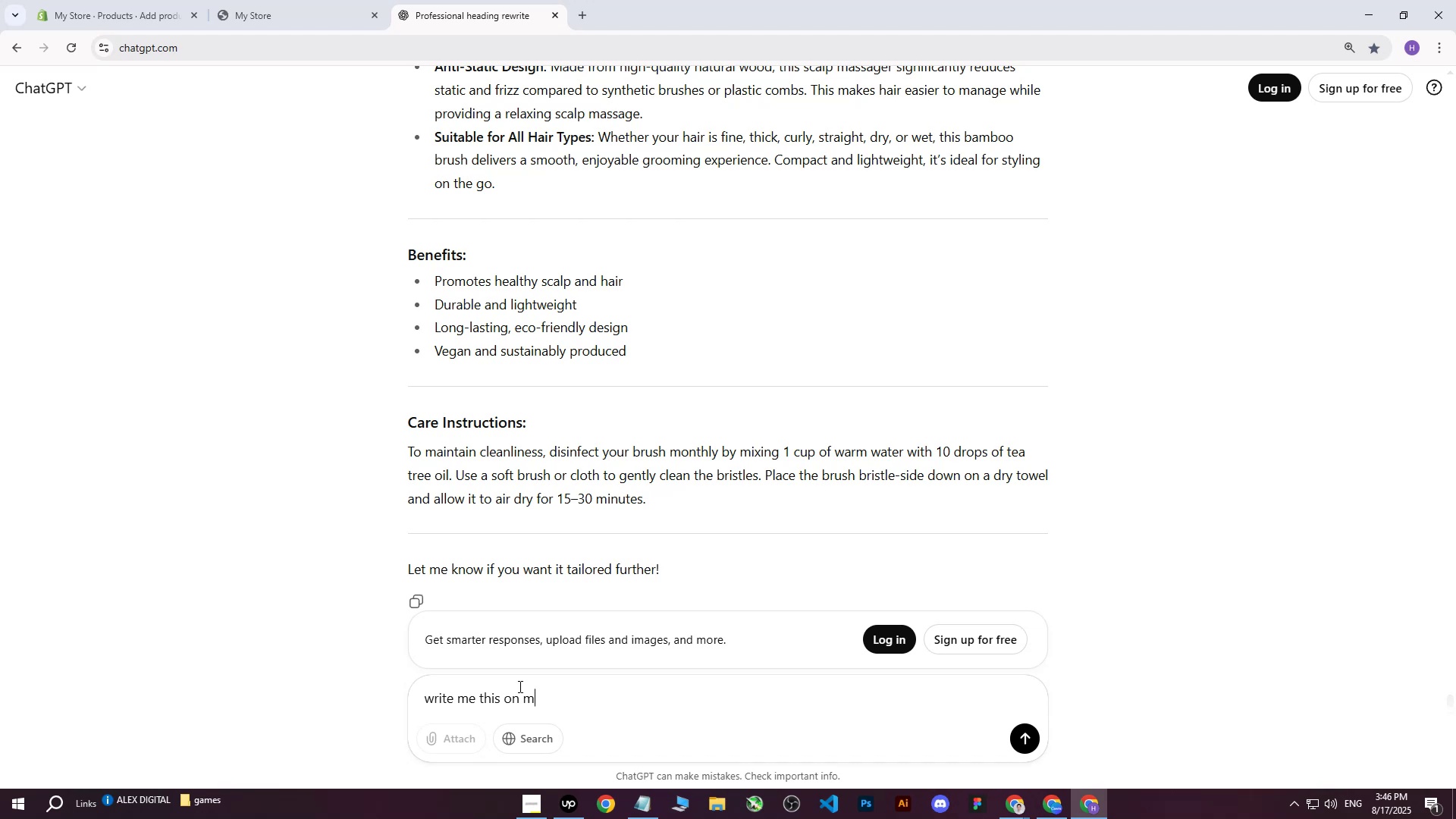 
type(ore professional wave for heading for shopify store : )
 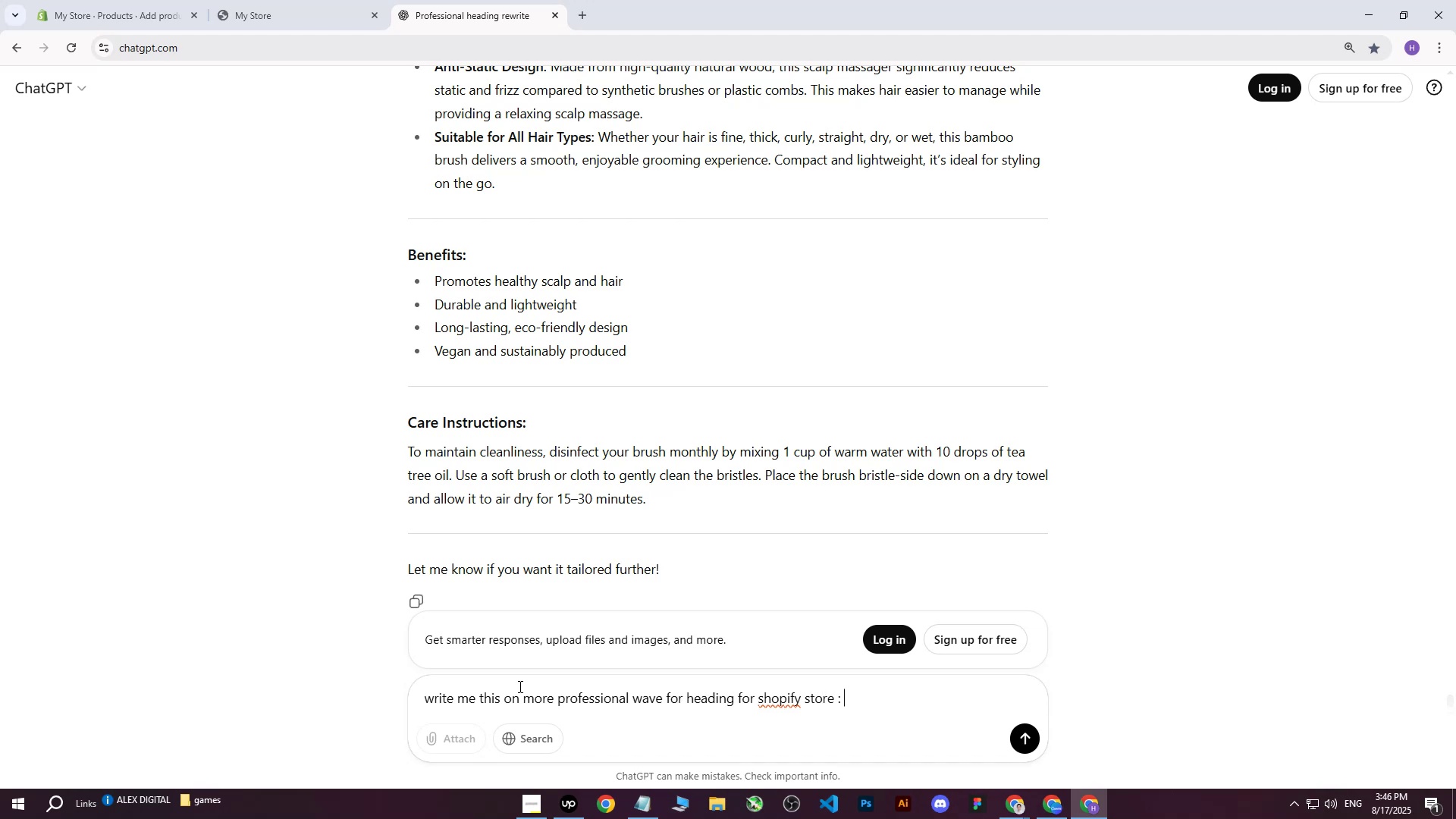 
key(Control+ControlLeft)
 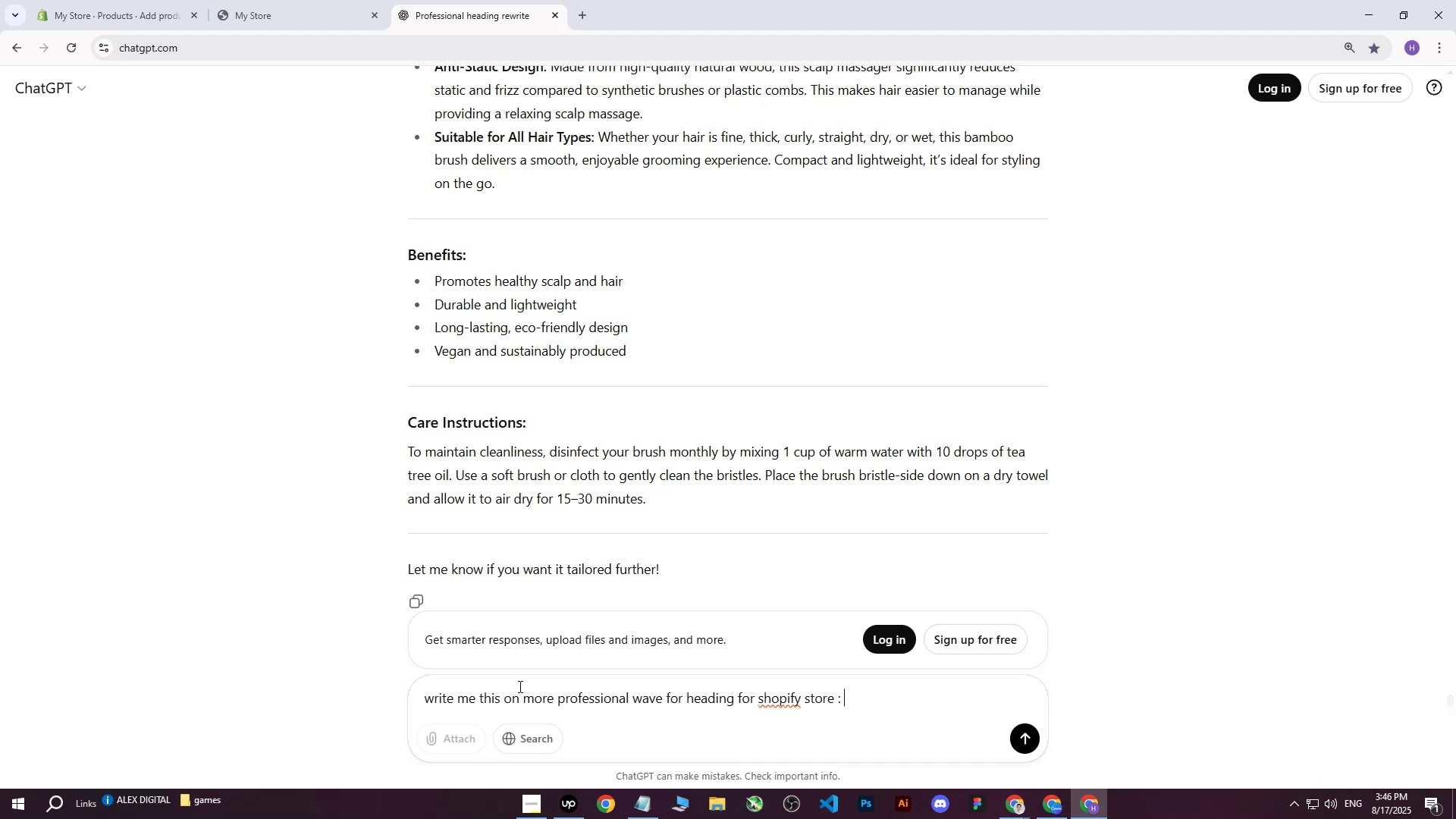 
key(Control+V)
 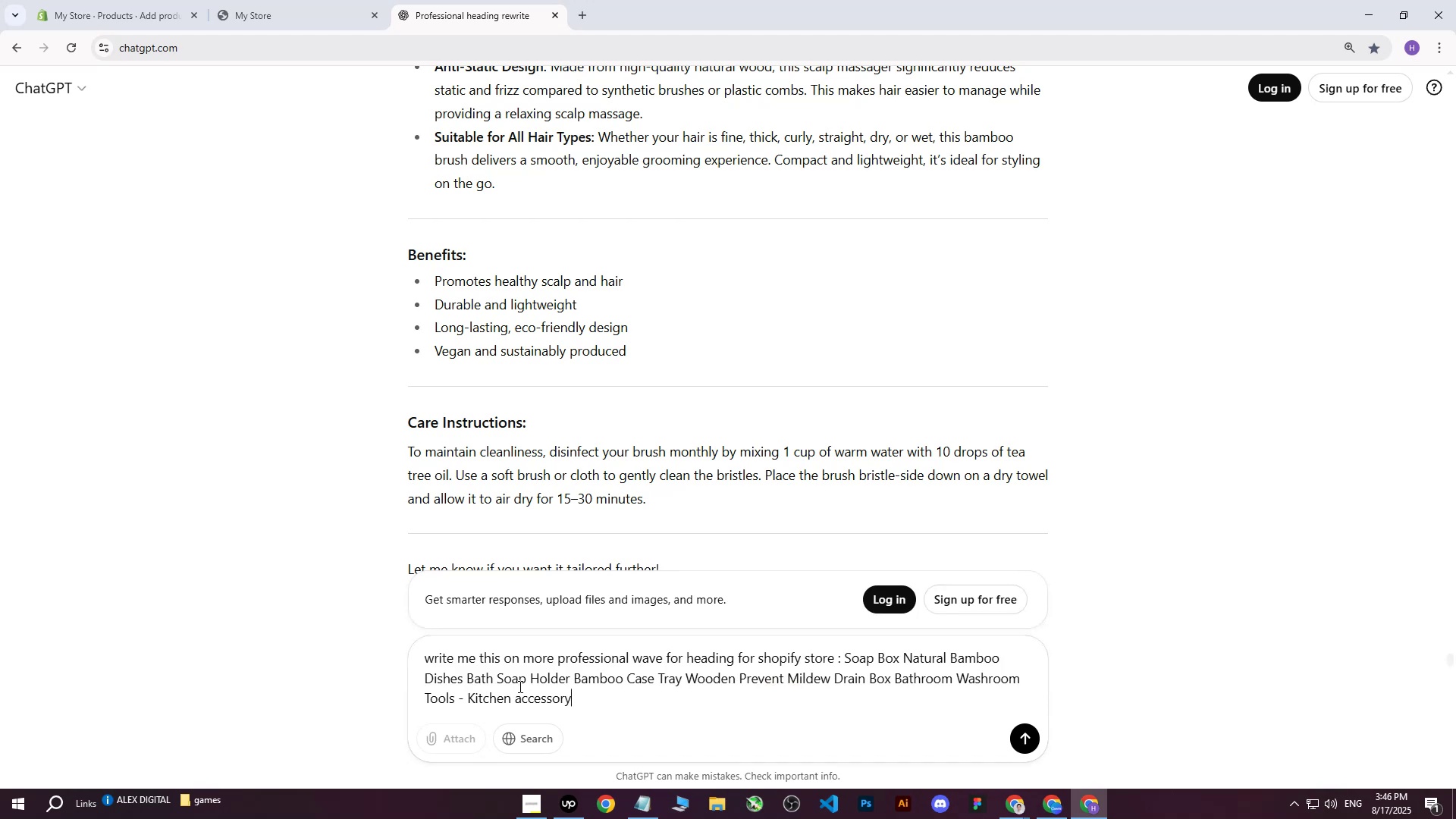 
key(Enter)
 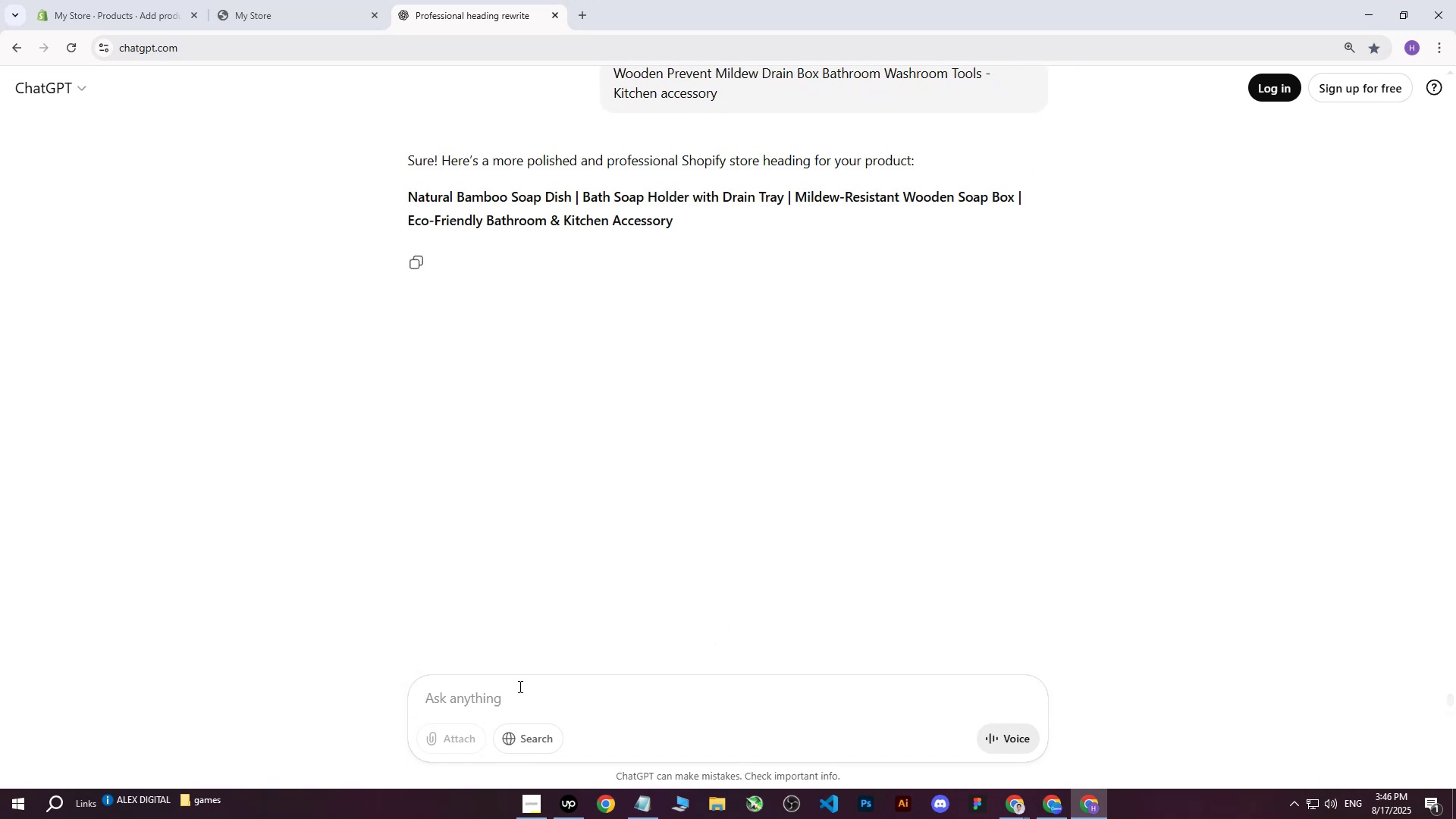 
wait(12.5)
 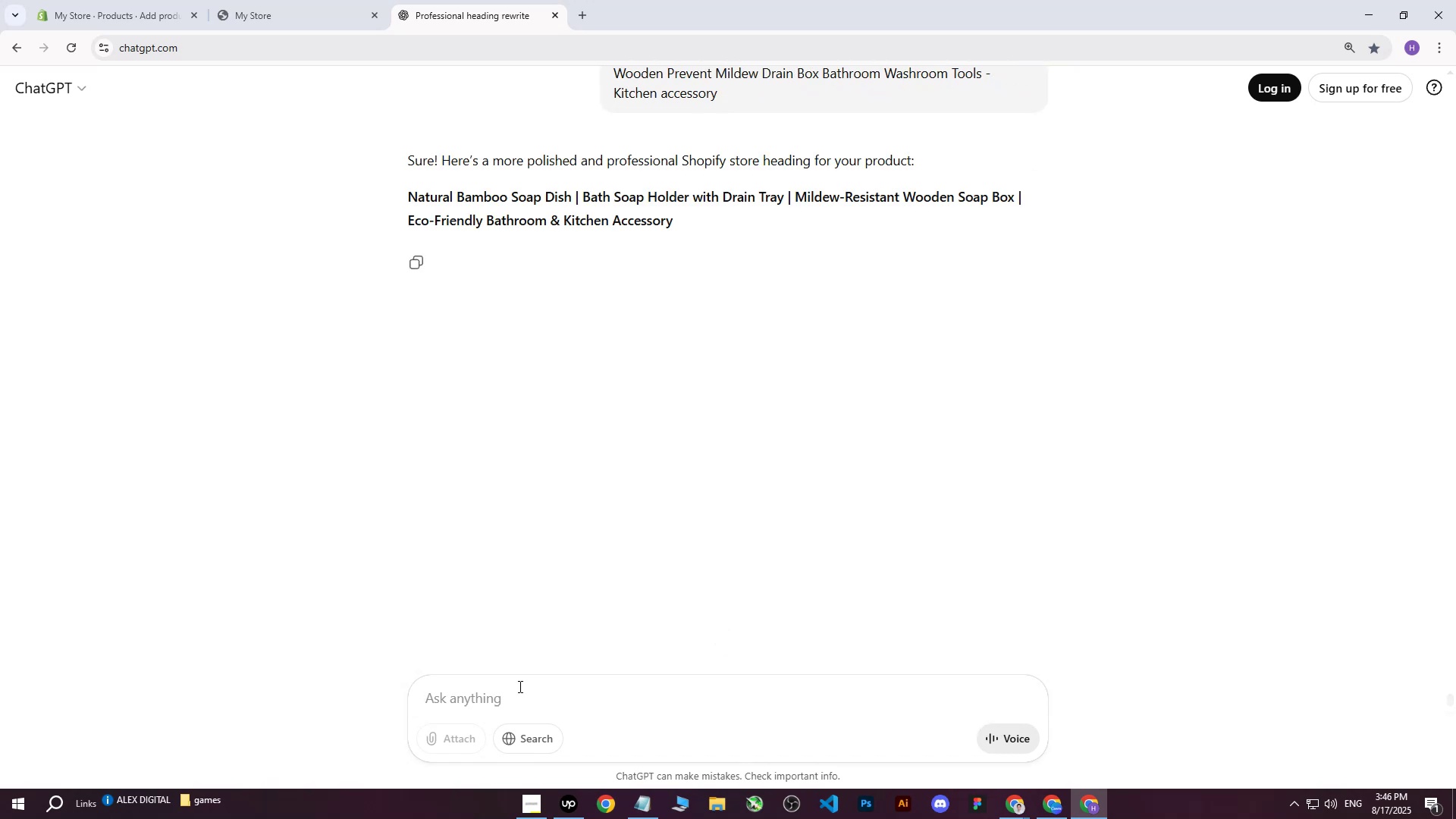 
key(Control+ControlLeft)
 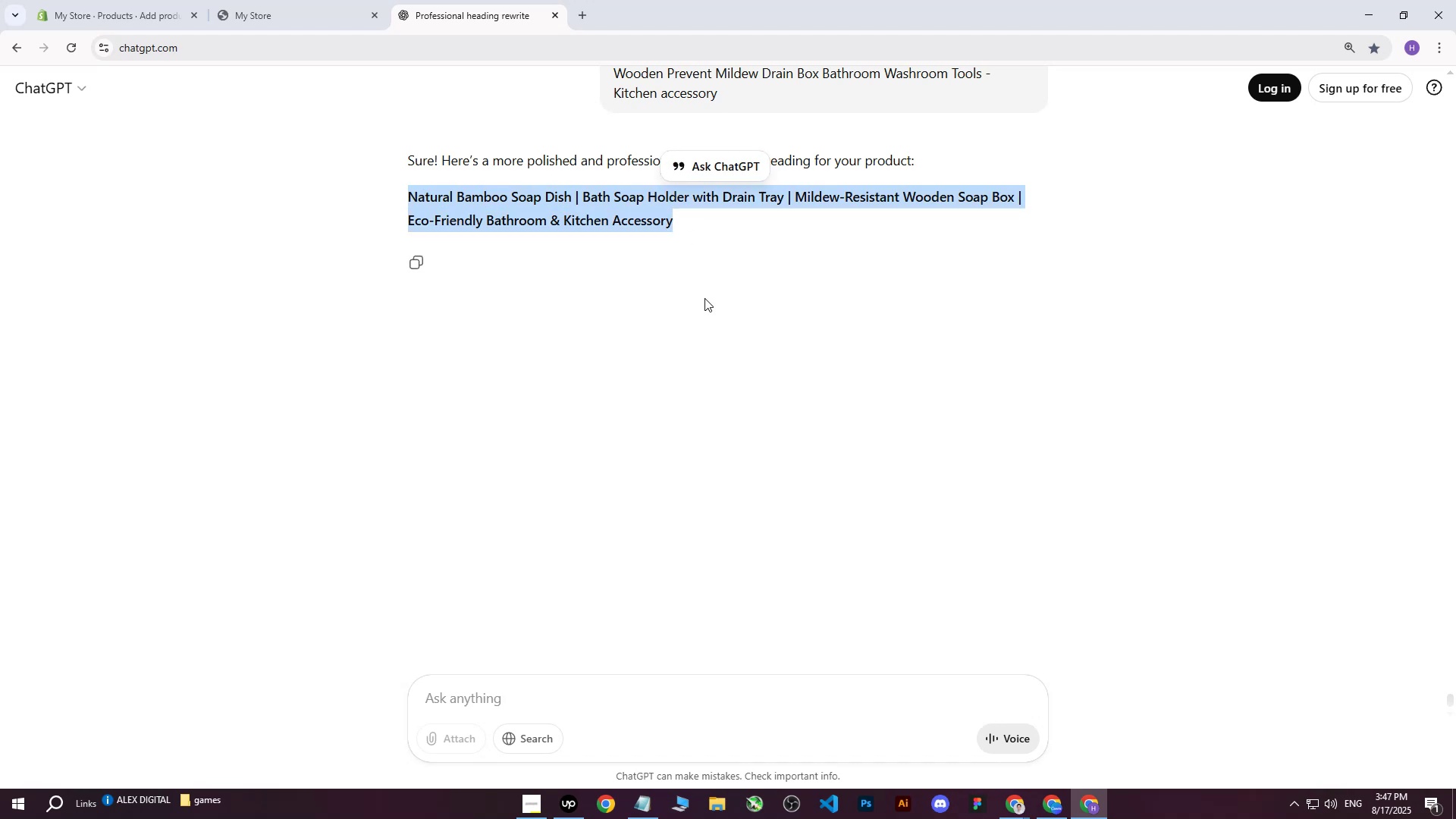 
key(Control+C)
 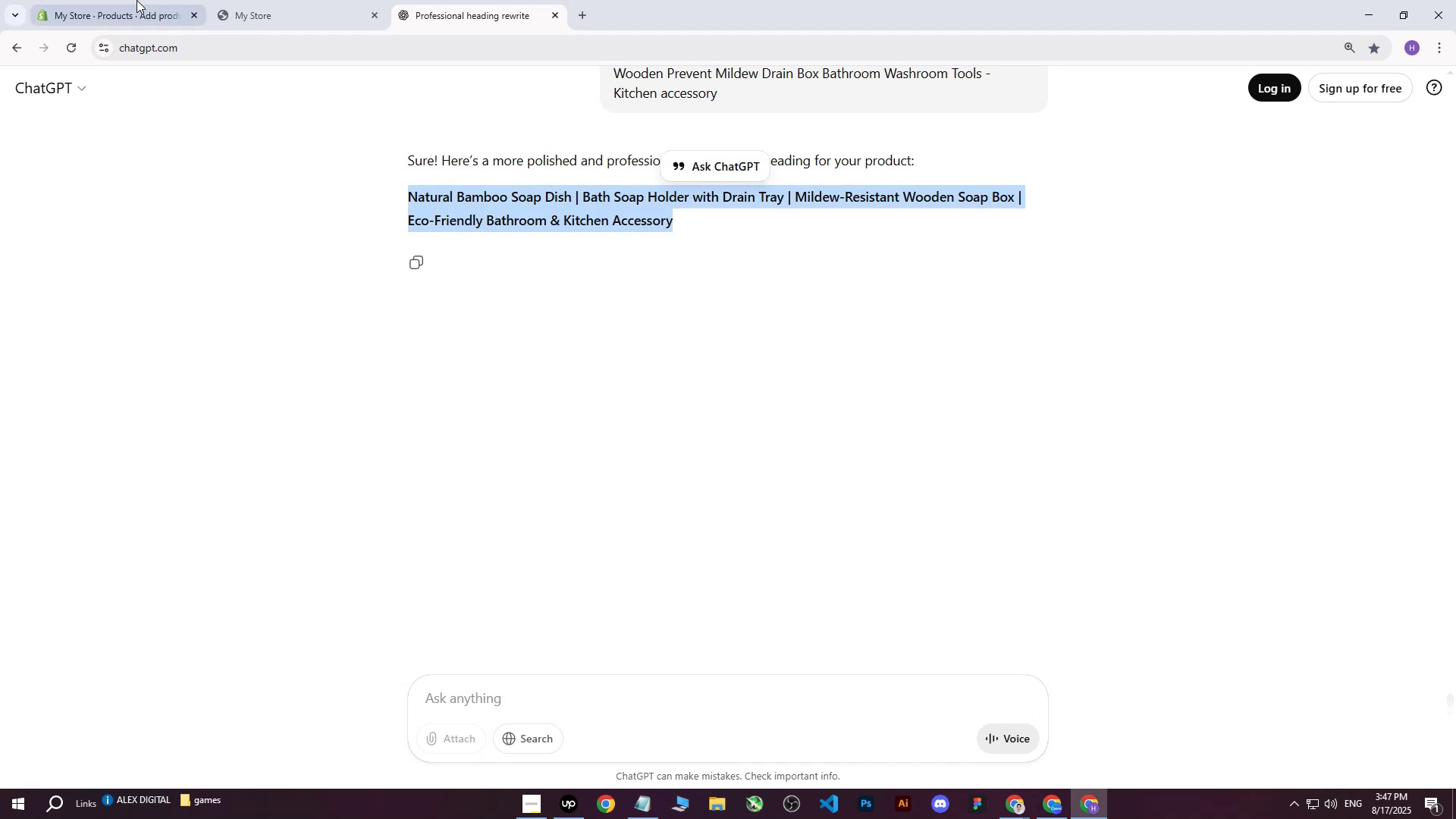 
left_click([127, 0])
 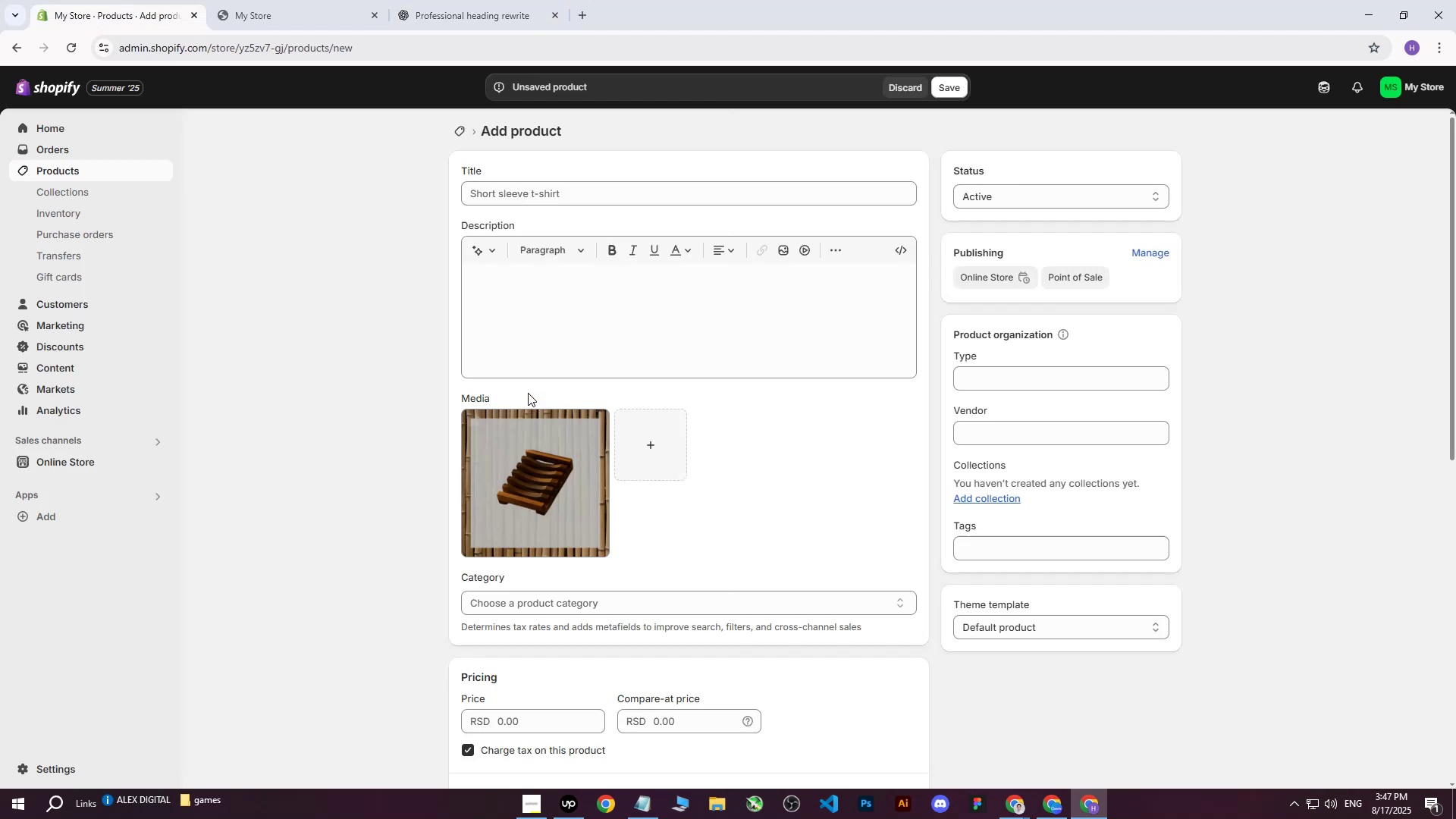 
left_click([557, 187])
 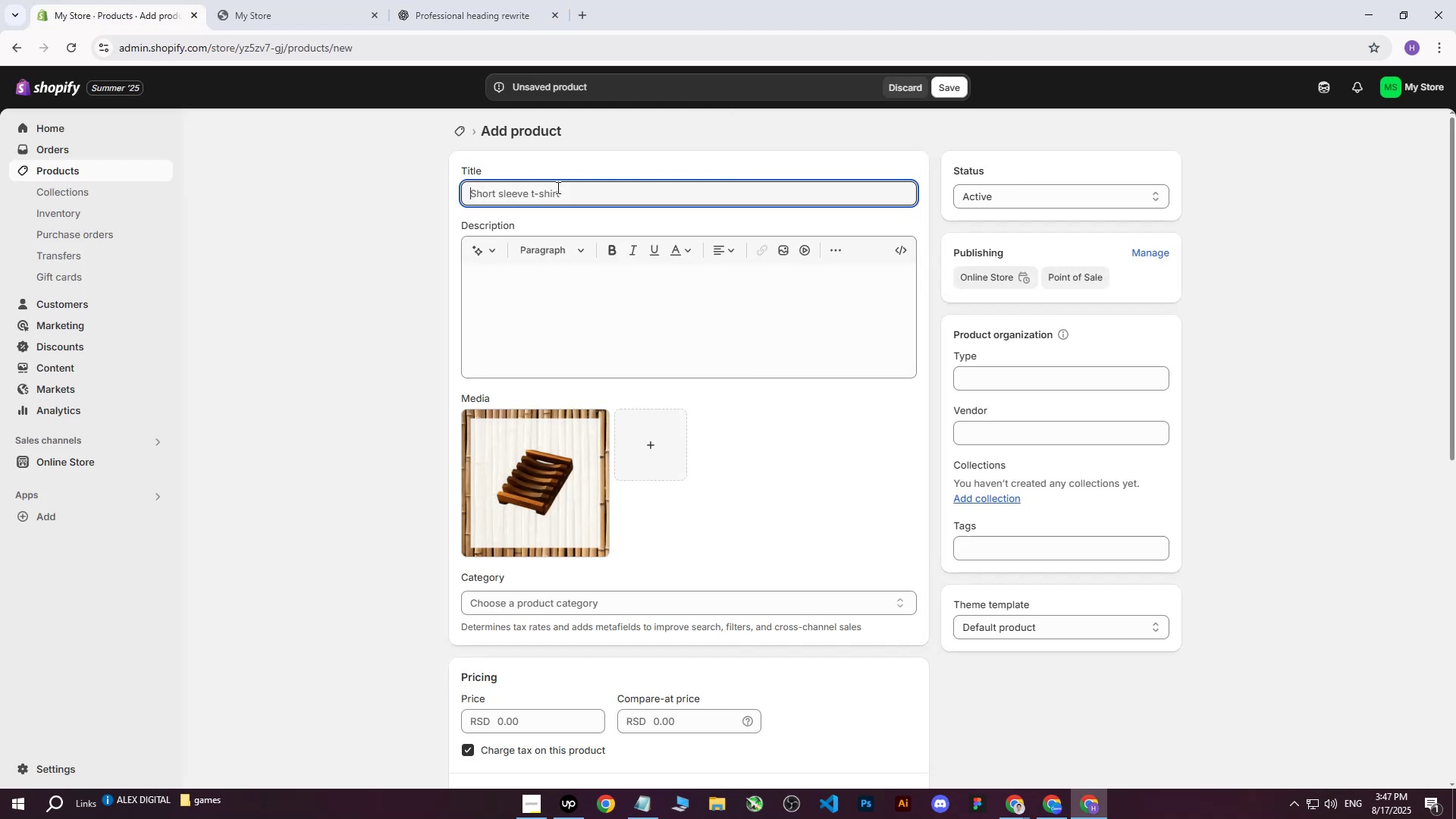 
key(Control+ControlLeft)
 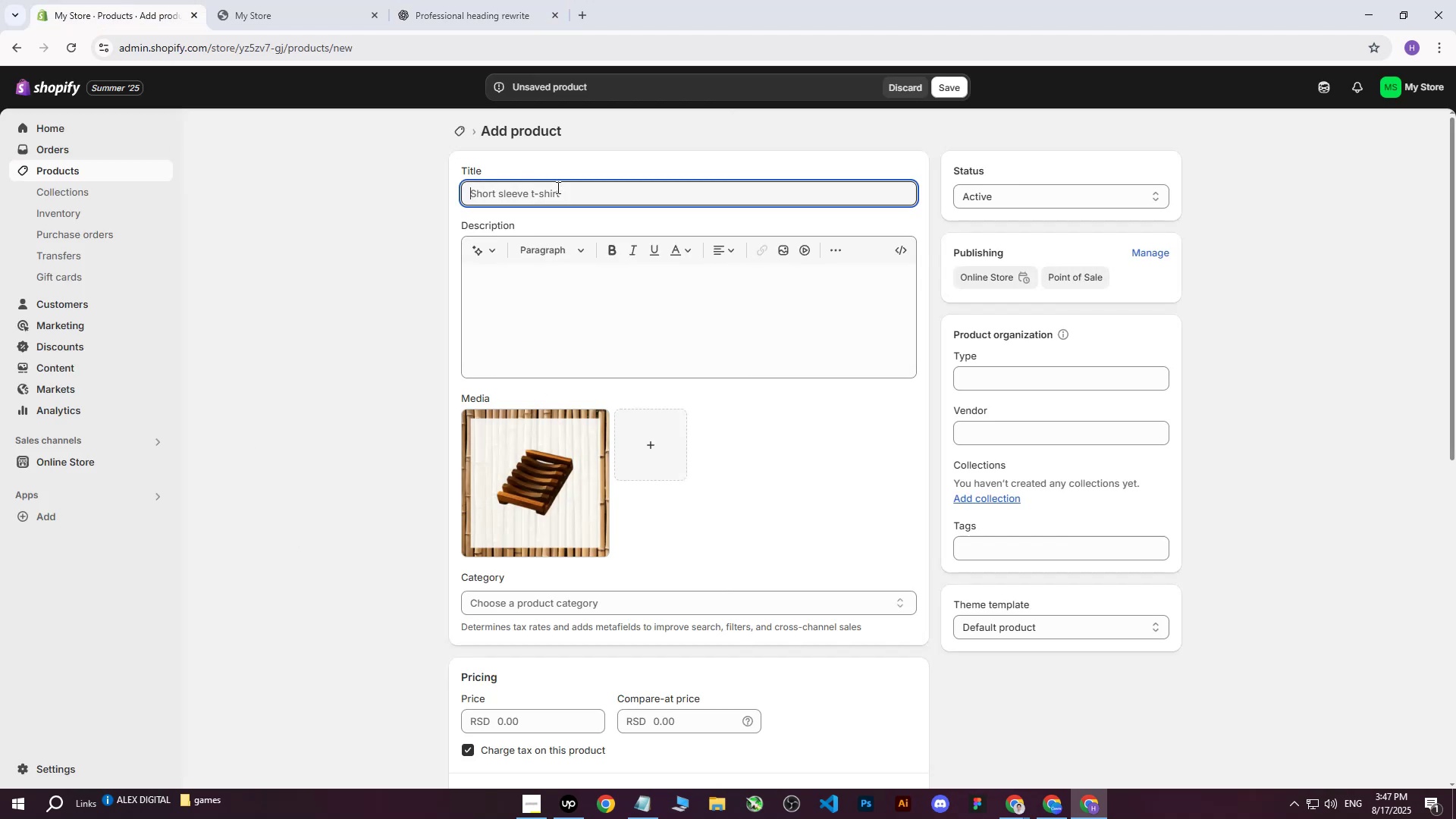 
key(Control+V)
 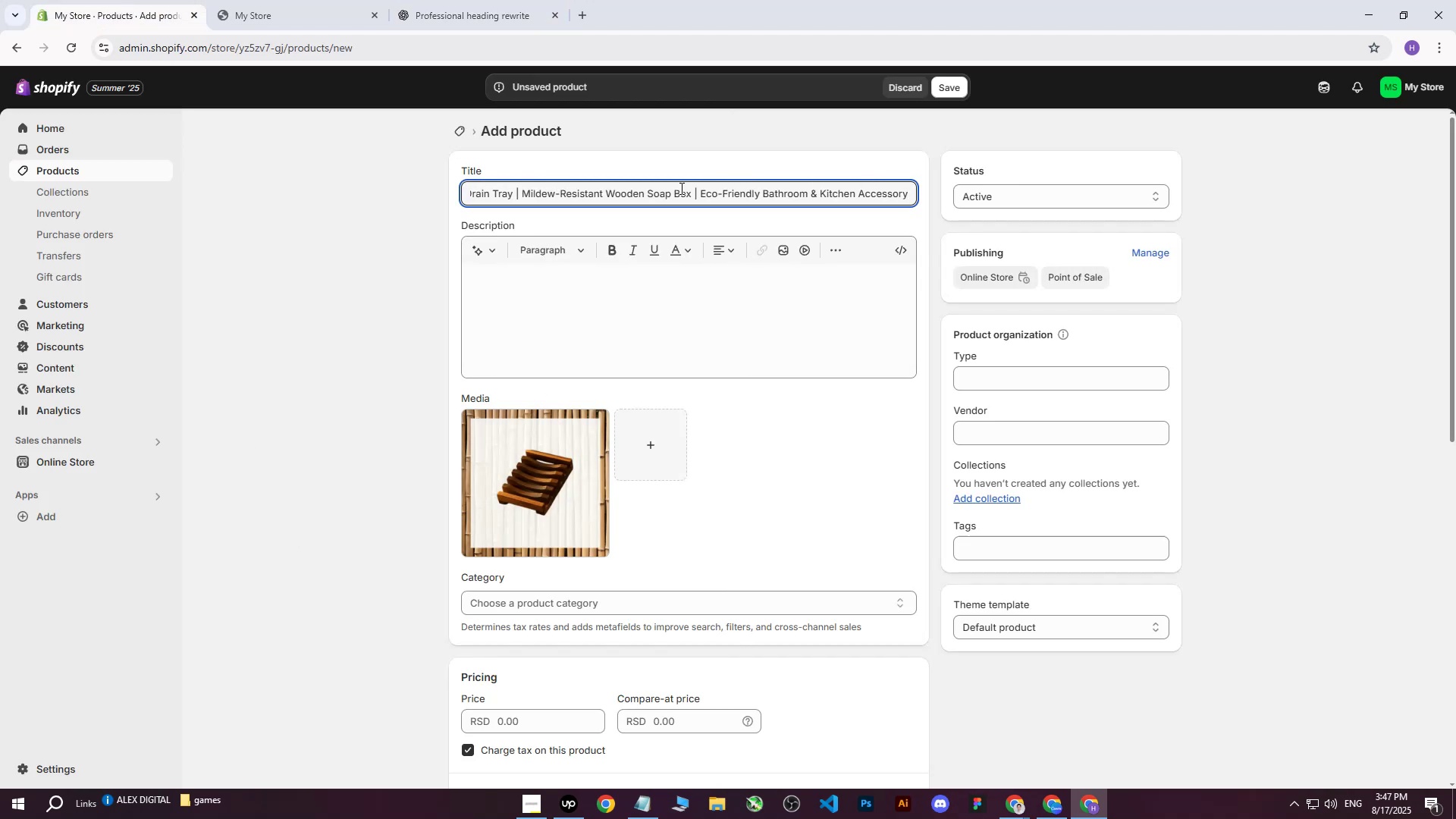 
left_click([673, 187])
 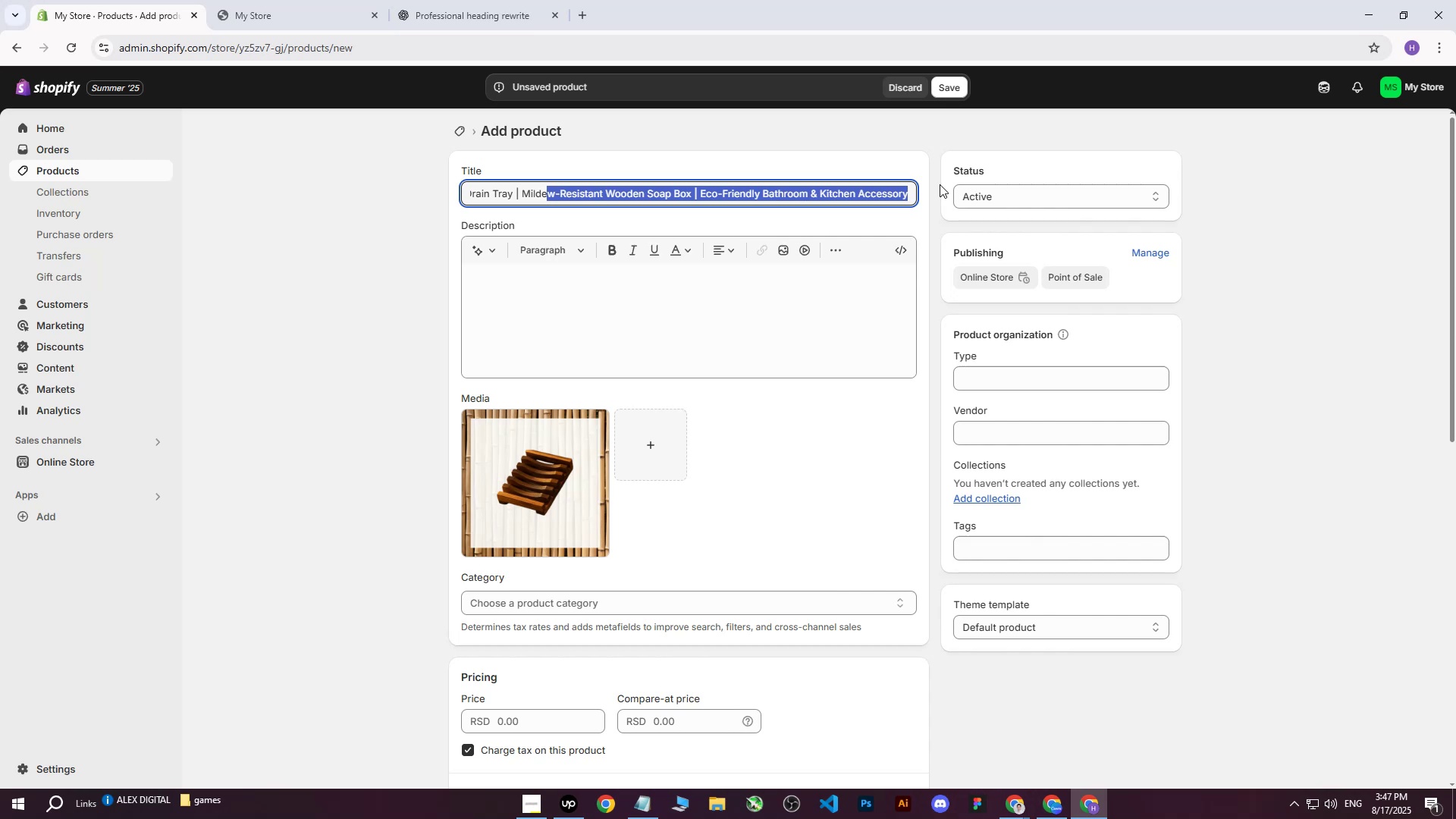 
left_click([908, 190])
 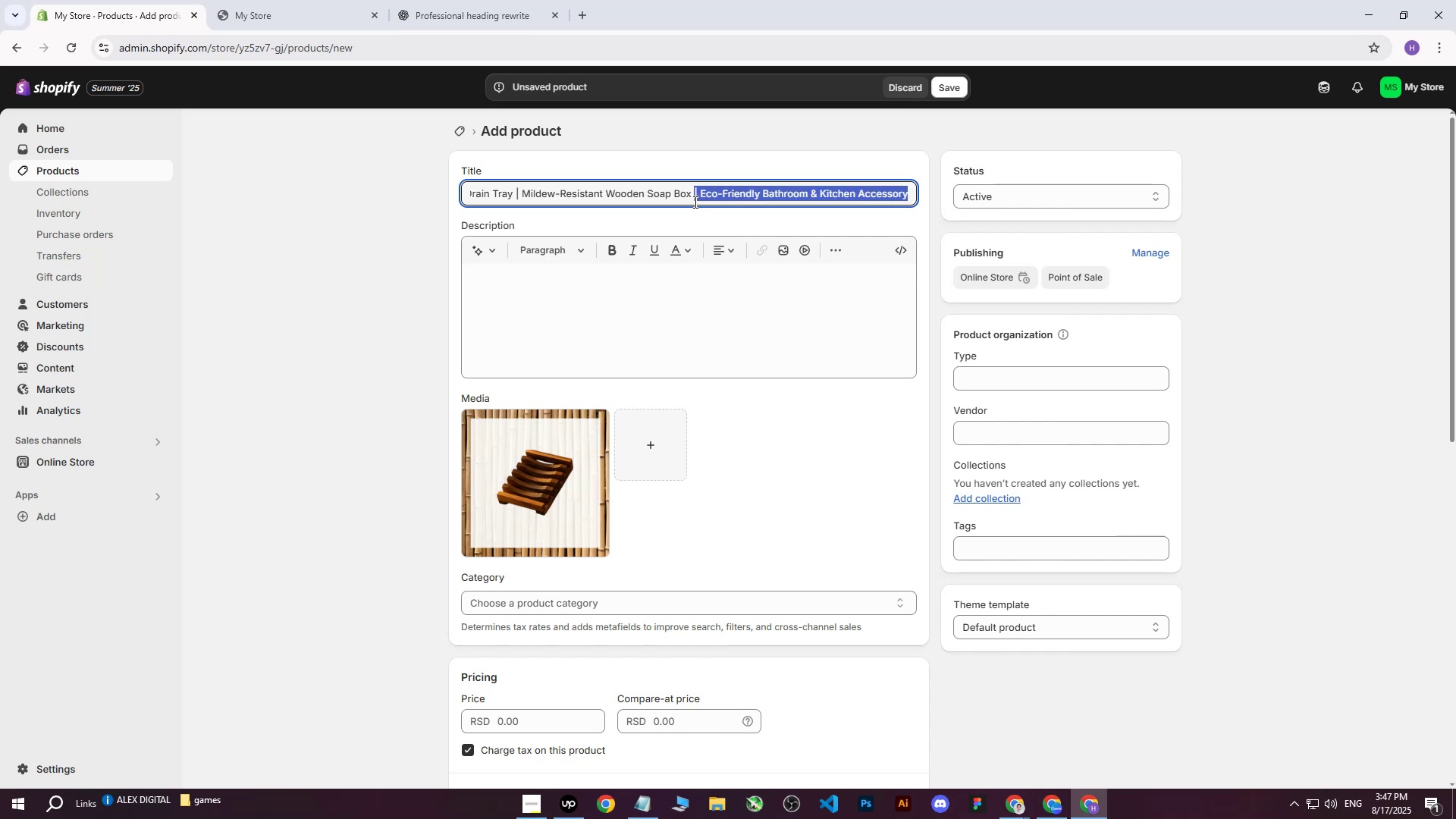 
key(Backspace)
 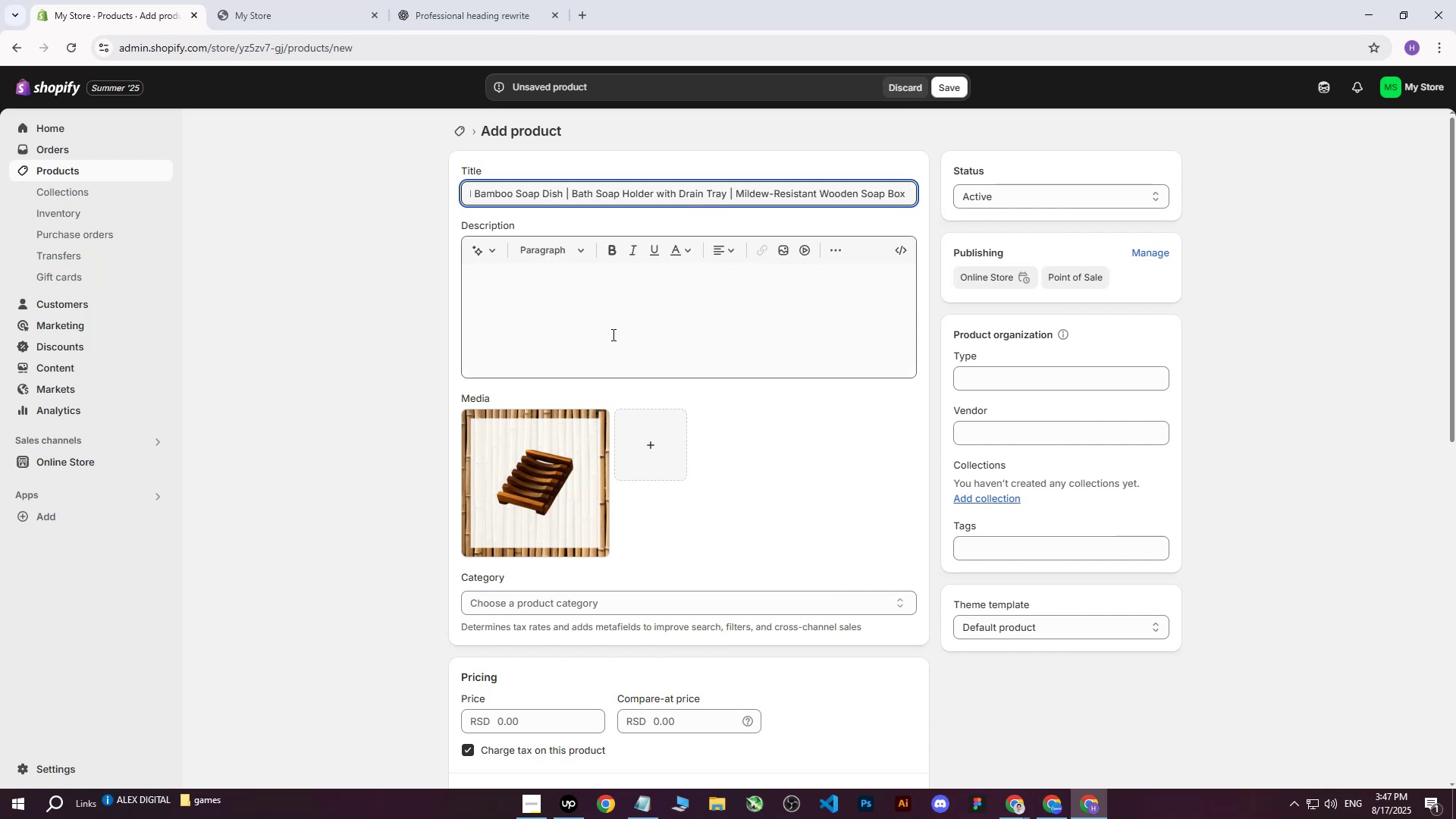 
left_click([570, 311])
 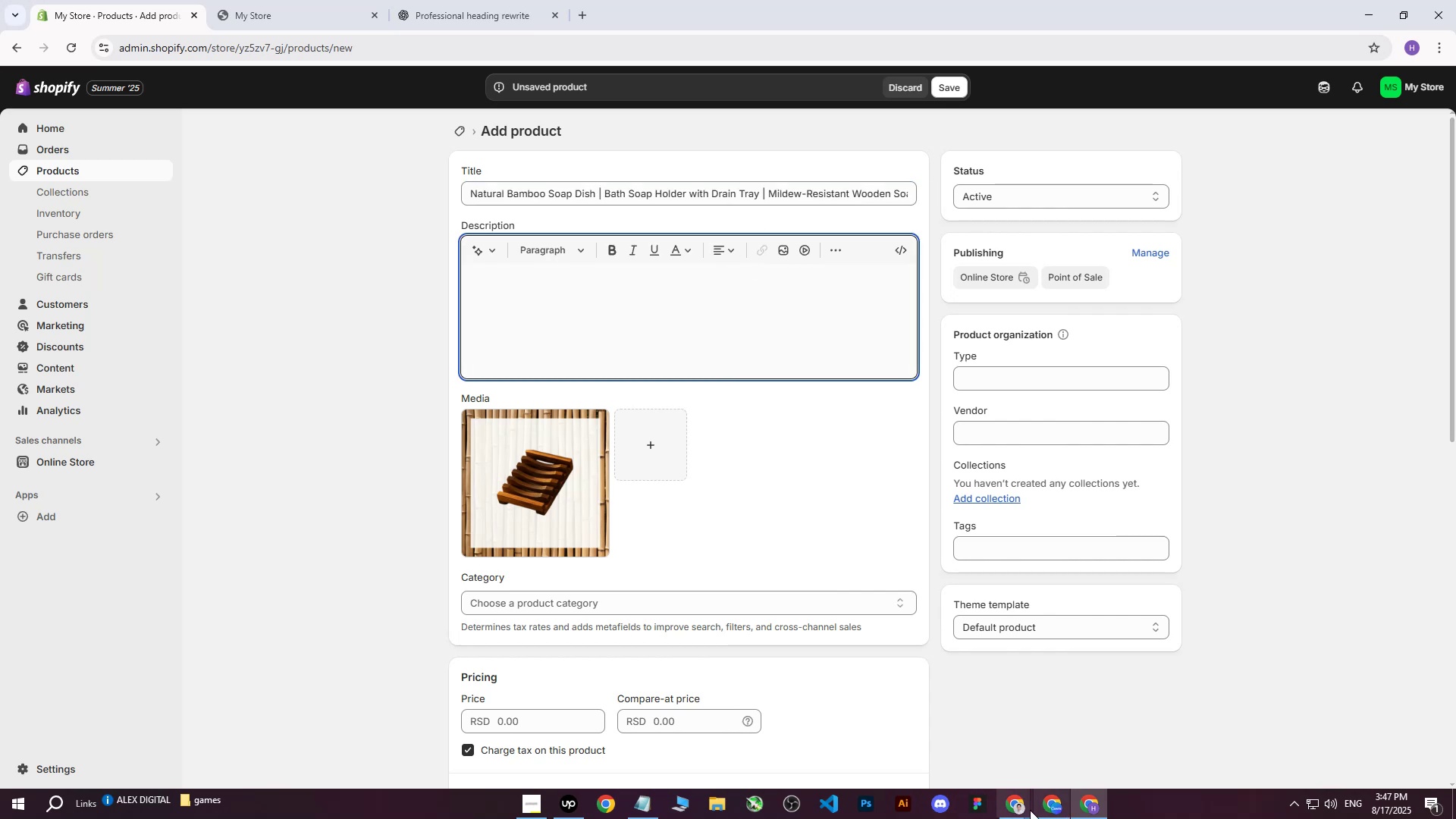 
left_click([1015, 805])
 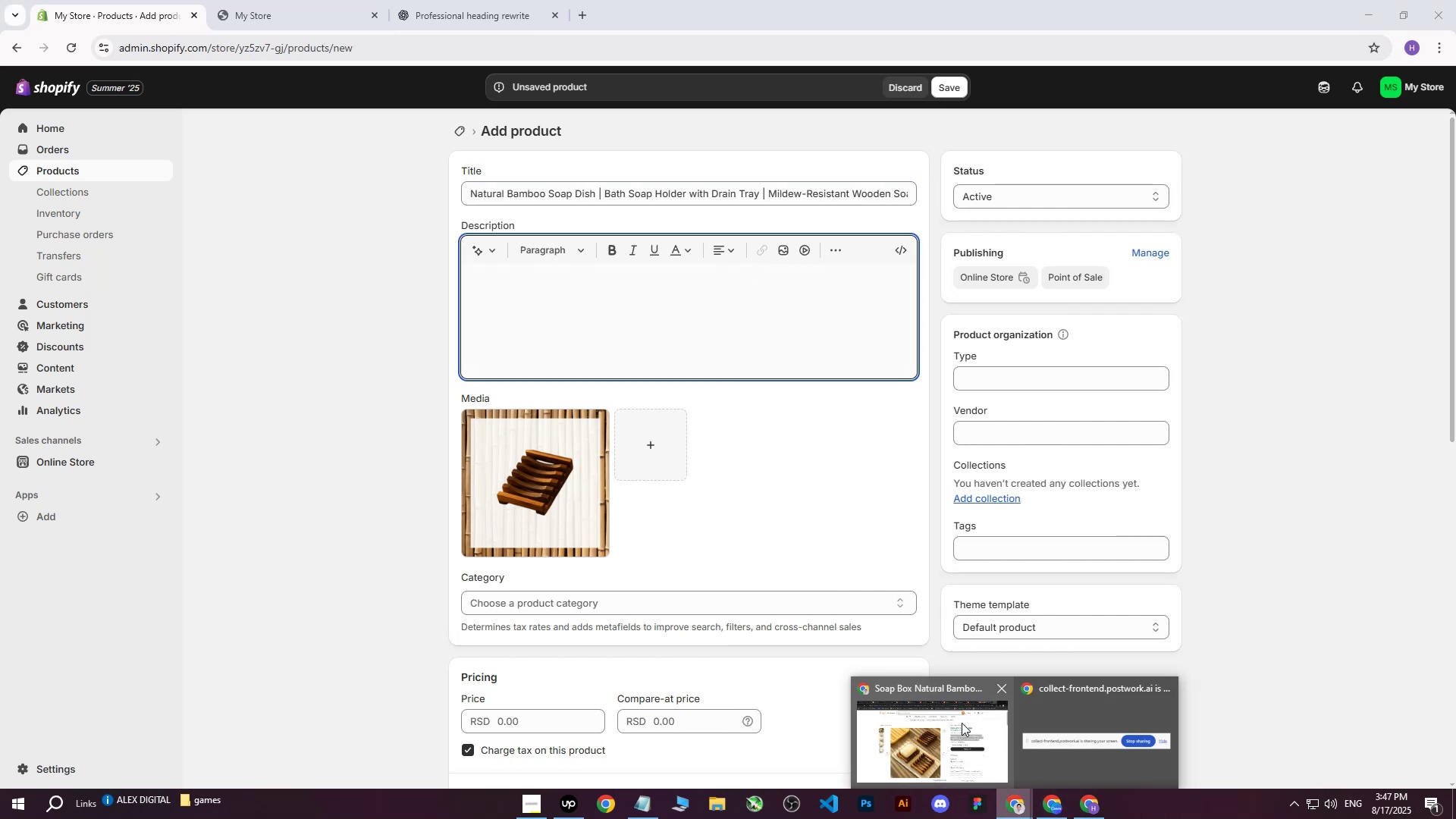 
left_click([953, 725])
 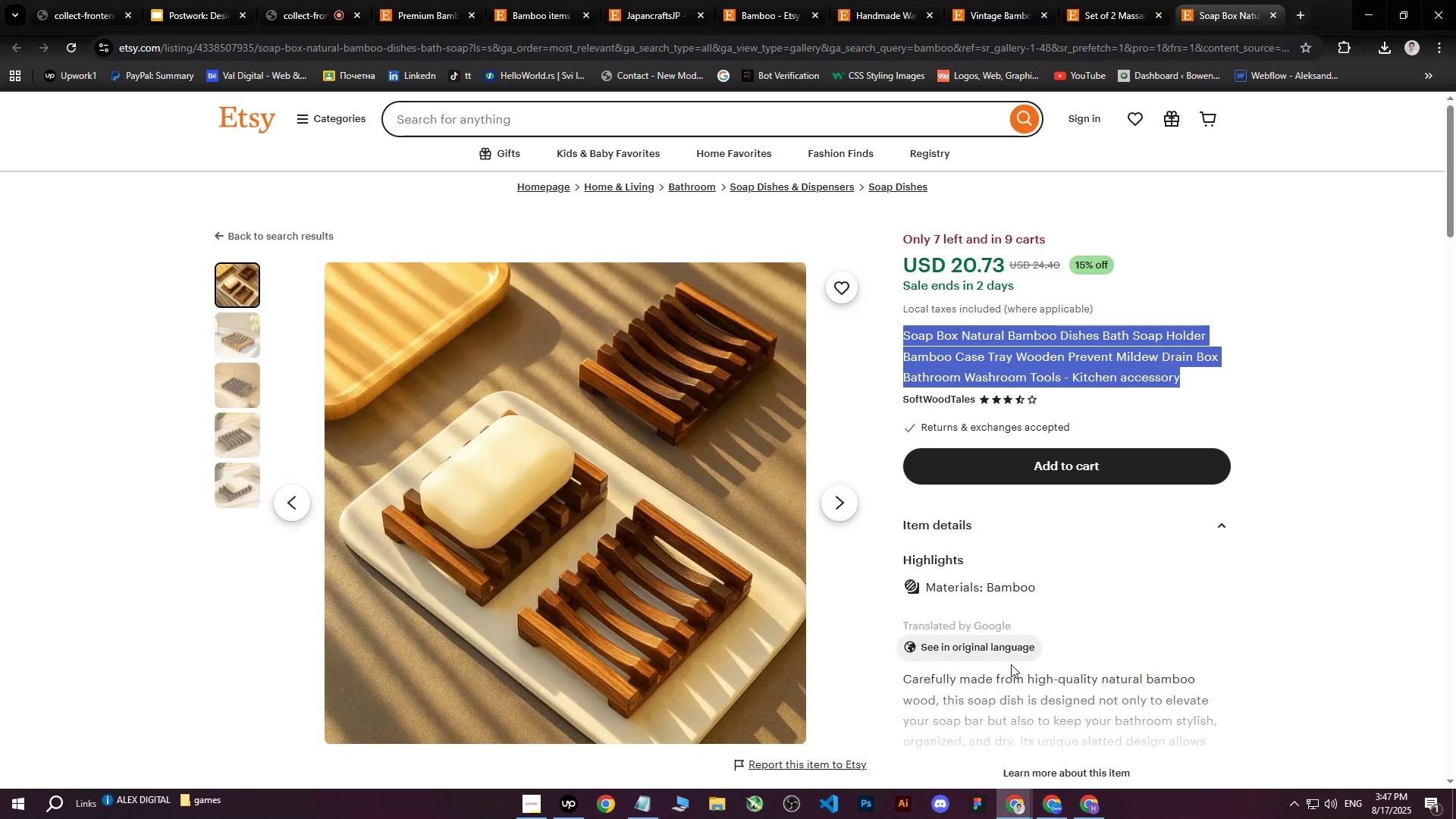 
left_click([1066, 771])
 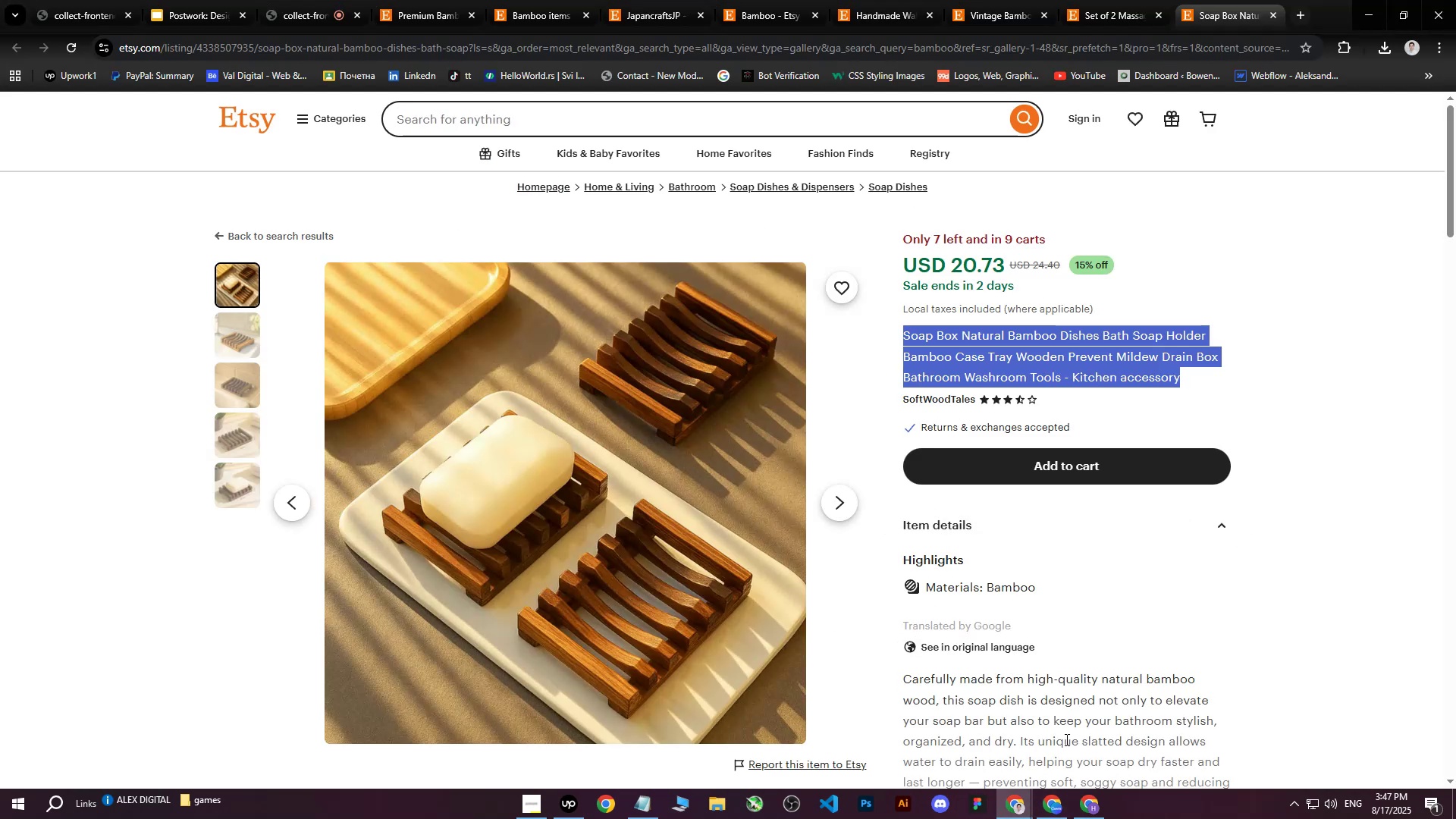 
scroll: coordinate [1100, 433], scroll_direction: down, amount: 12.0
 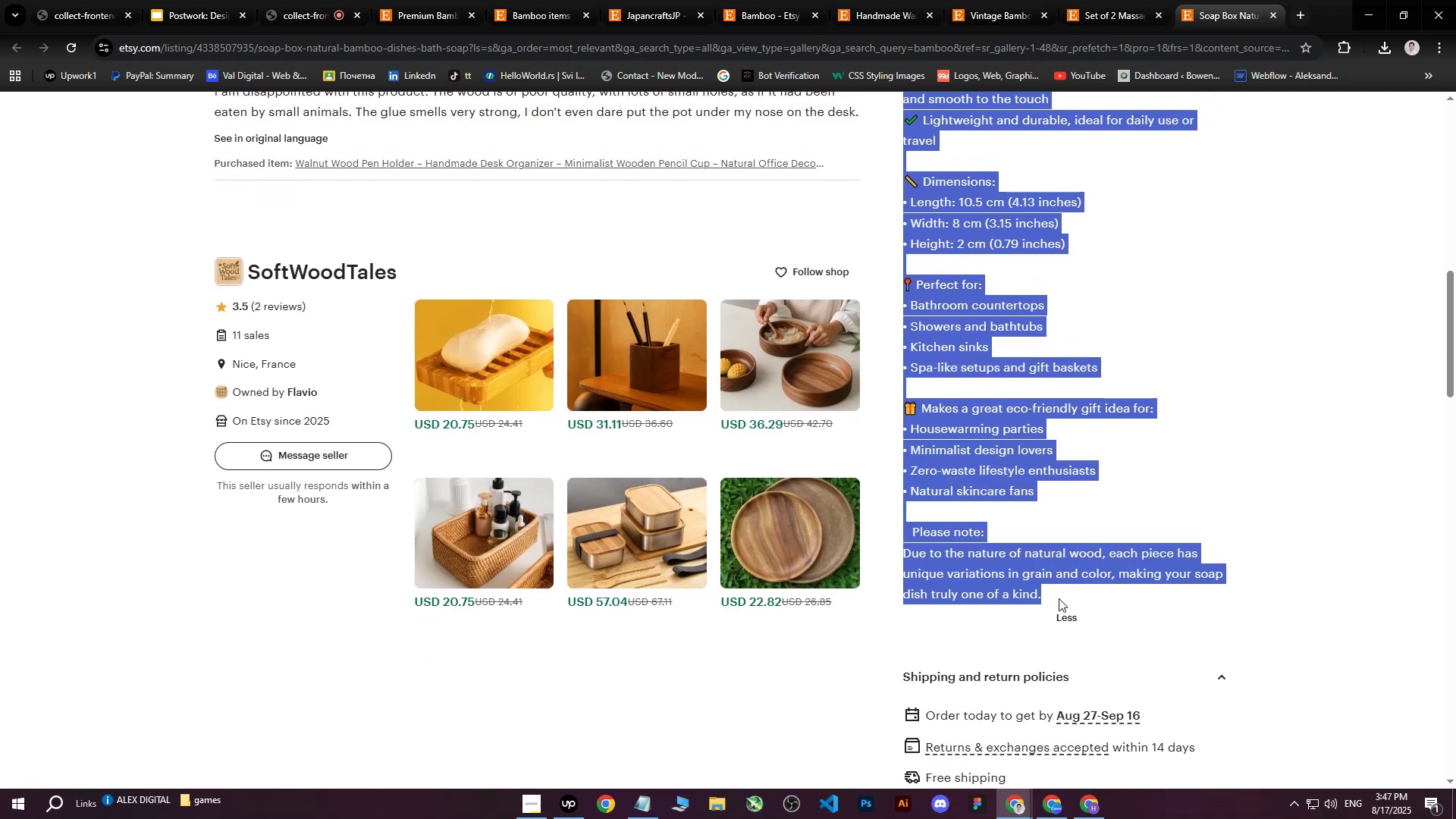 
key(Control+C)
 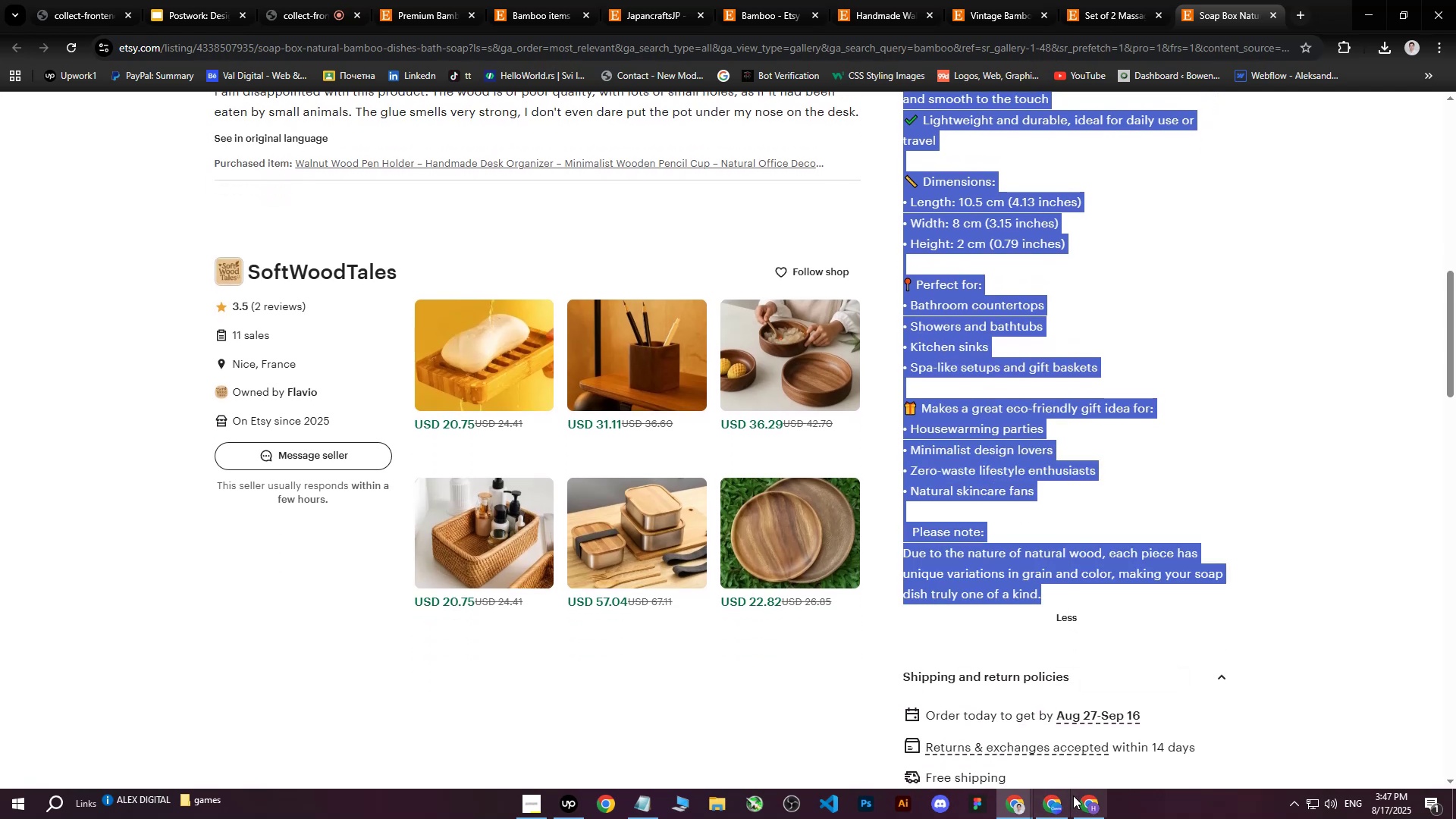 
left_click([1087, 813])
 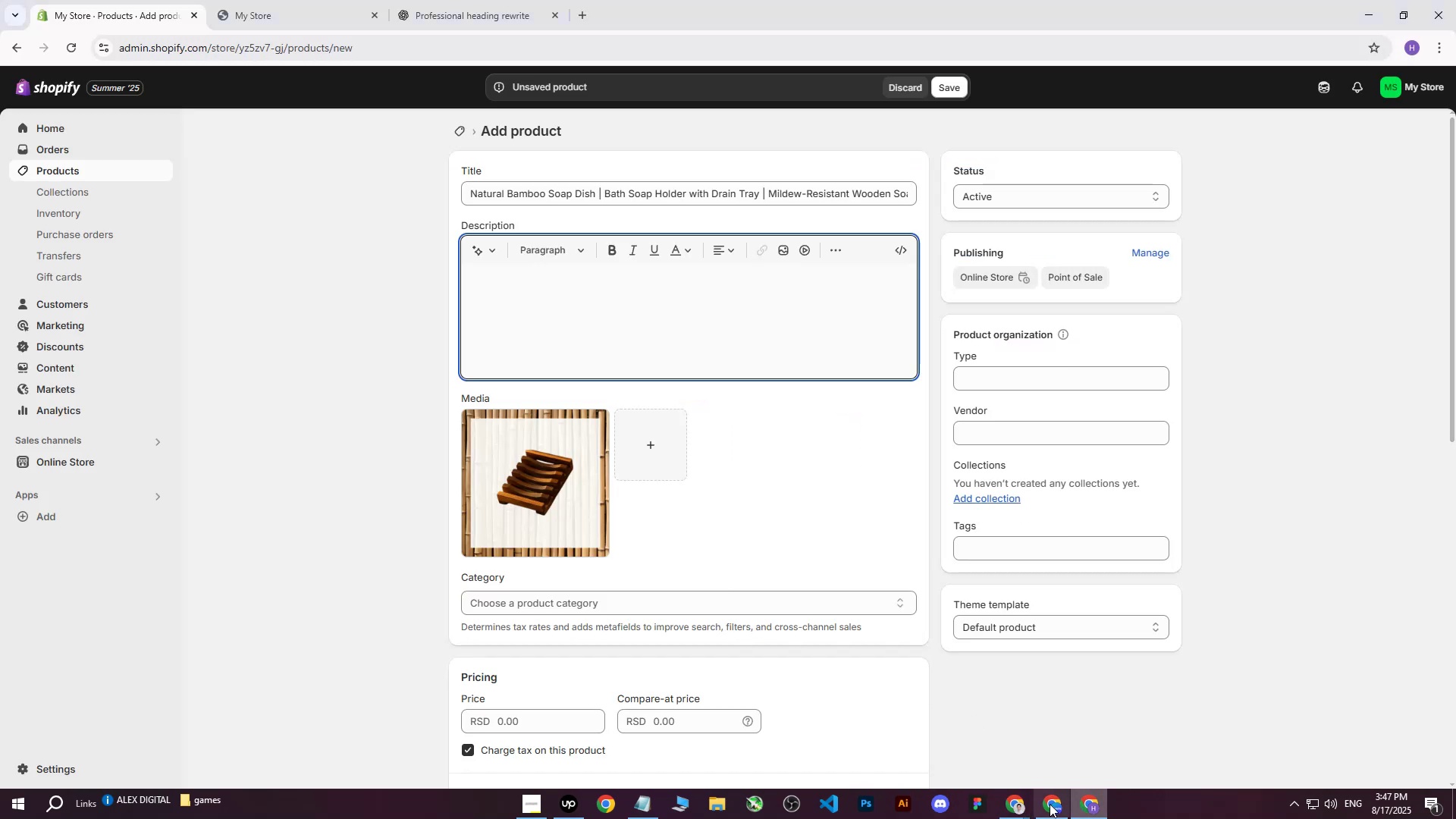 
left_click([1020, 808])
 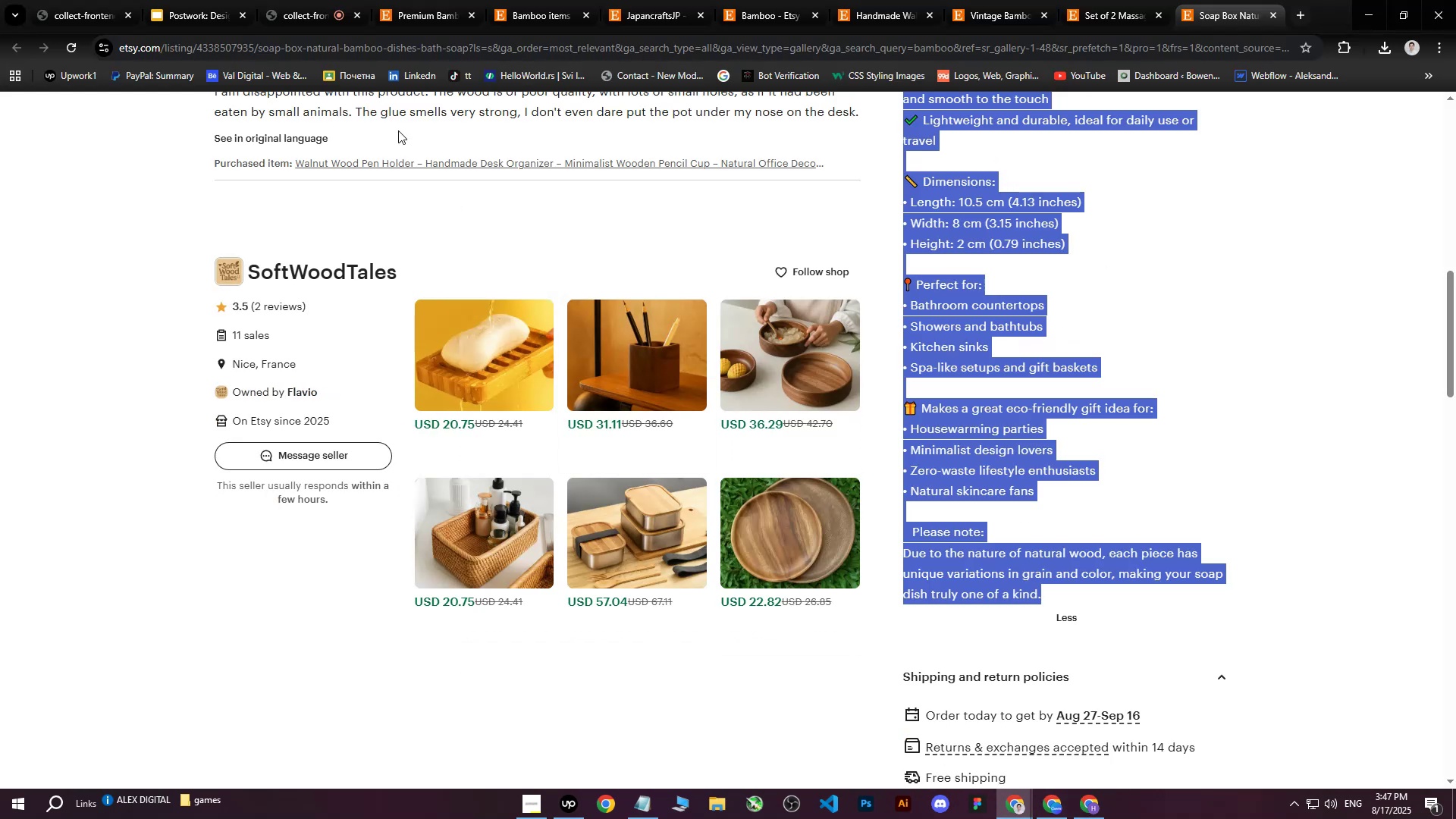 
left_click([301, 0])
 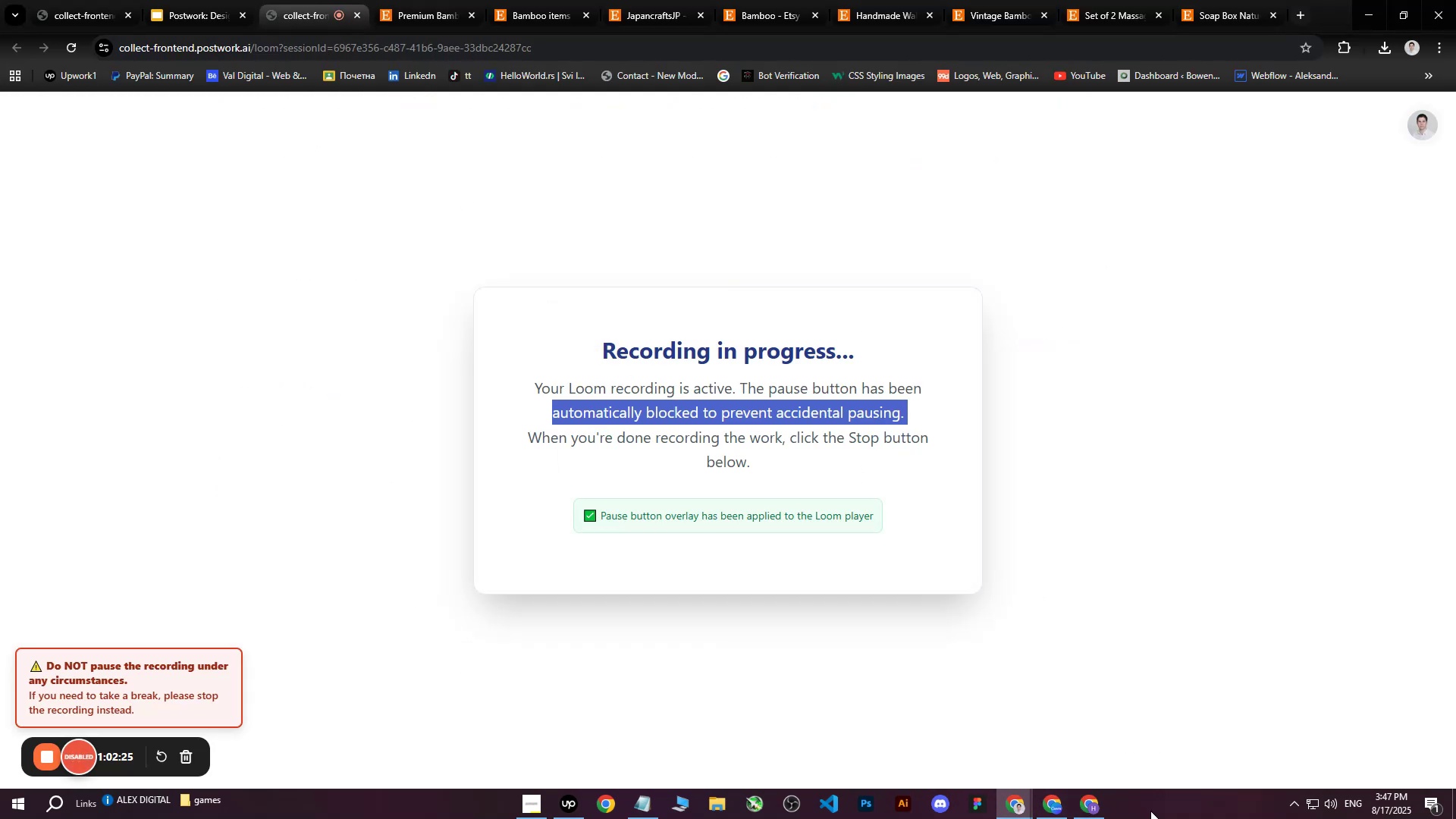 
left_click([1081, 804])
 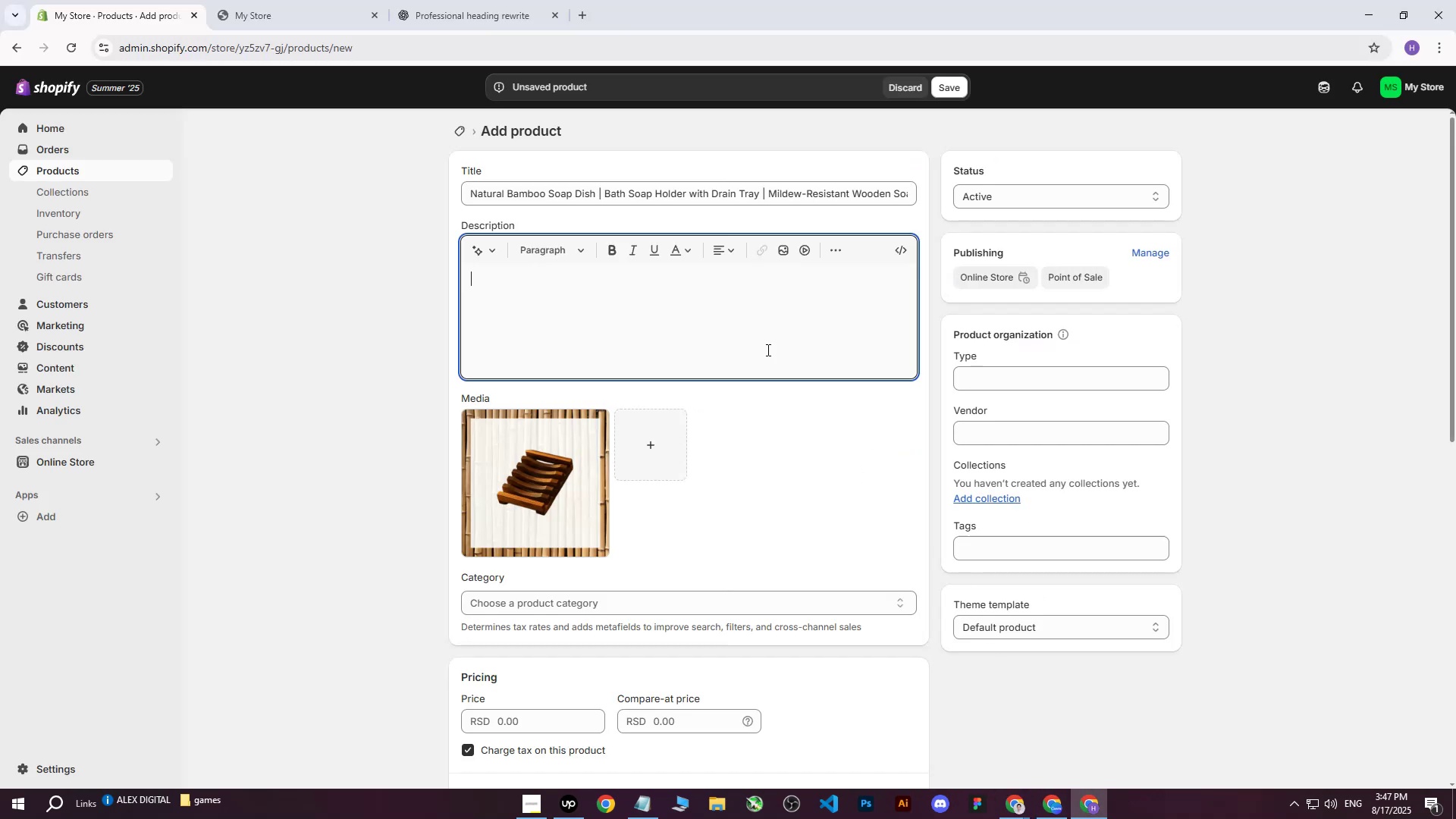 
left_click([689, 292])
 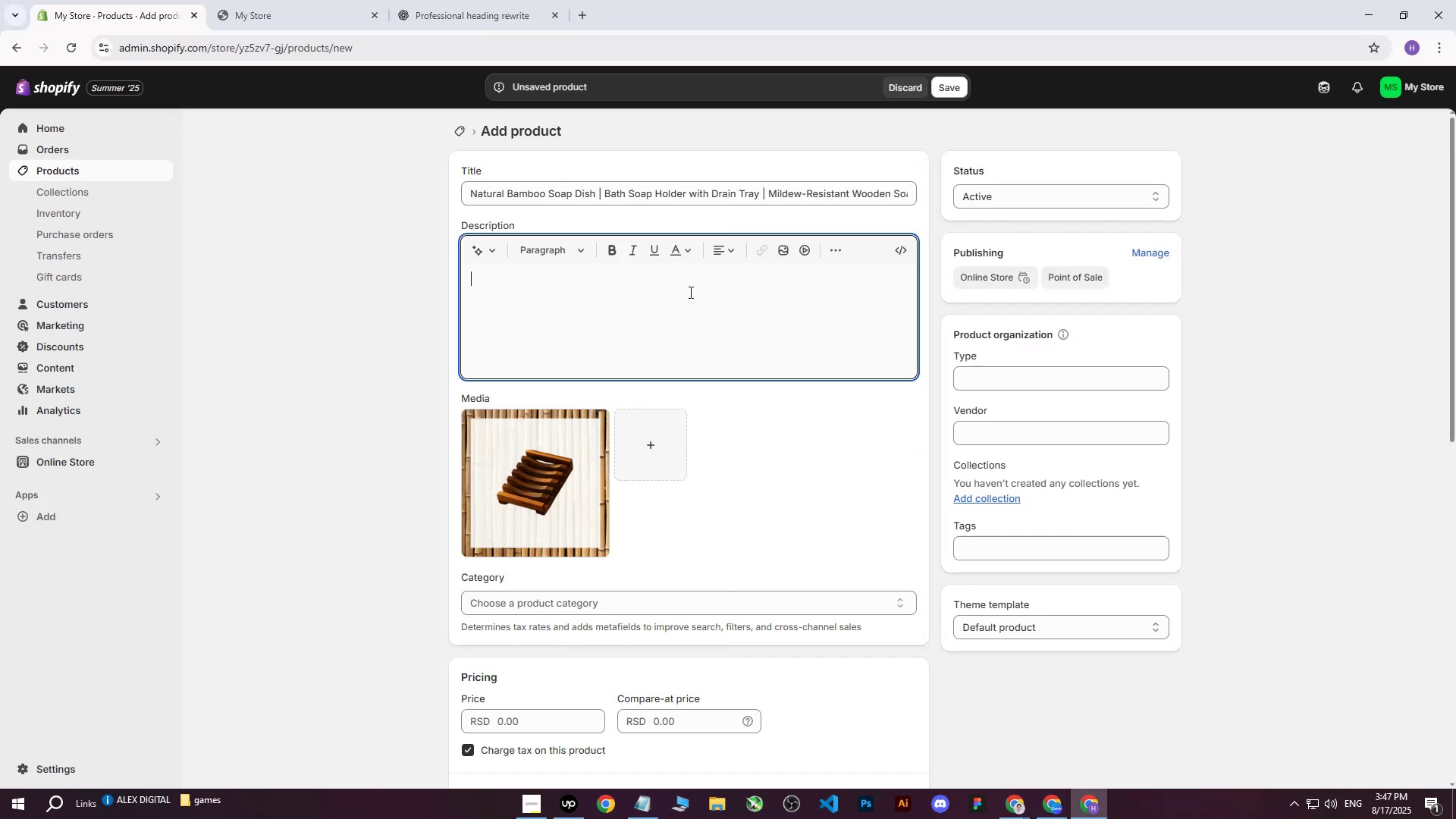 
type(write me this on more p)
 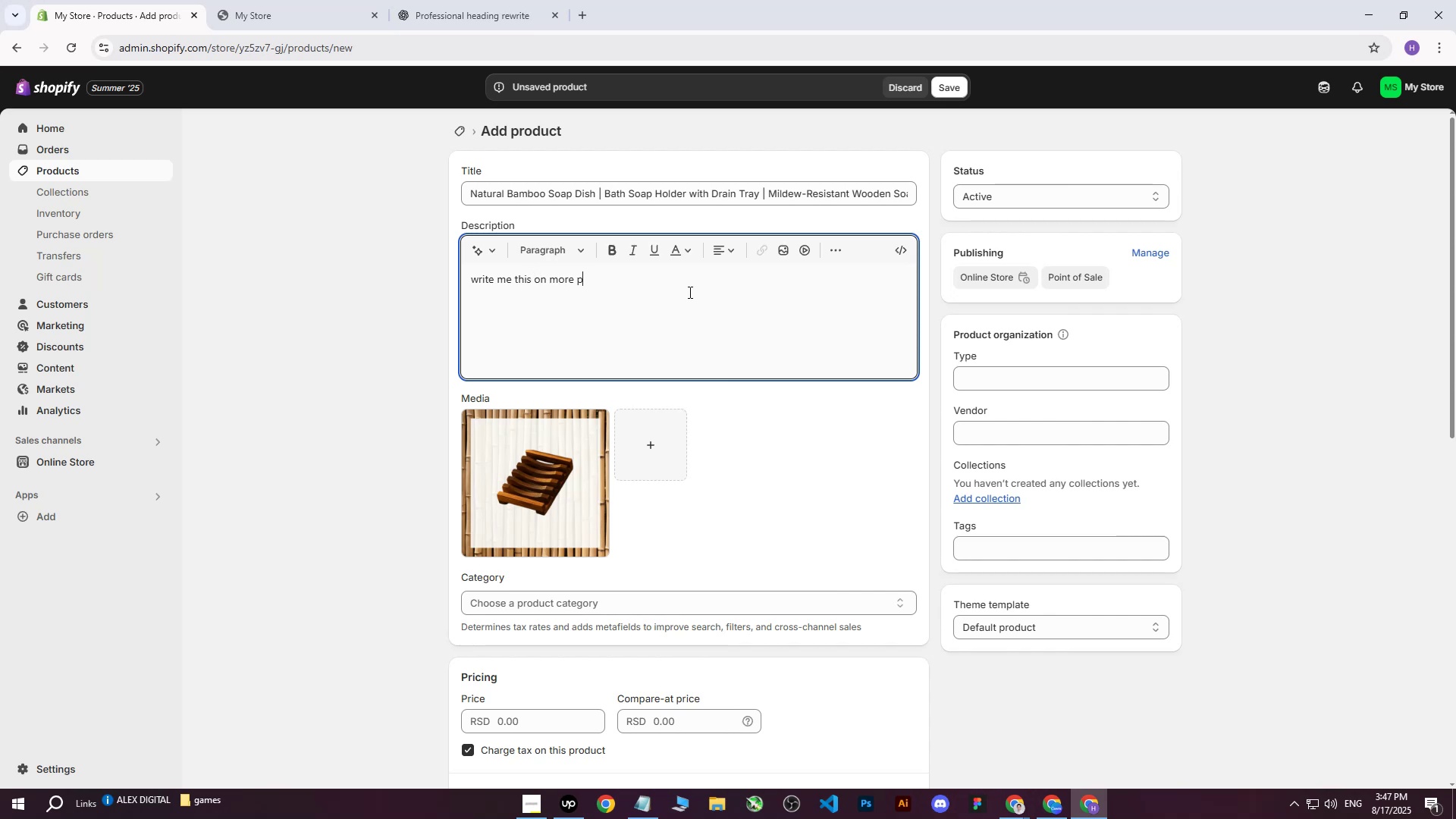 
hold_key(key=Backspace, duration=1.26)
 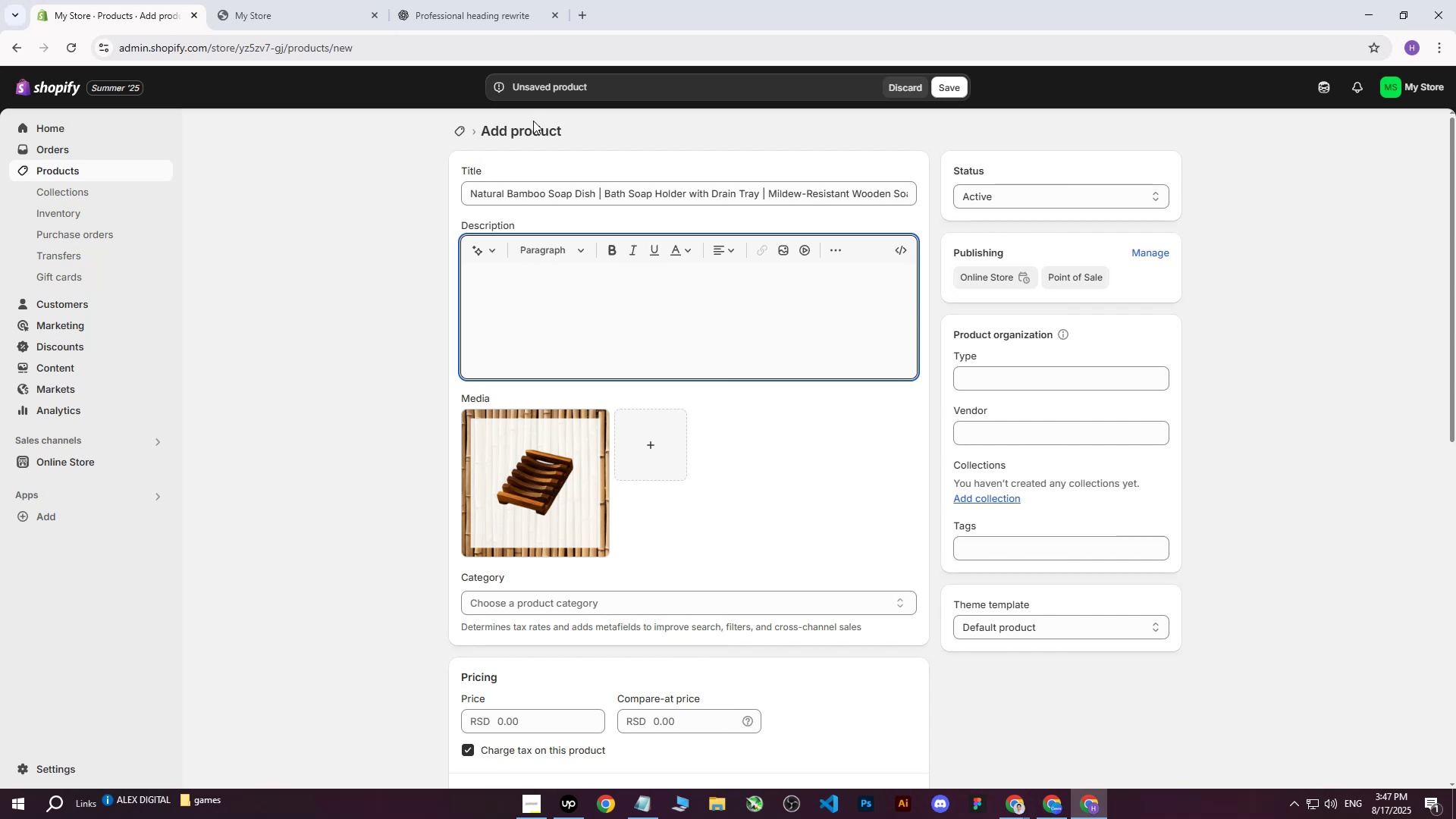 
left_click([441, 0])
 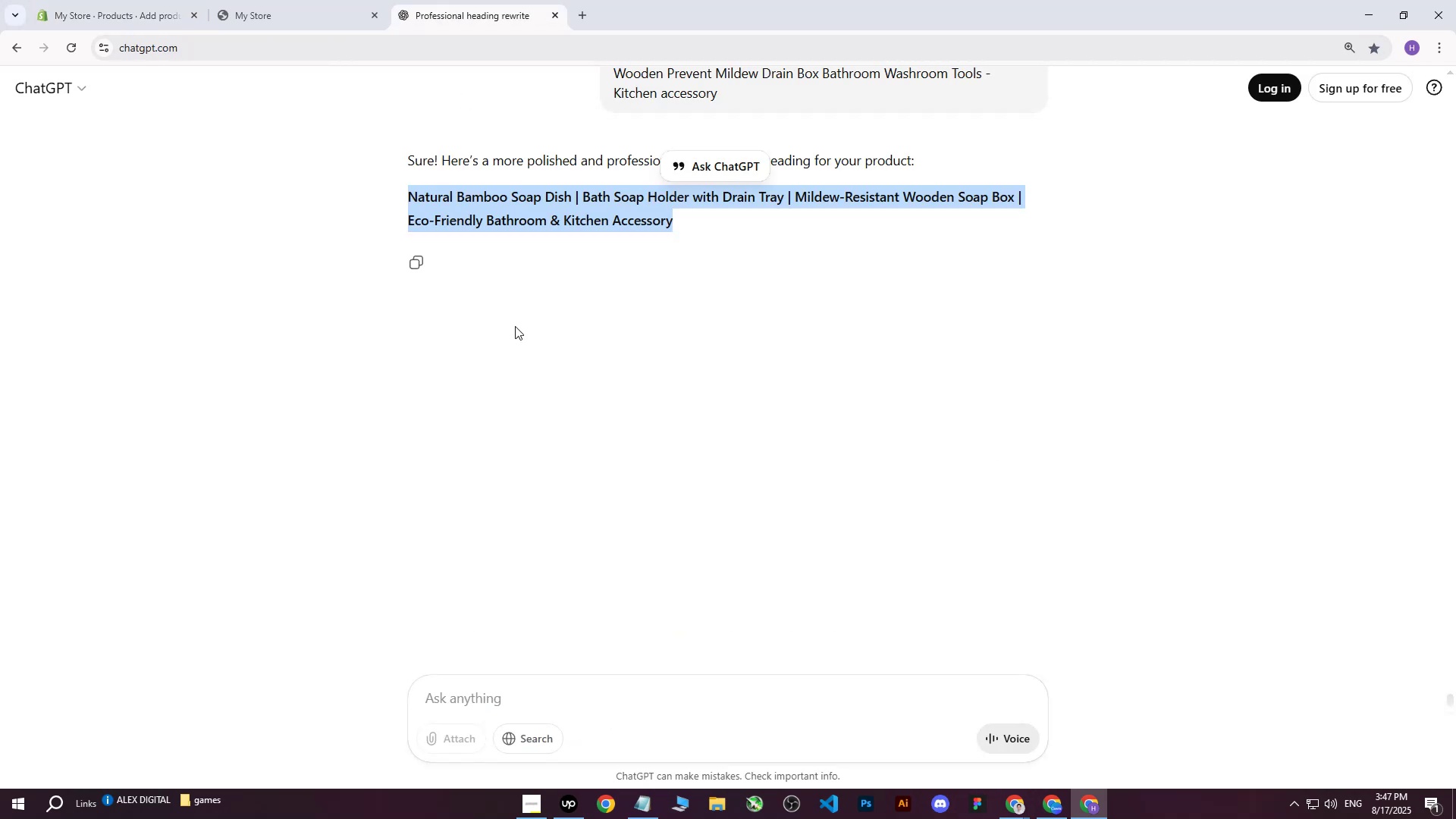 
key(CapsLock)
 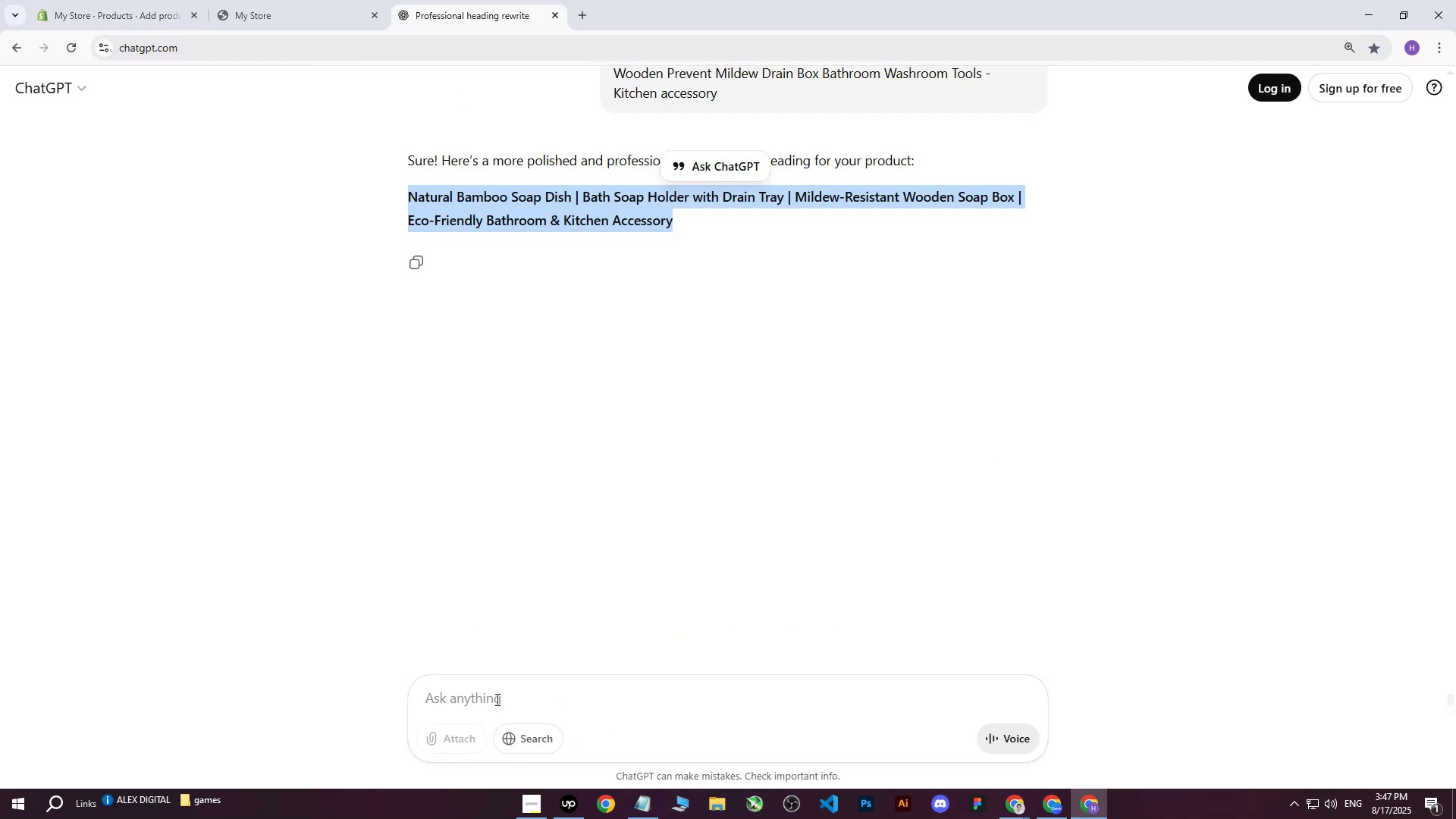 
left_click([496, 698])
 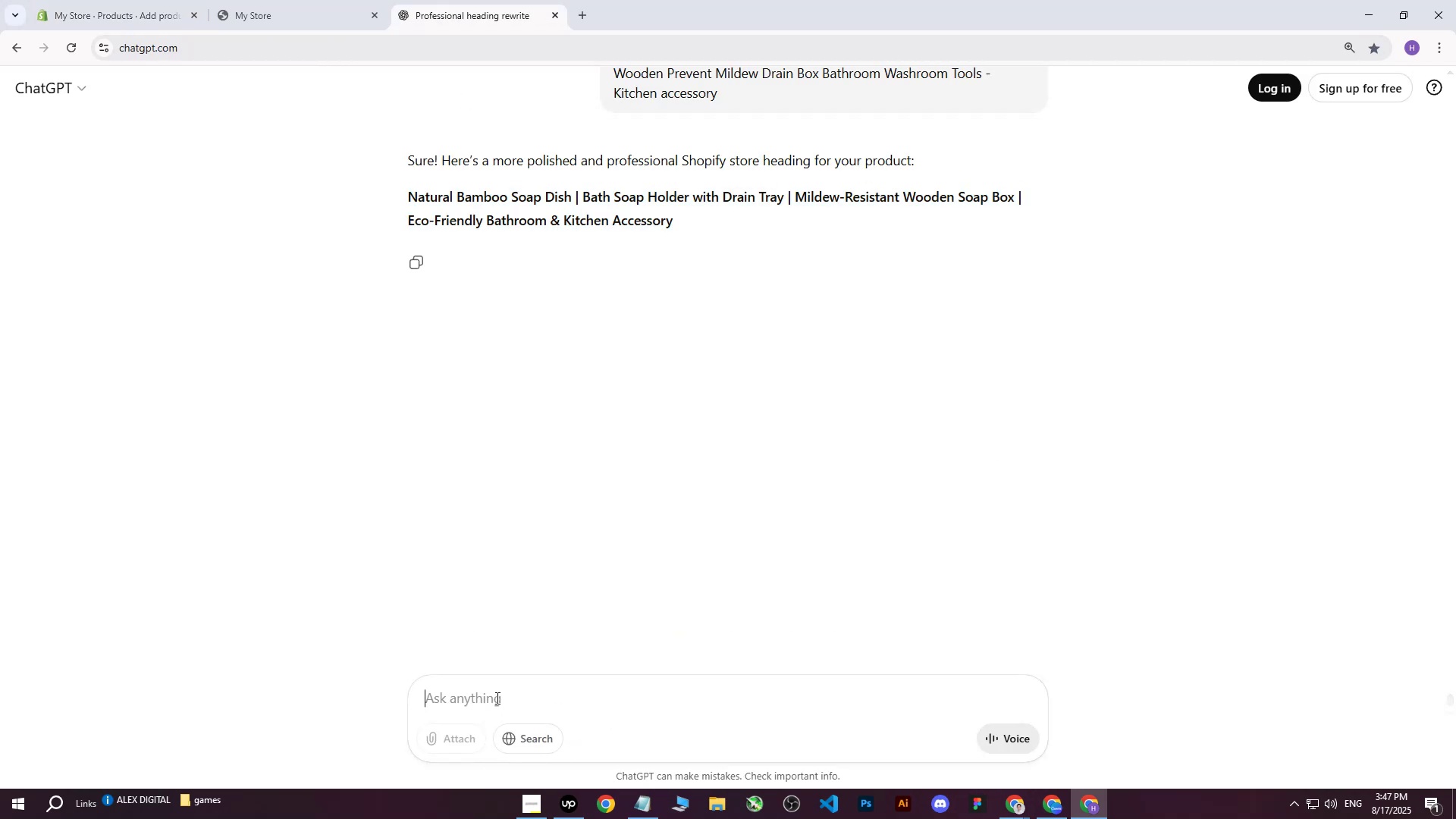 
type(Write me this on more professional way : )
 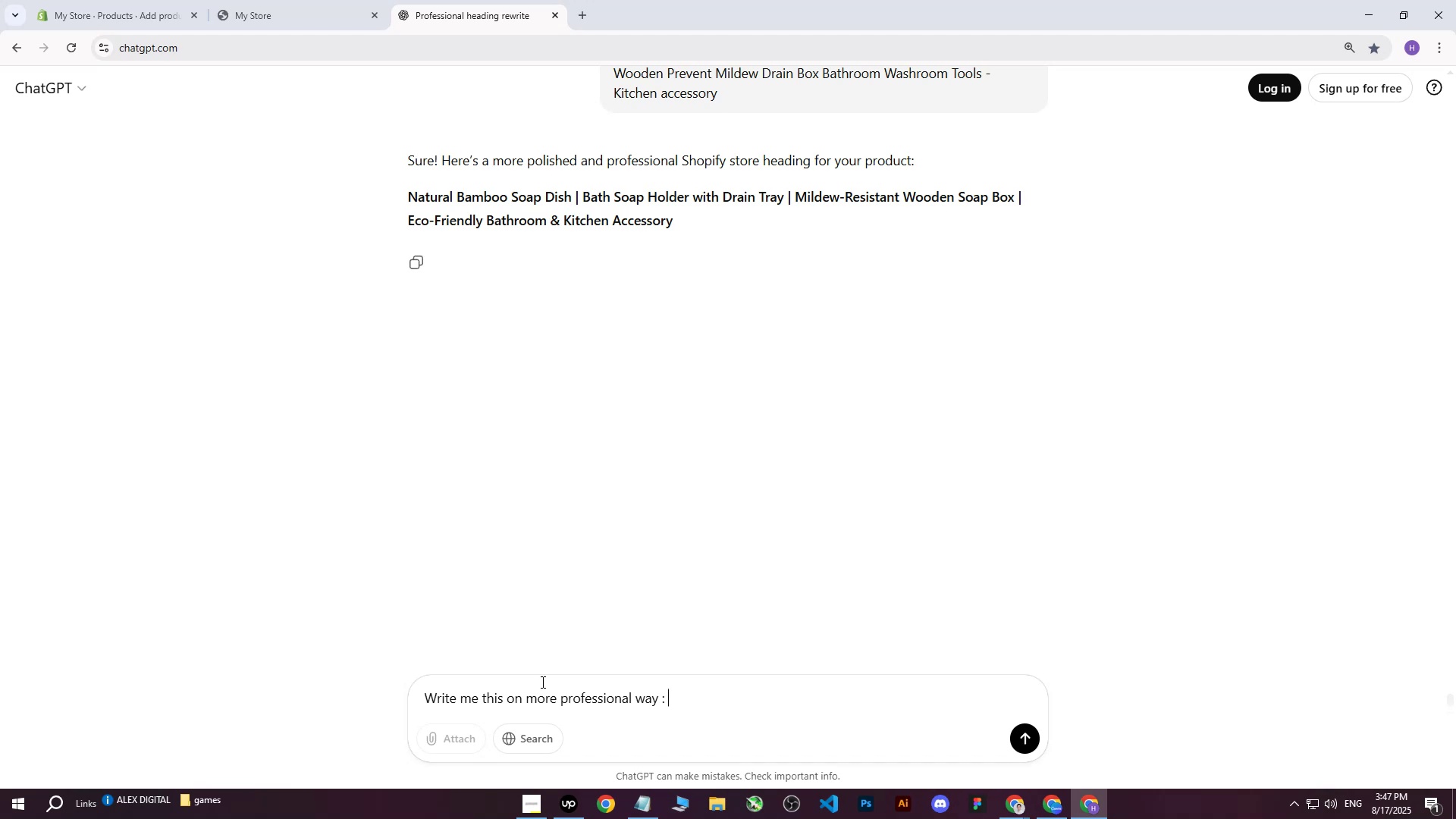 
key(Control+V)
 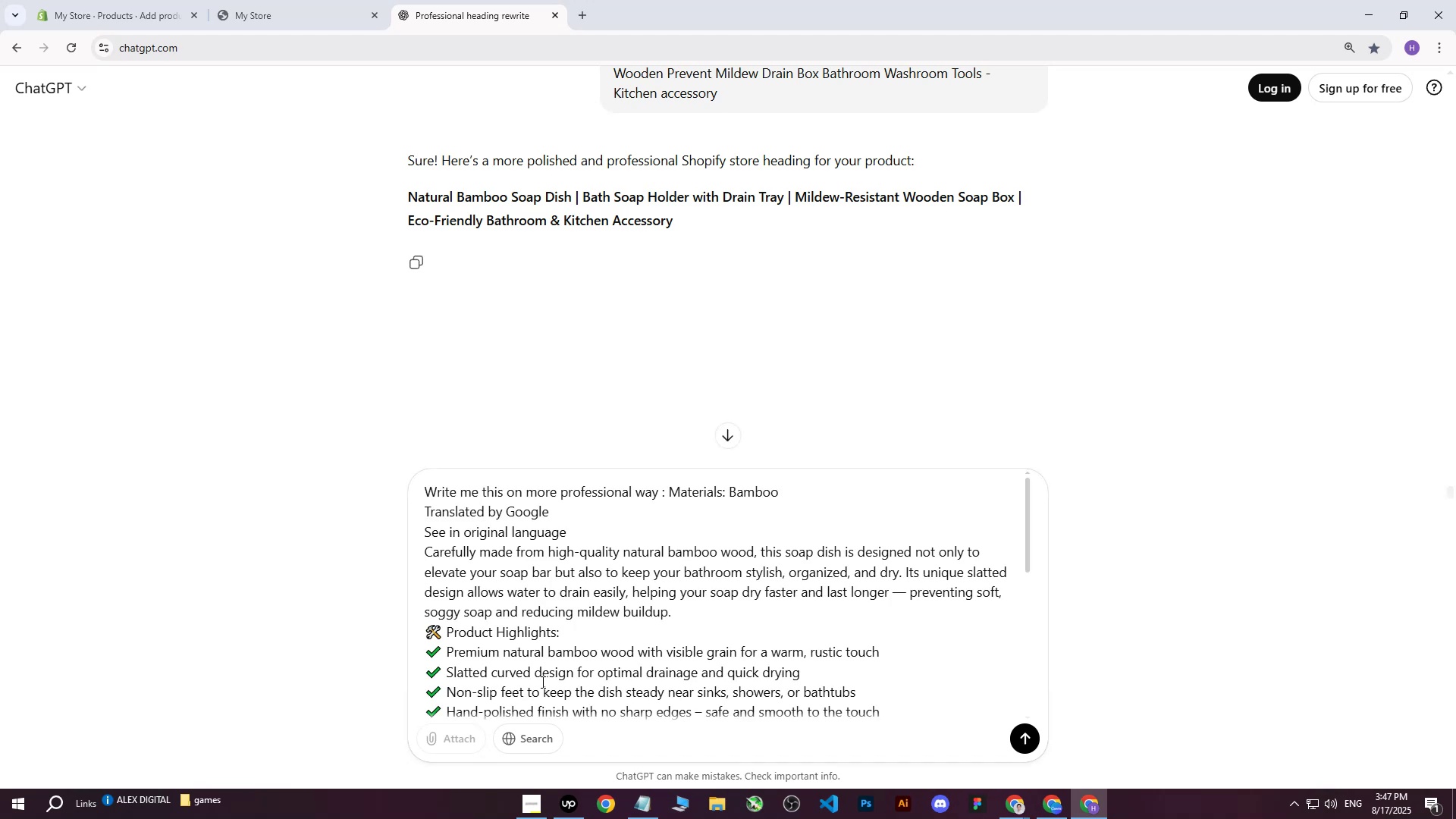 
key(Enter)
 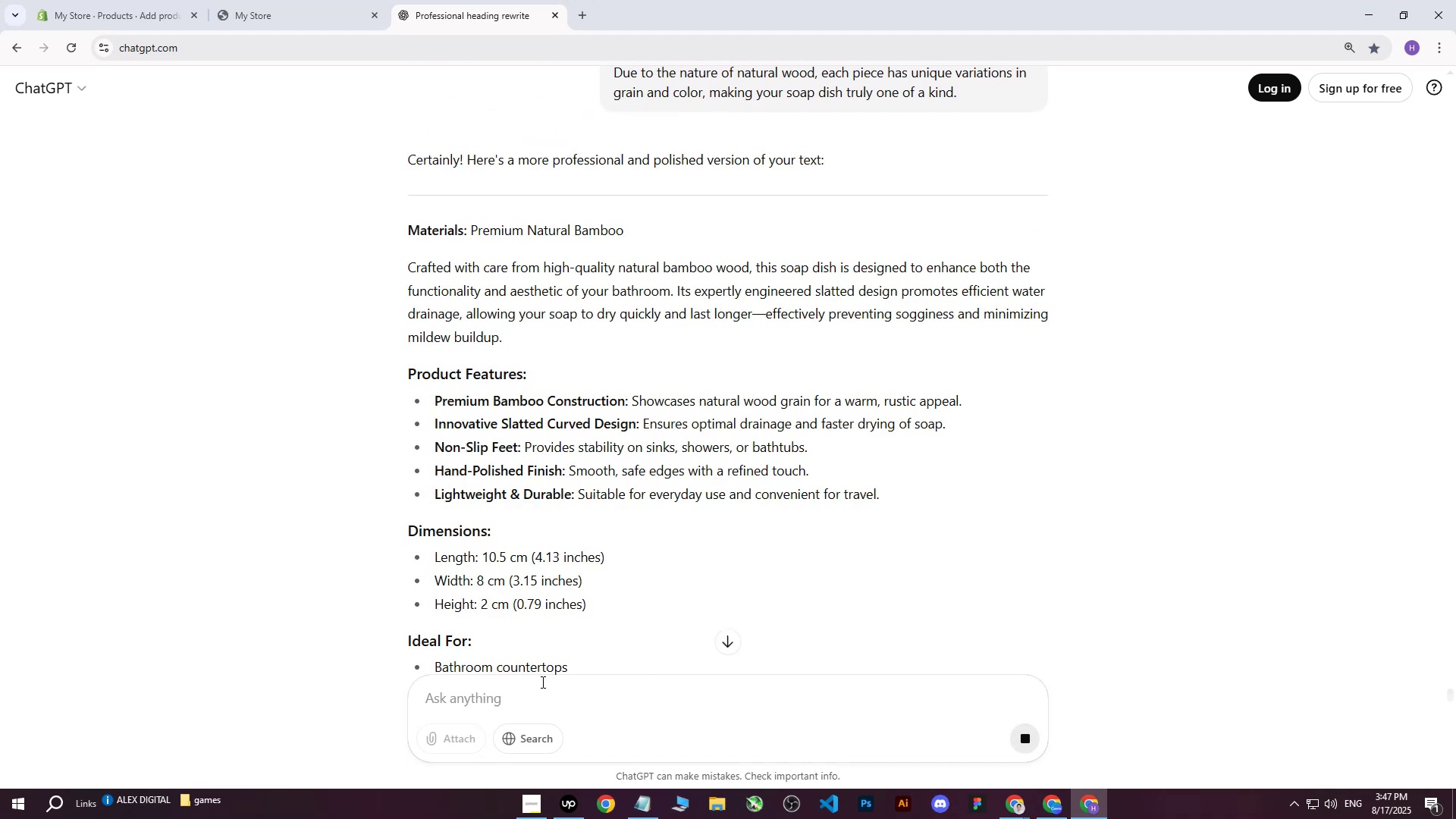 
wait(8.01)
 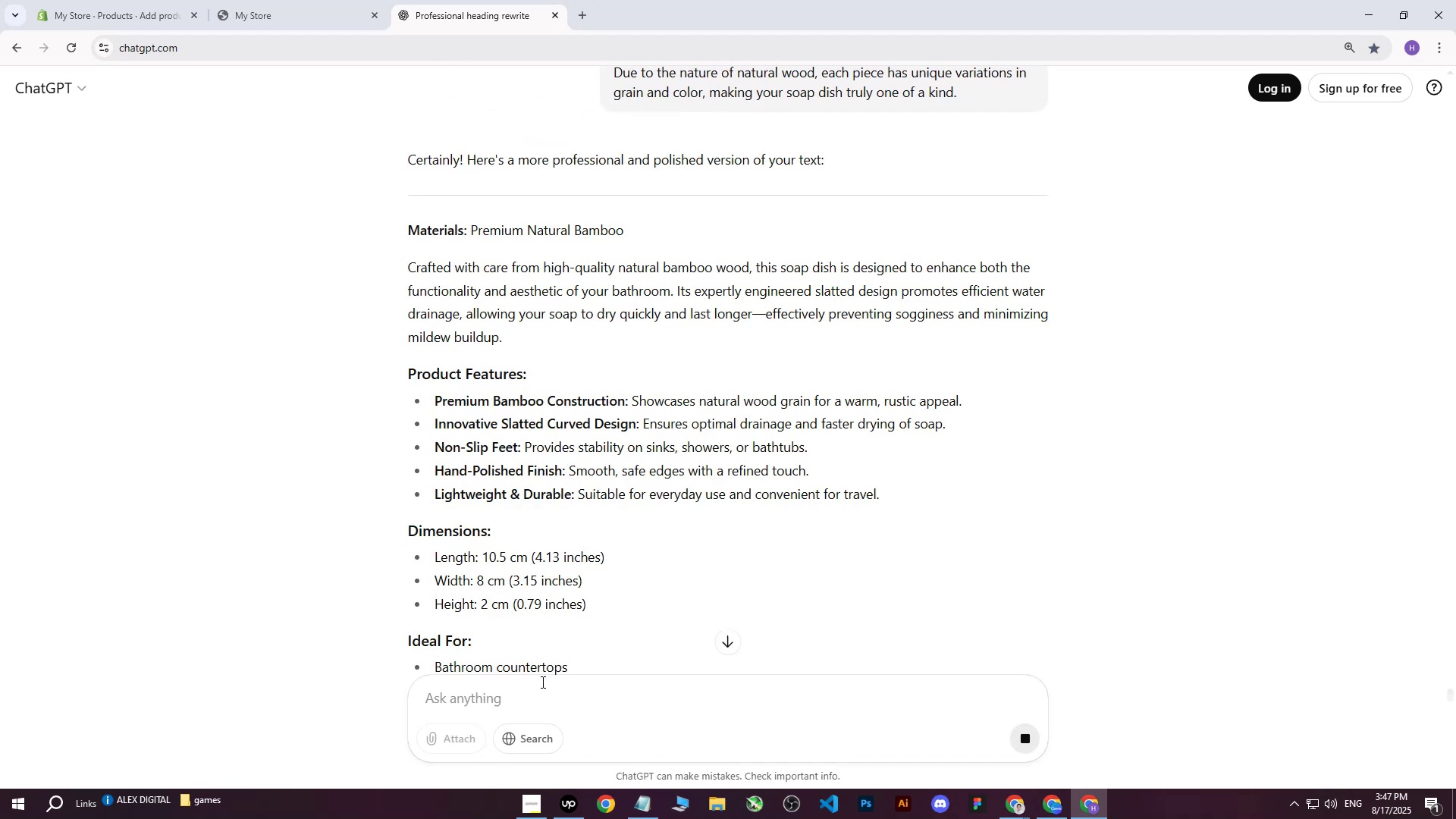 
scroll: coordinate [717, 419], scroll_direction: down, amount: 6.0
 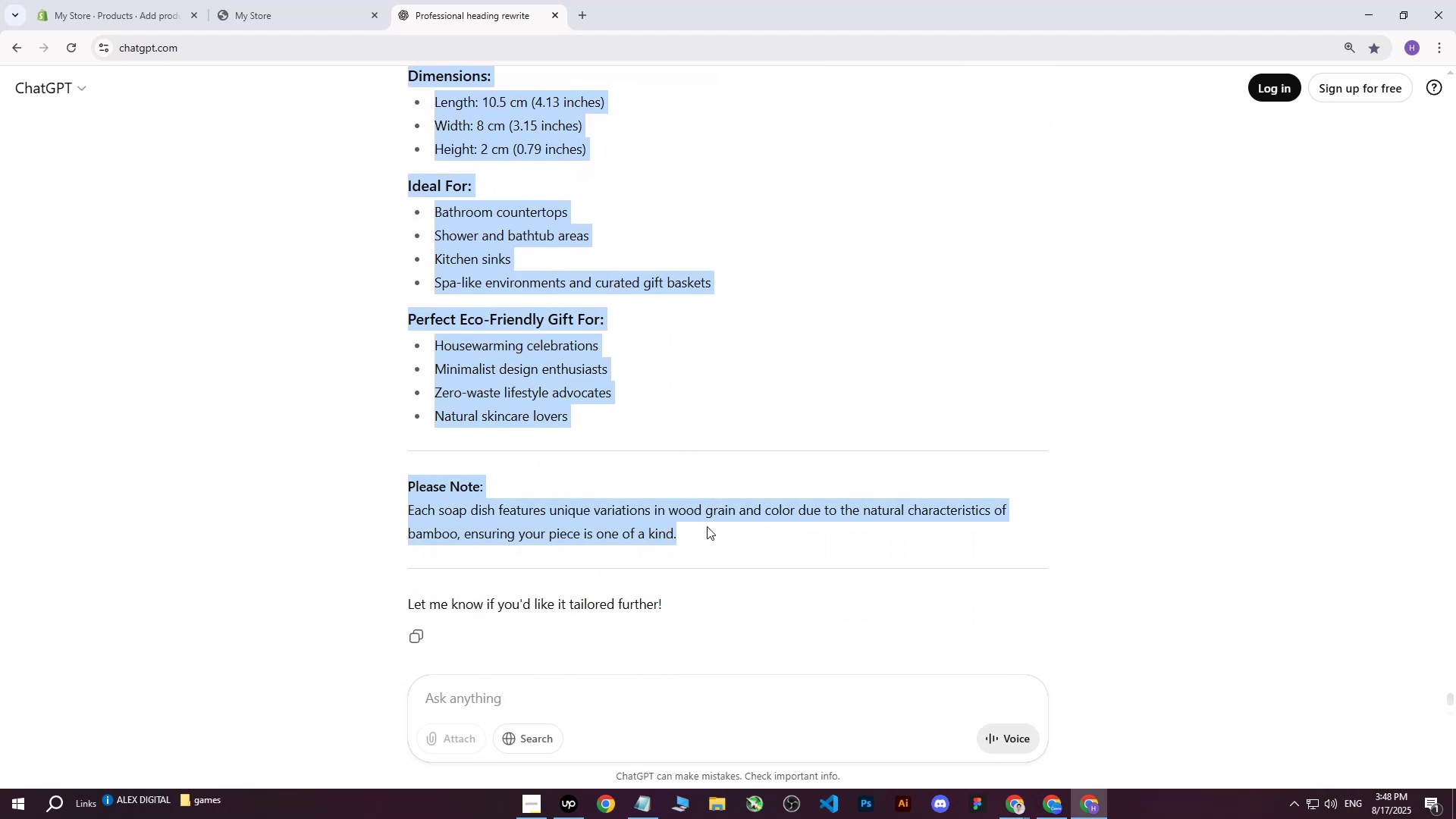 
key(Control+C)
 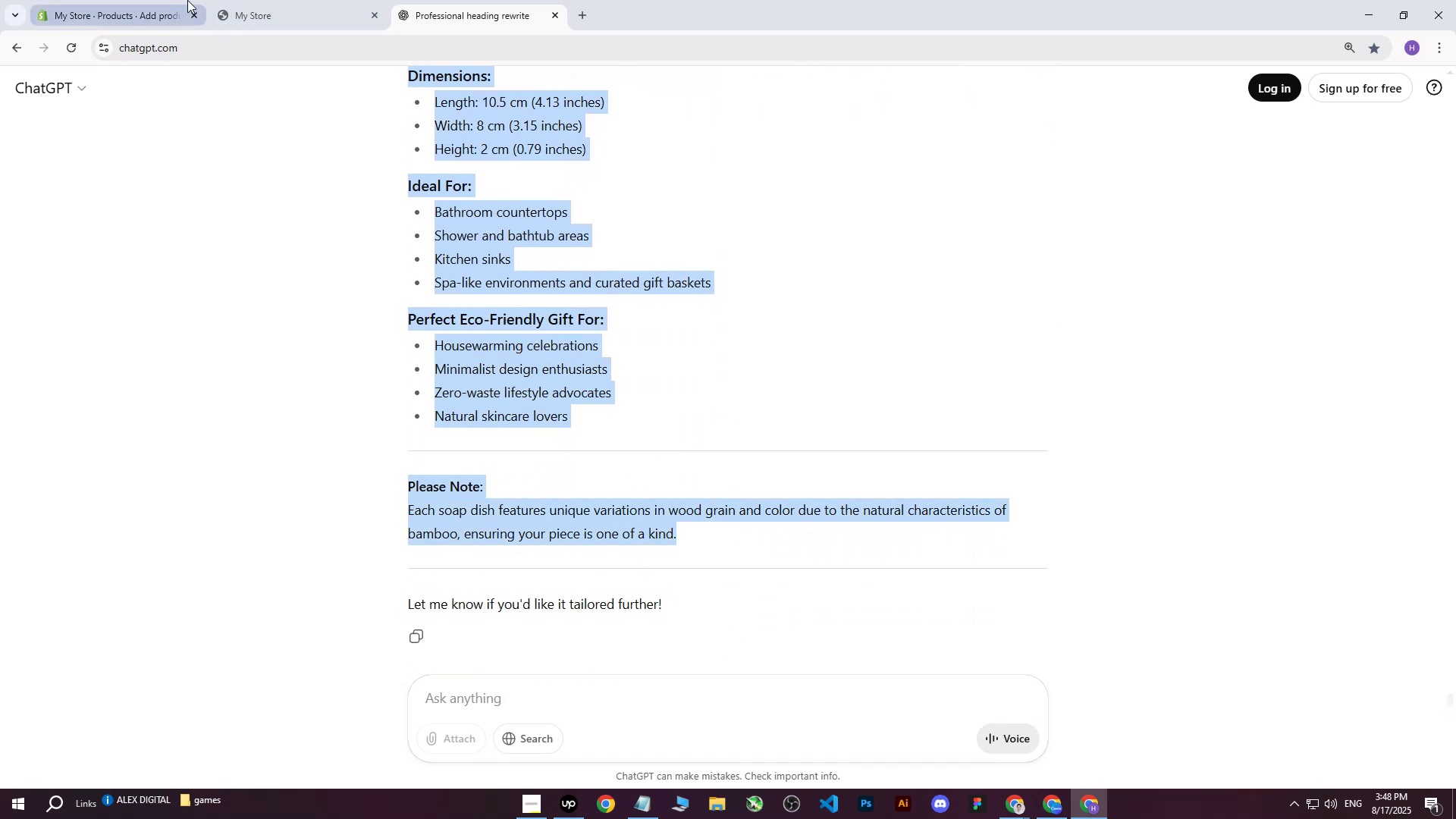 
left_click([263, 0])
 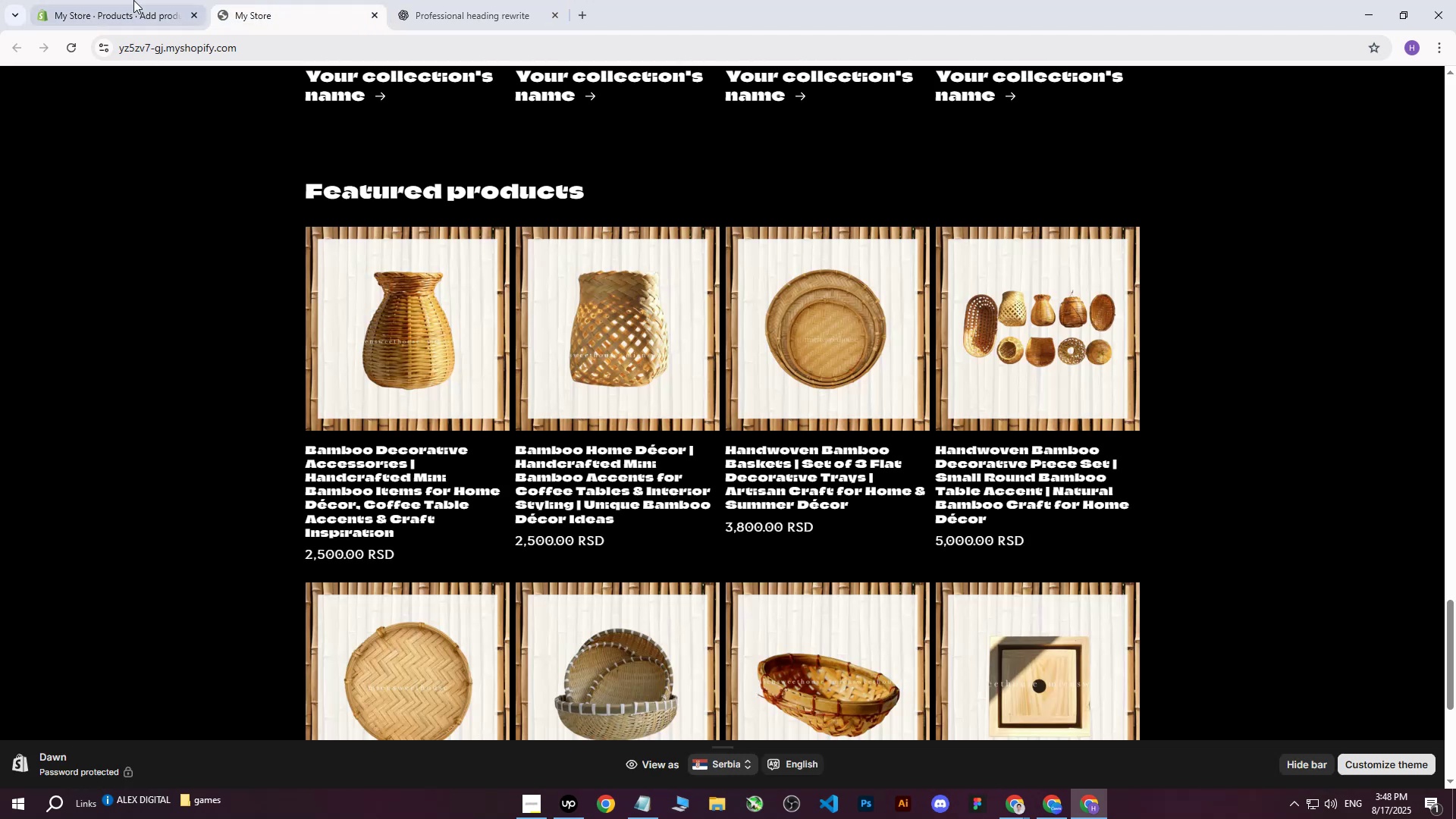 
left_click([130, 0])
 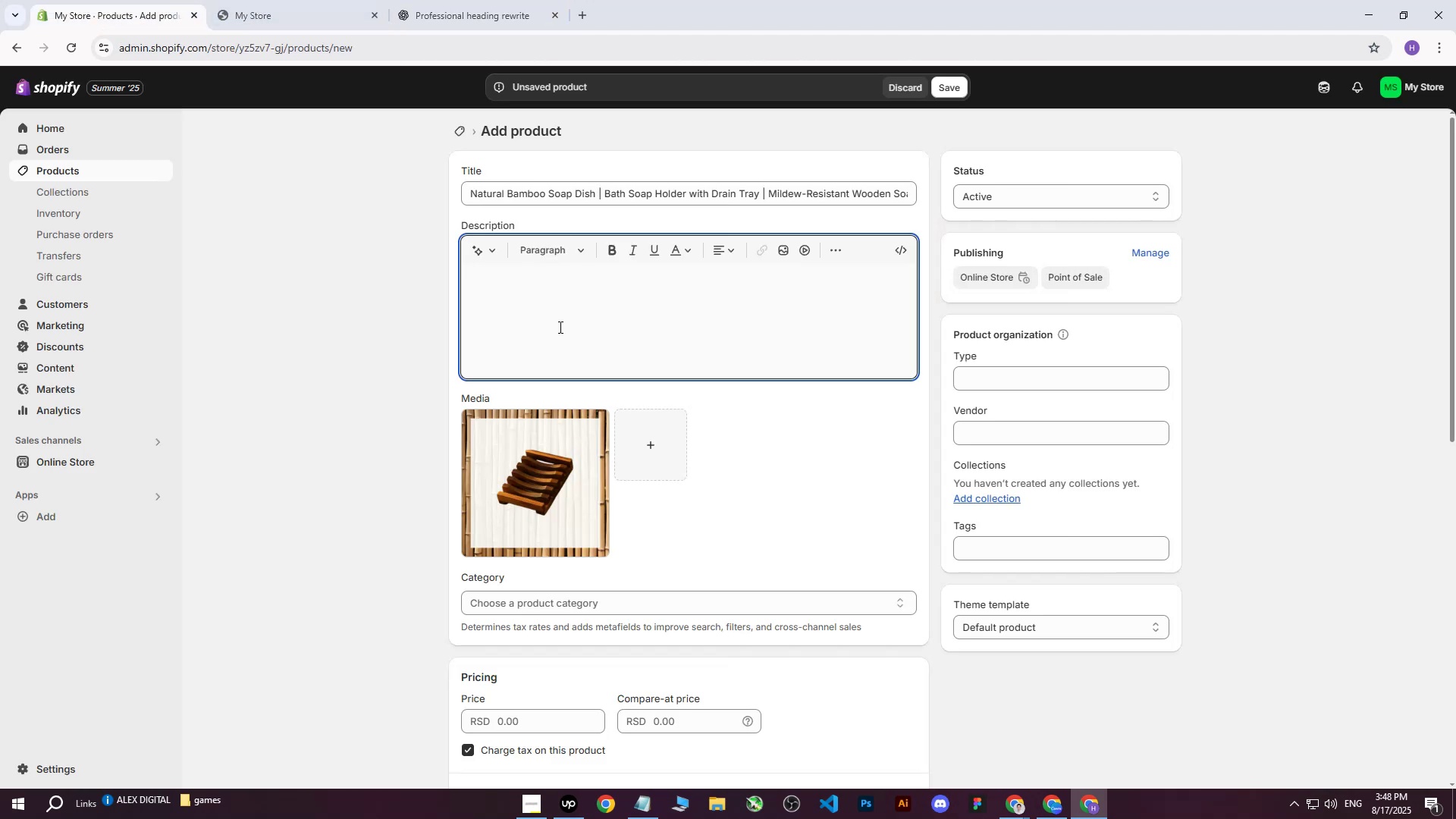 
left_click([557, 331])
 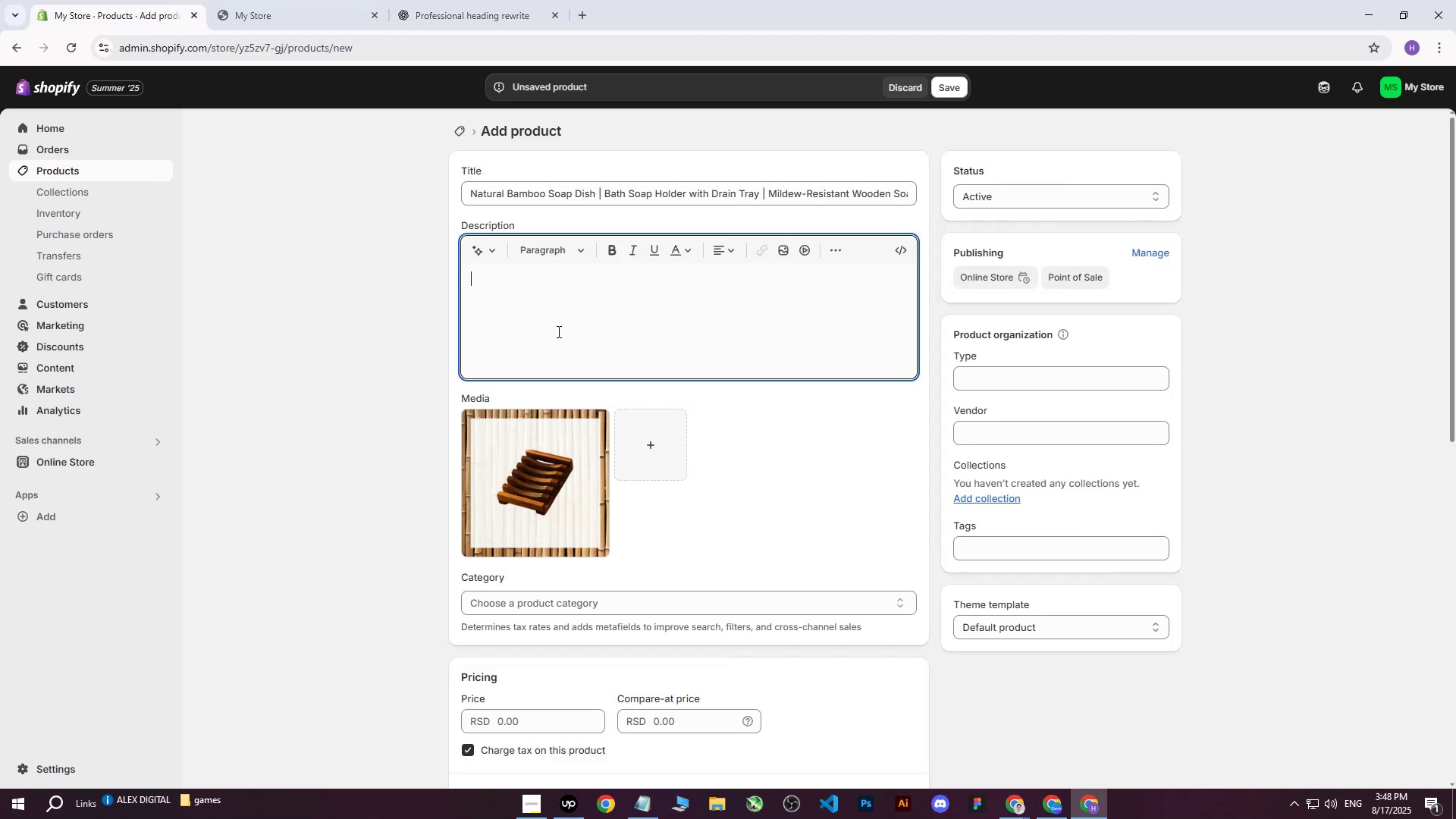 
key(Control+ControlLeft)
 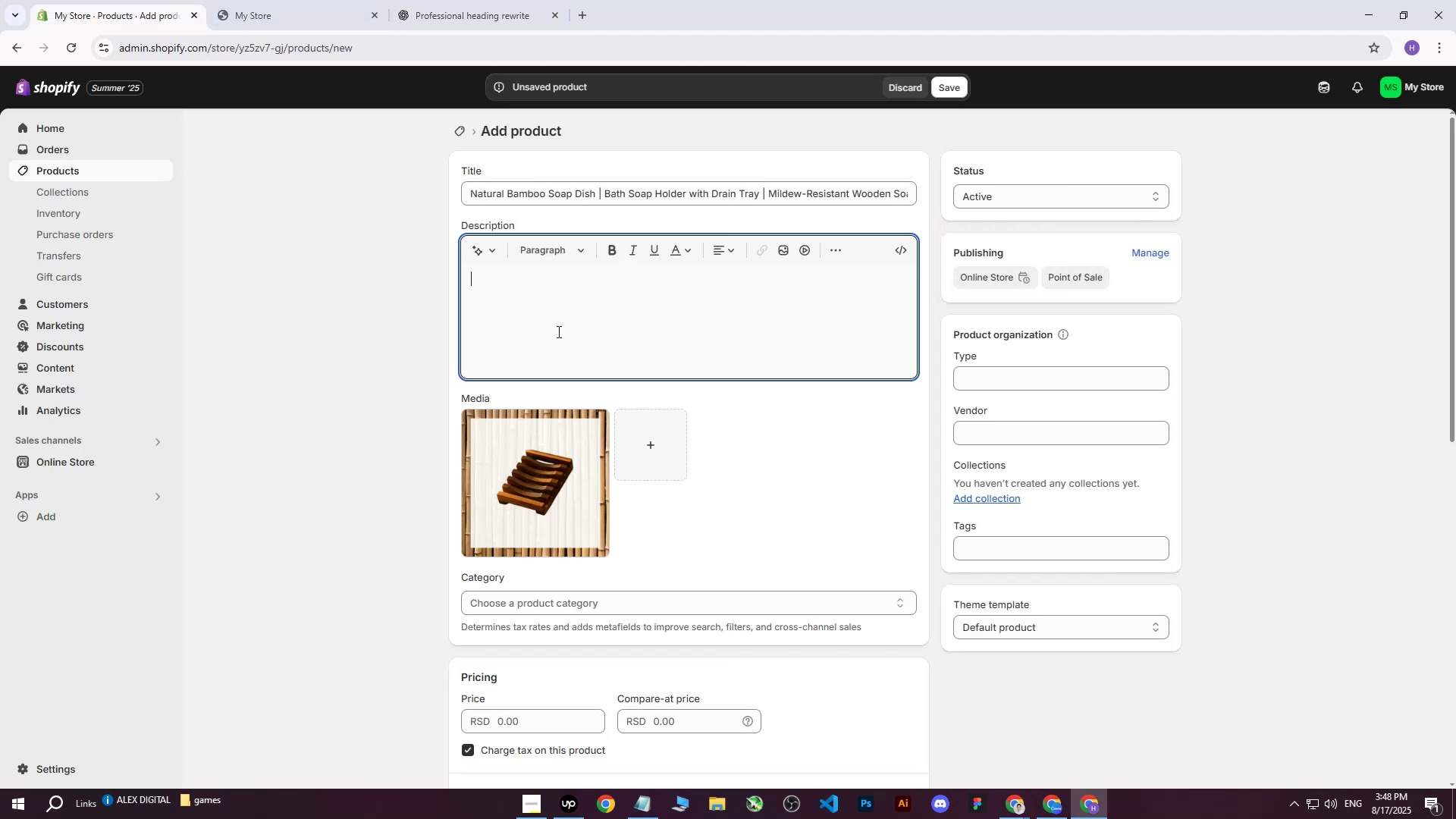 
key(Control+V)
 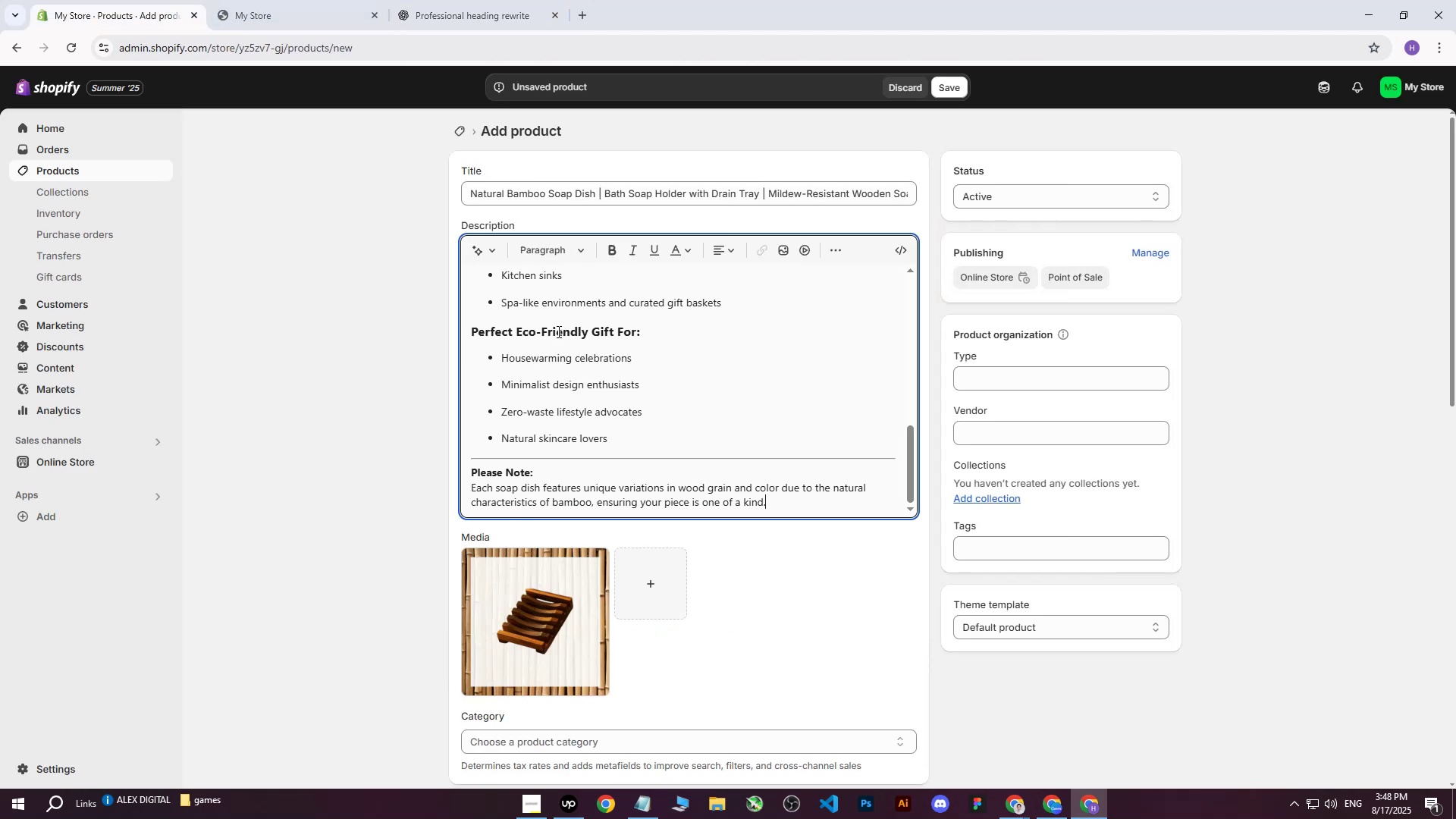 
scroll: coordinate [561, 346], scroll_direction: up, amount: 14.0
 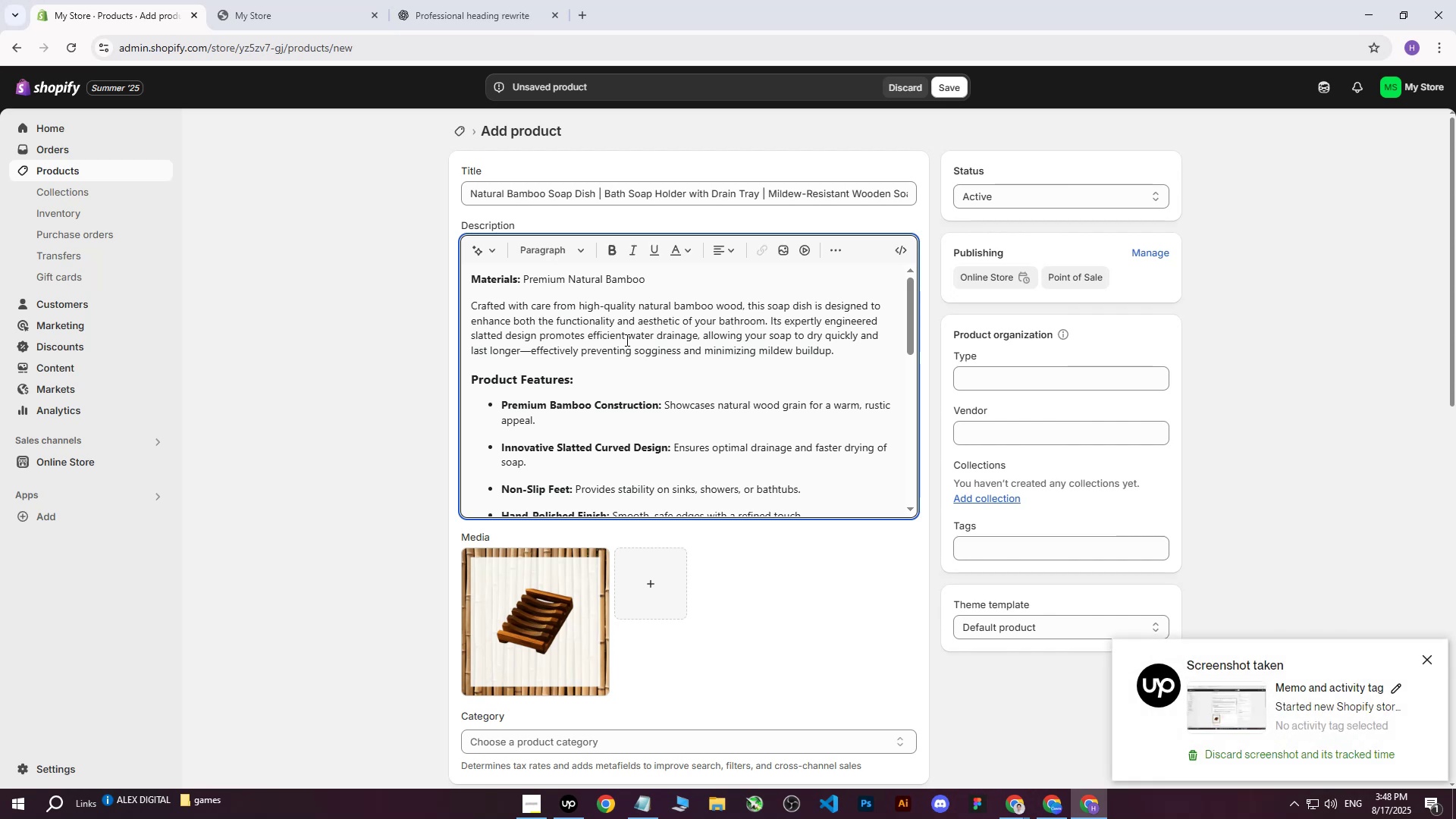 
wait(24.79)
 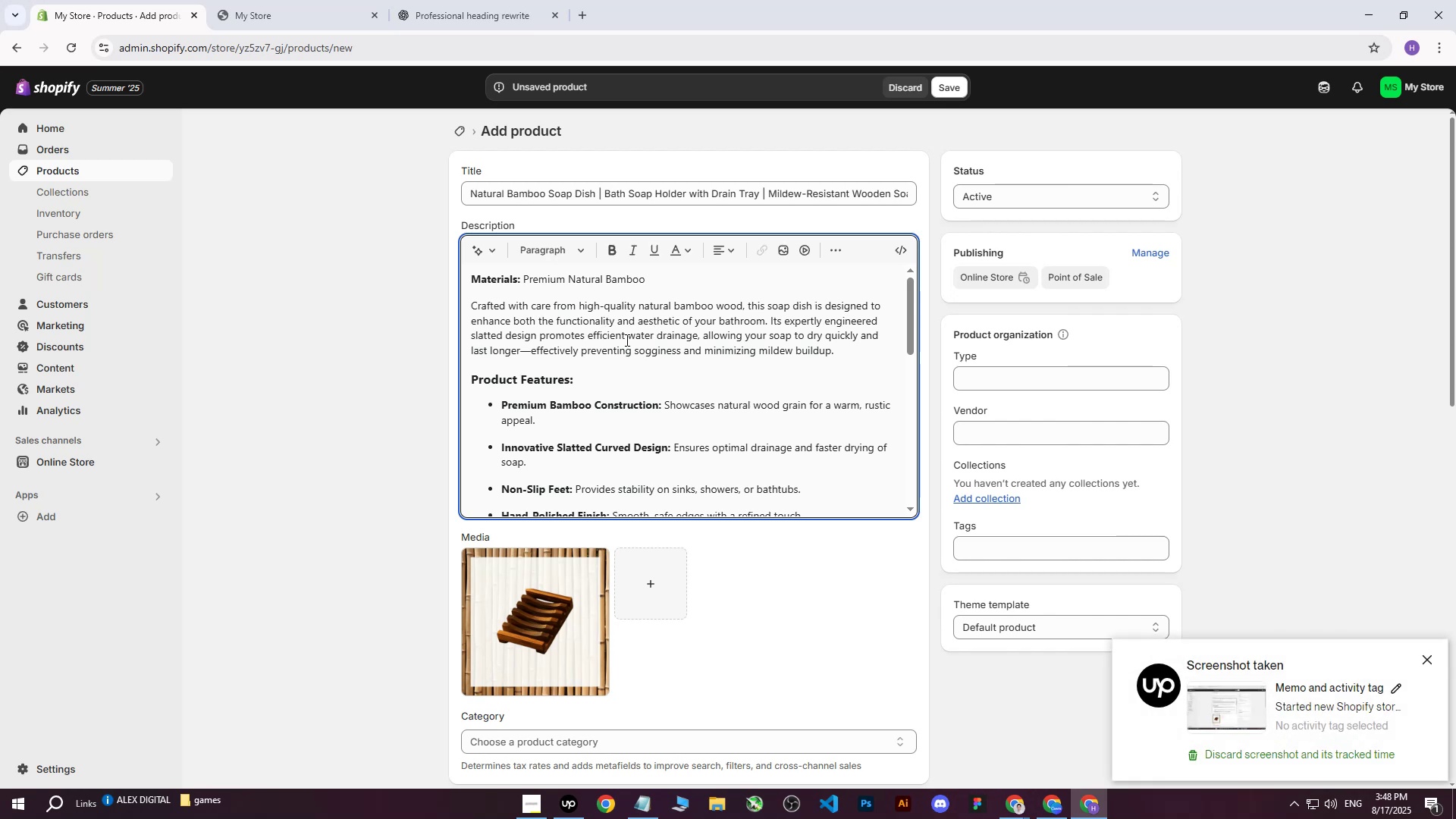 
scroll: coordinate [519, 424], scroll_direction: down, amount: 2.0
 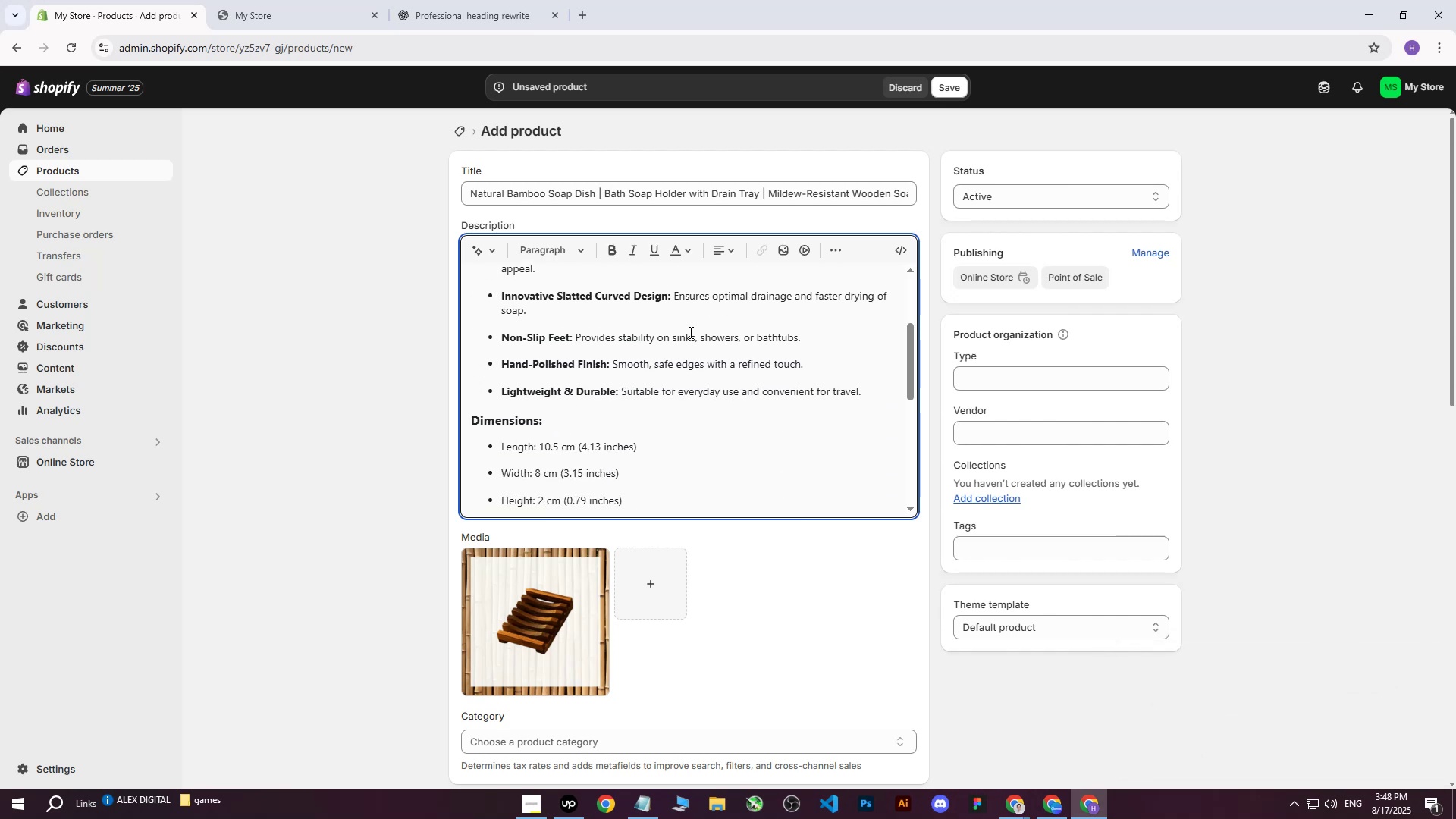 
wait(10.99)
 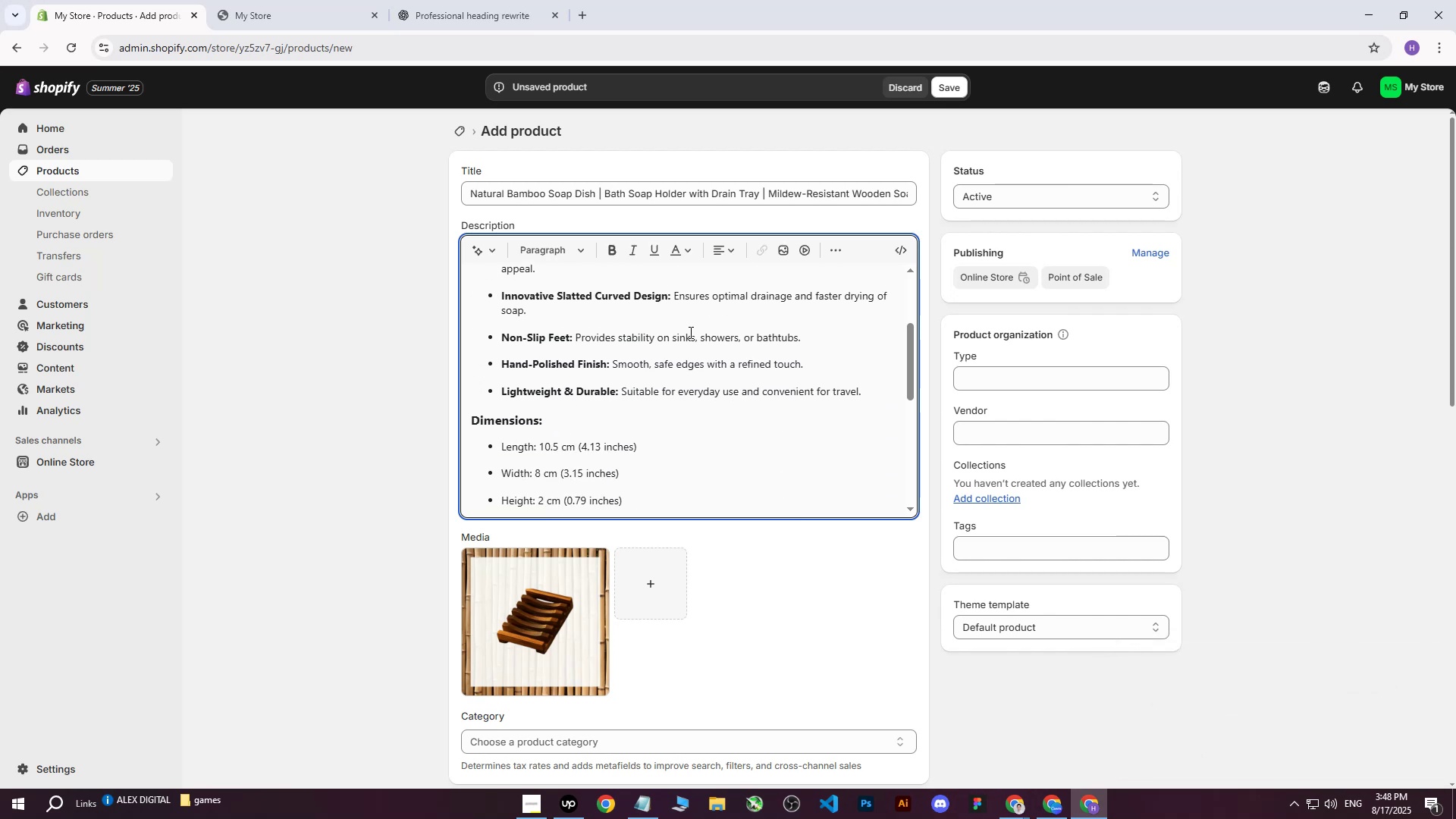 
scroll: coordinate [518, 403], scroll_direction: down, amount: 7.0
 